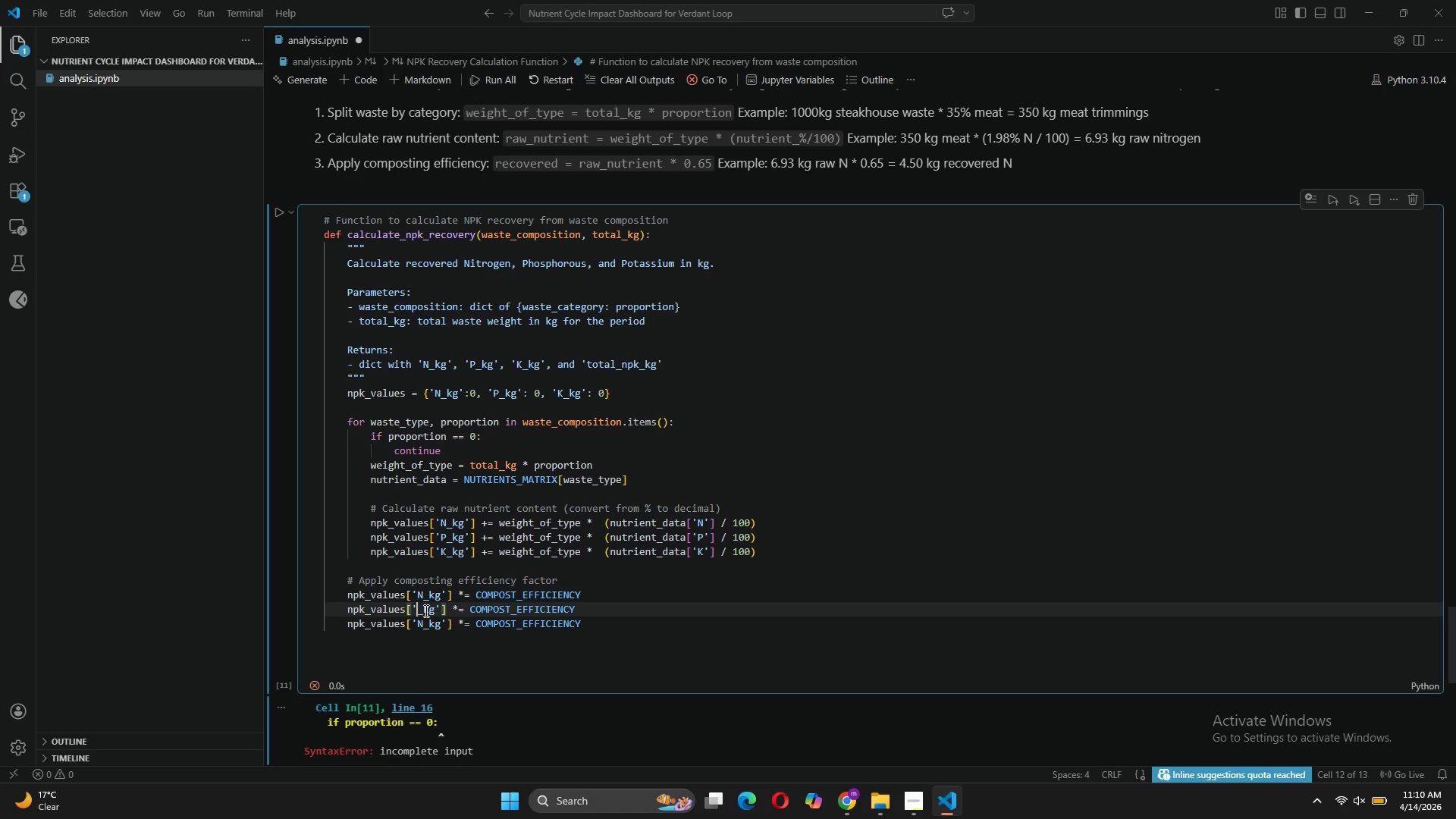 
key(P)
 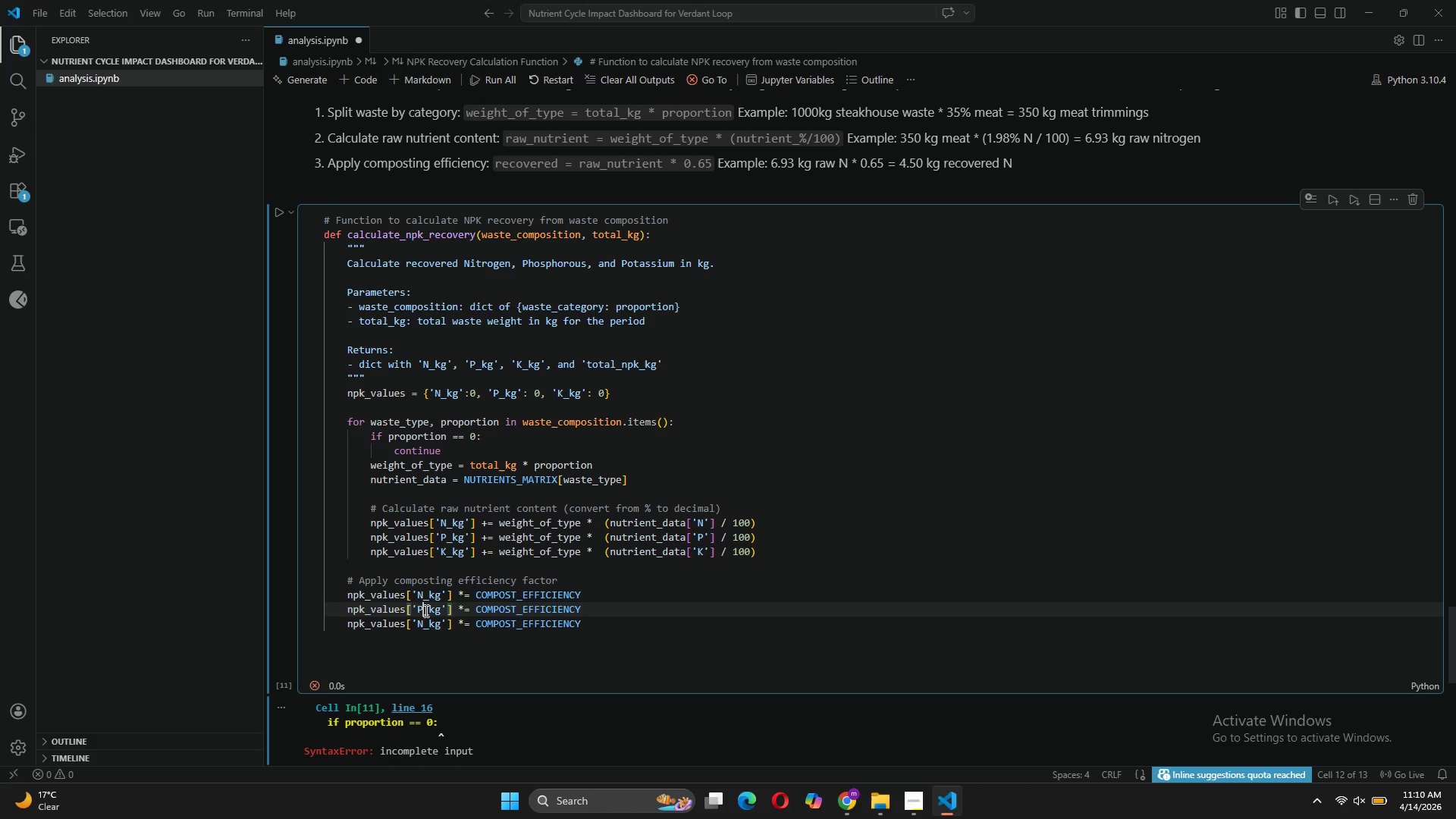 
left_click([420, 627])
 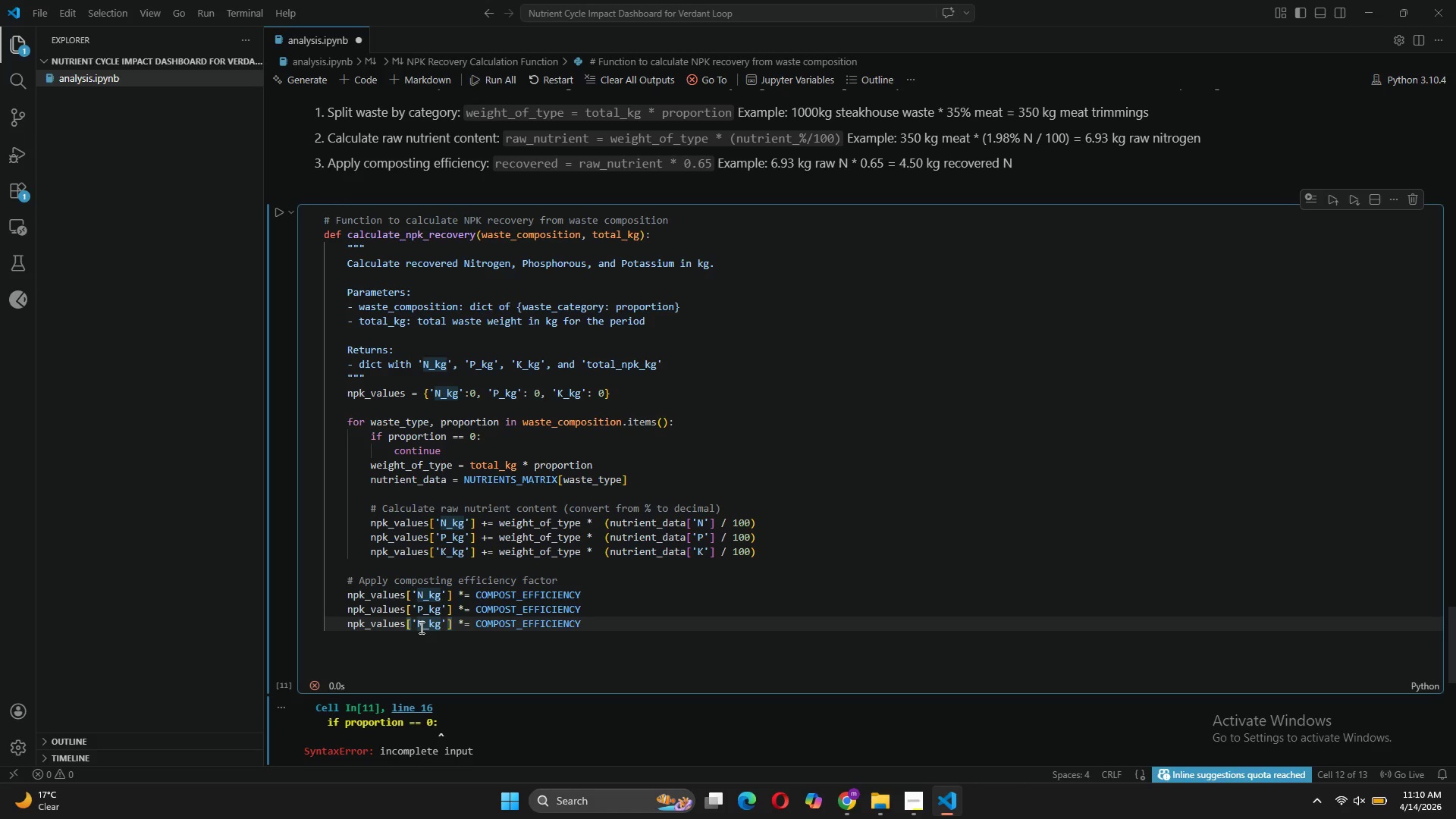 
key(Backspace)
 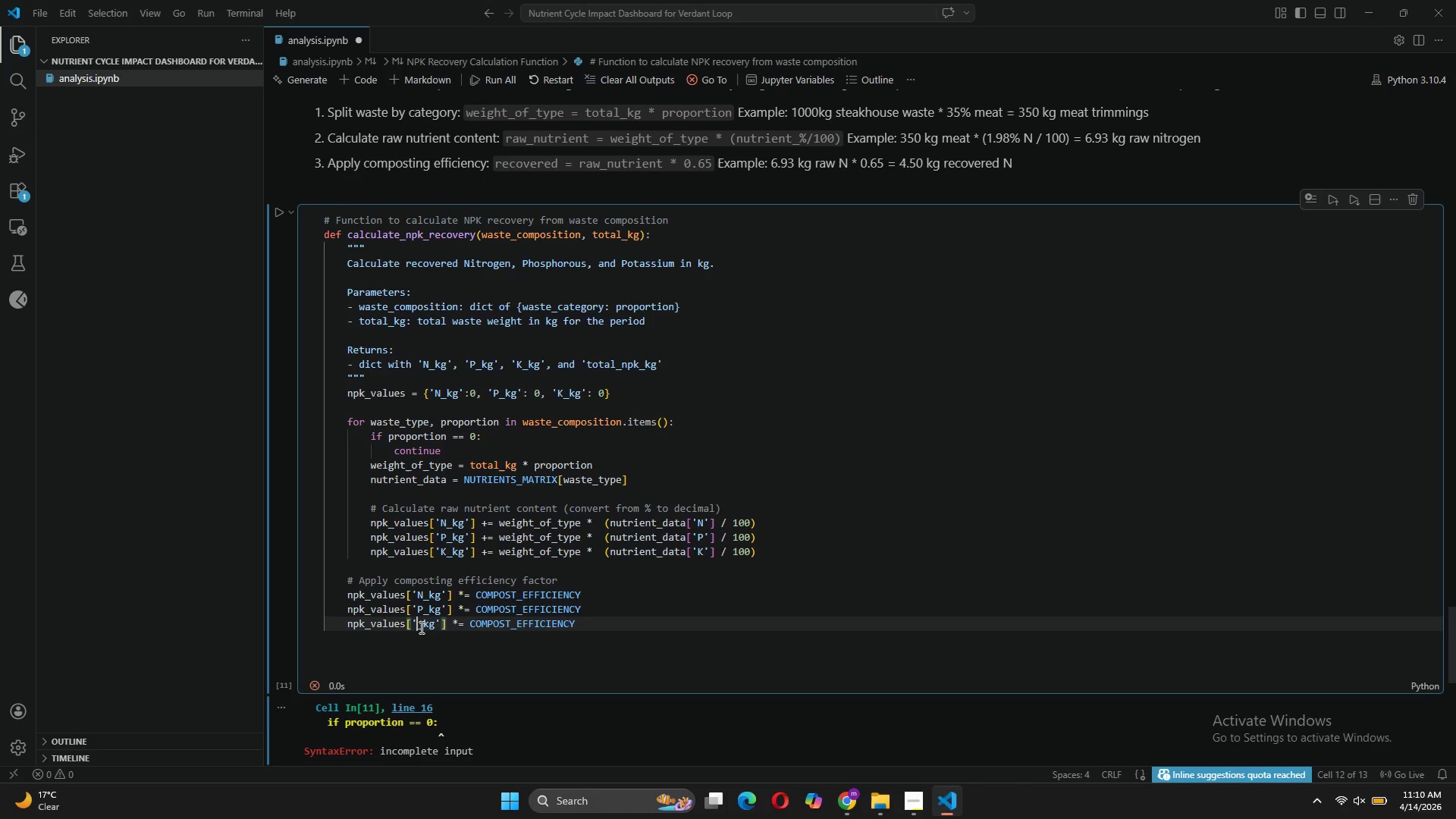 
key(K)
 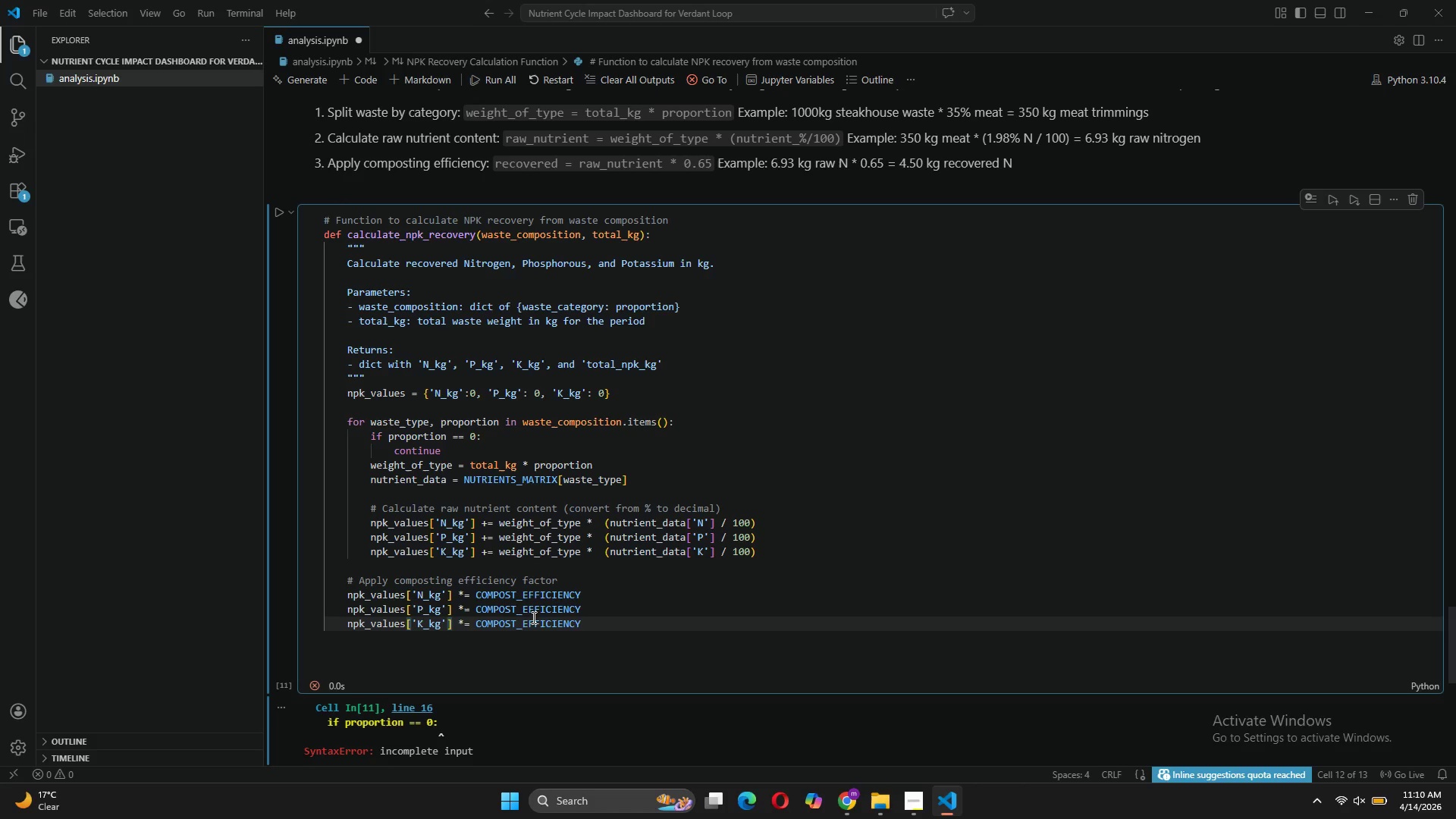 
left_click([595, 639])
 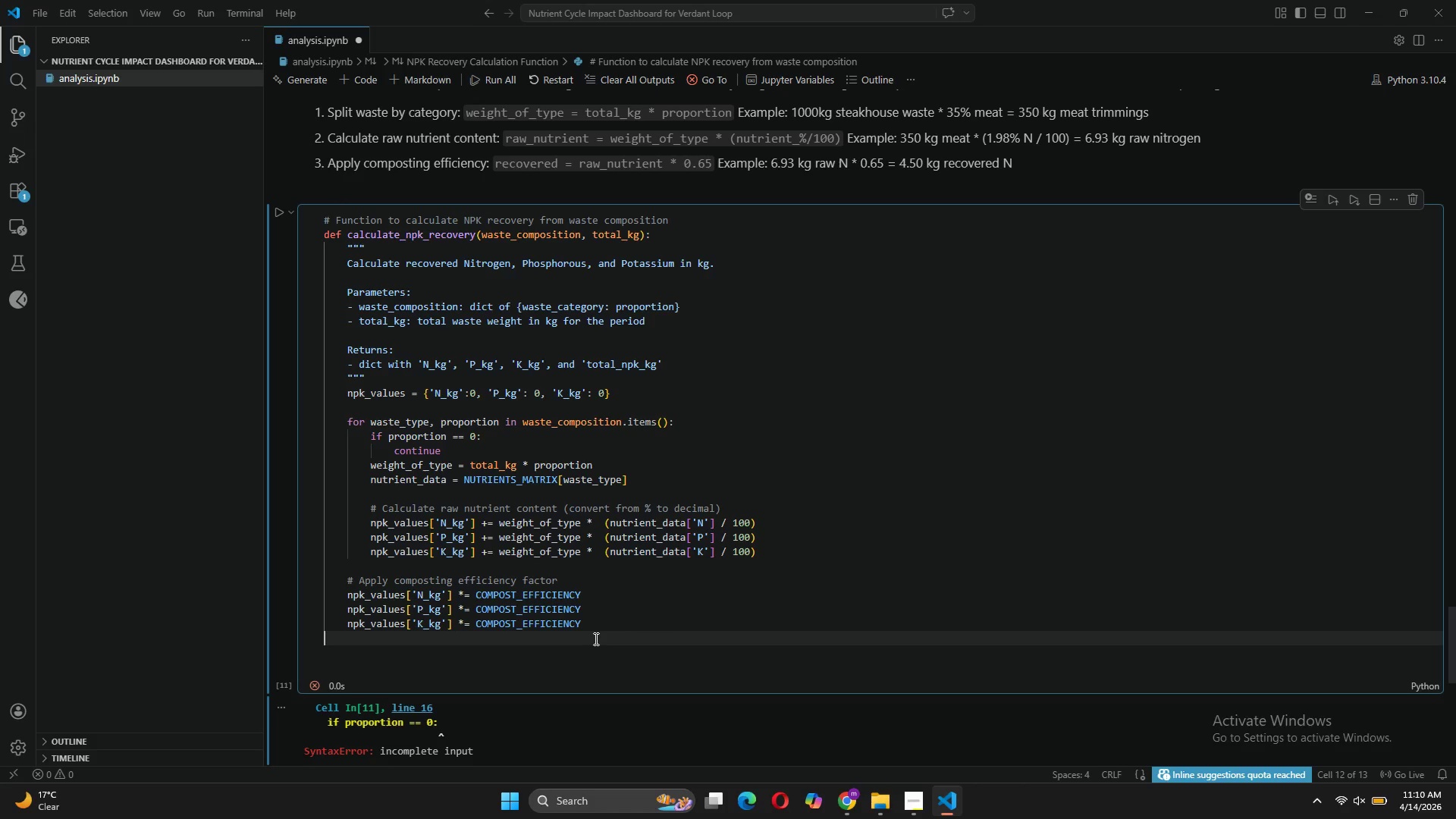 
key(Tab)
 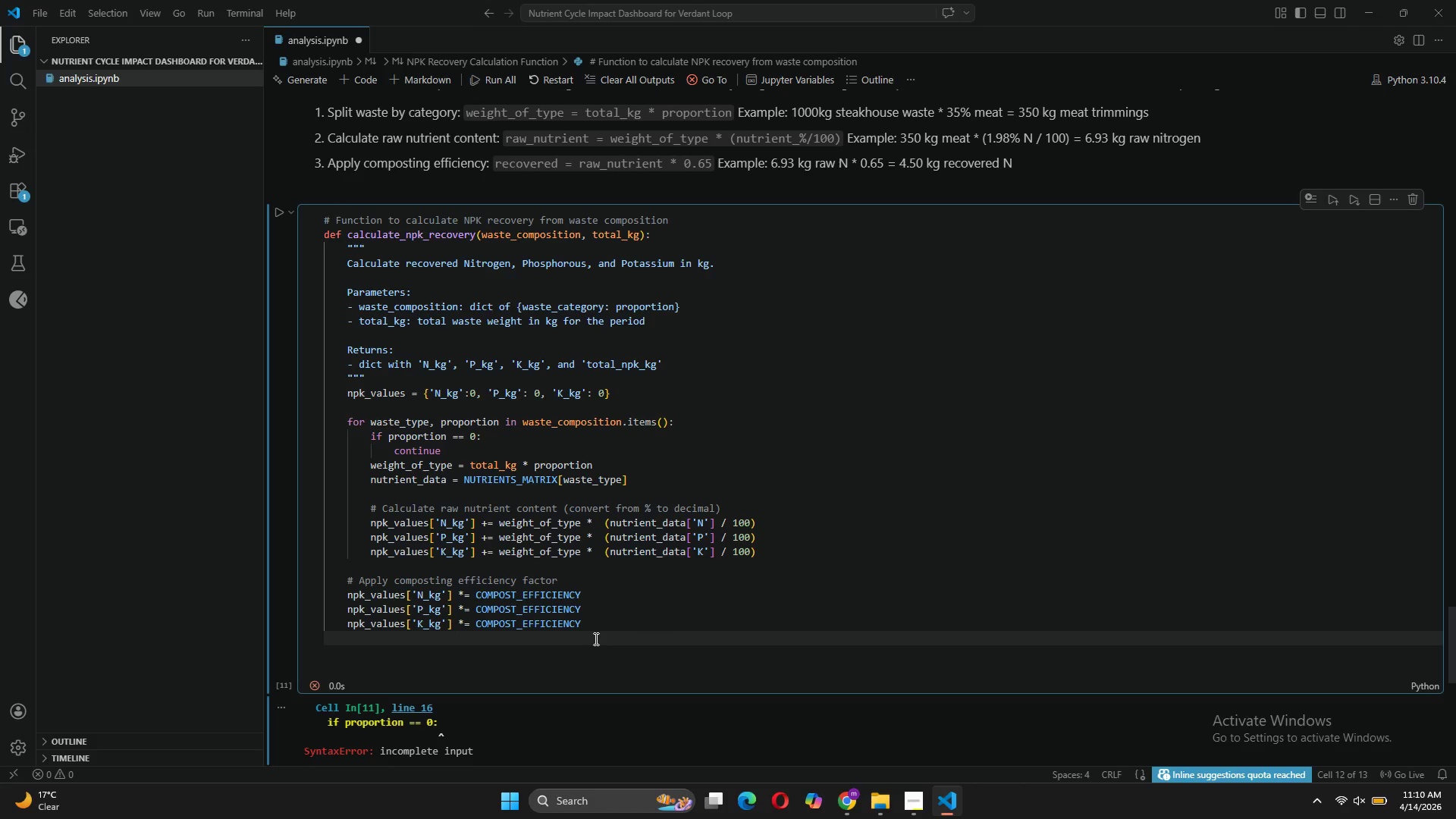 
key(Enter)
 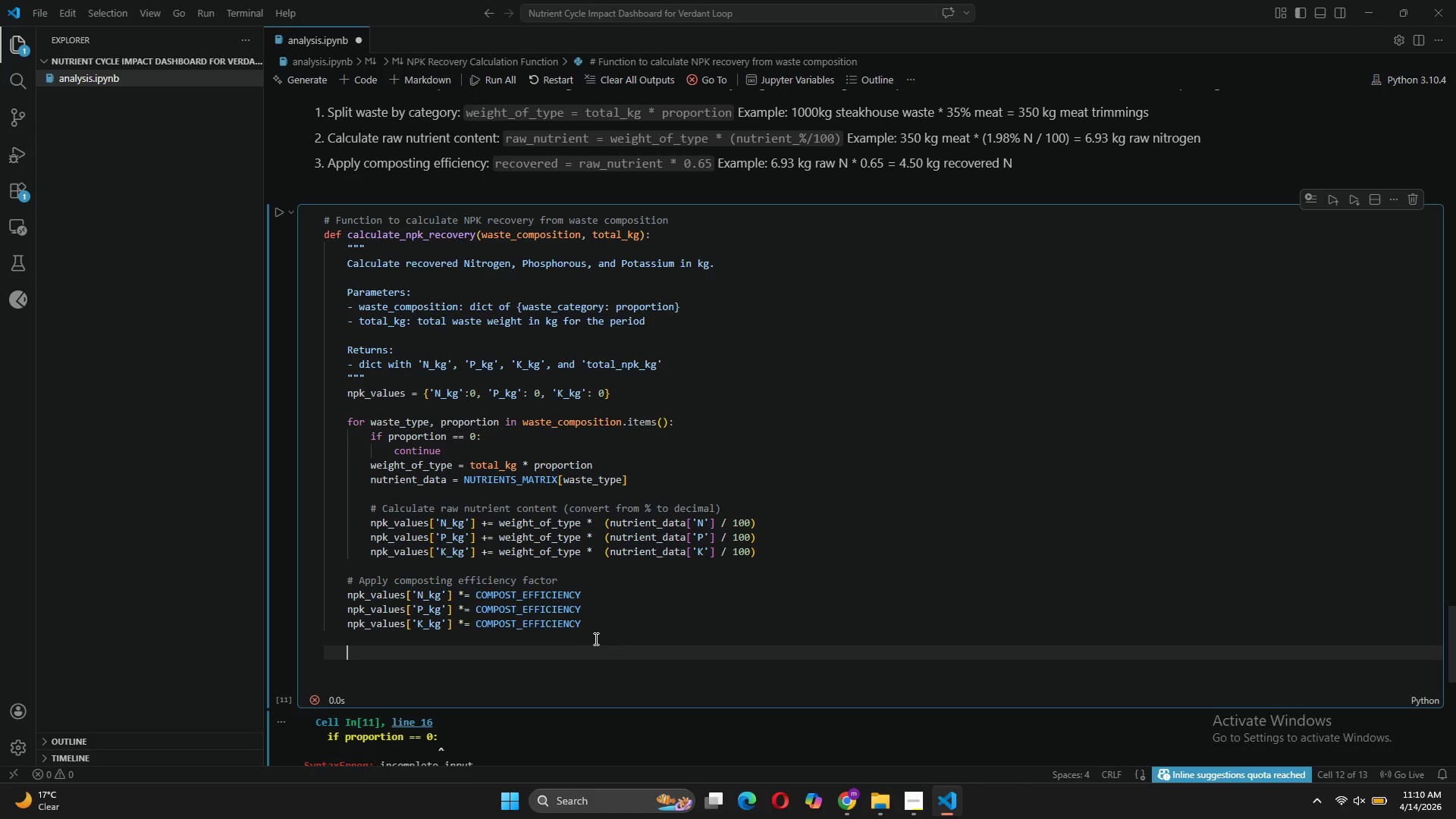 
type(npm_)
key(Backspace)
key(Backspace)
type(k_values['total_npk_kg)
 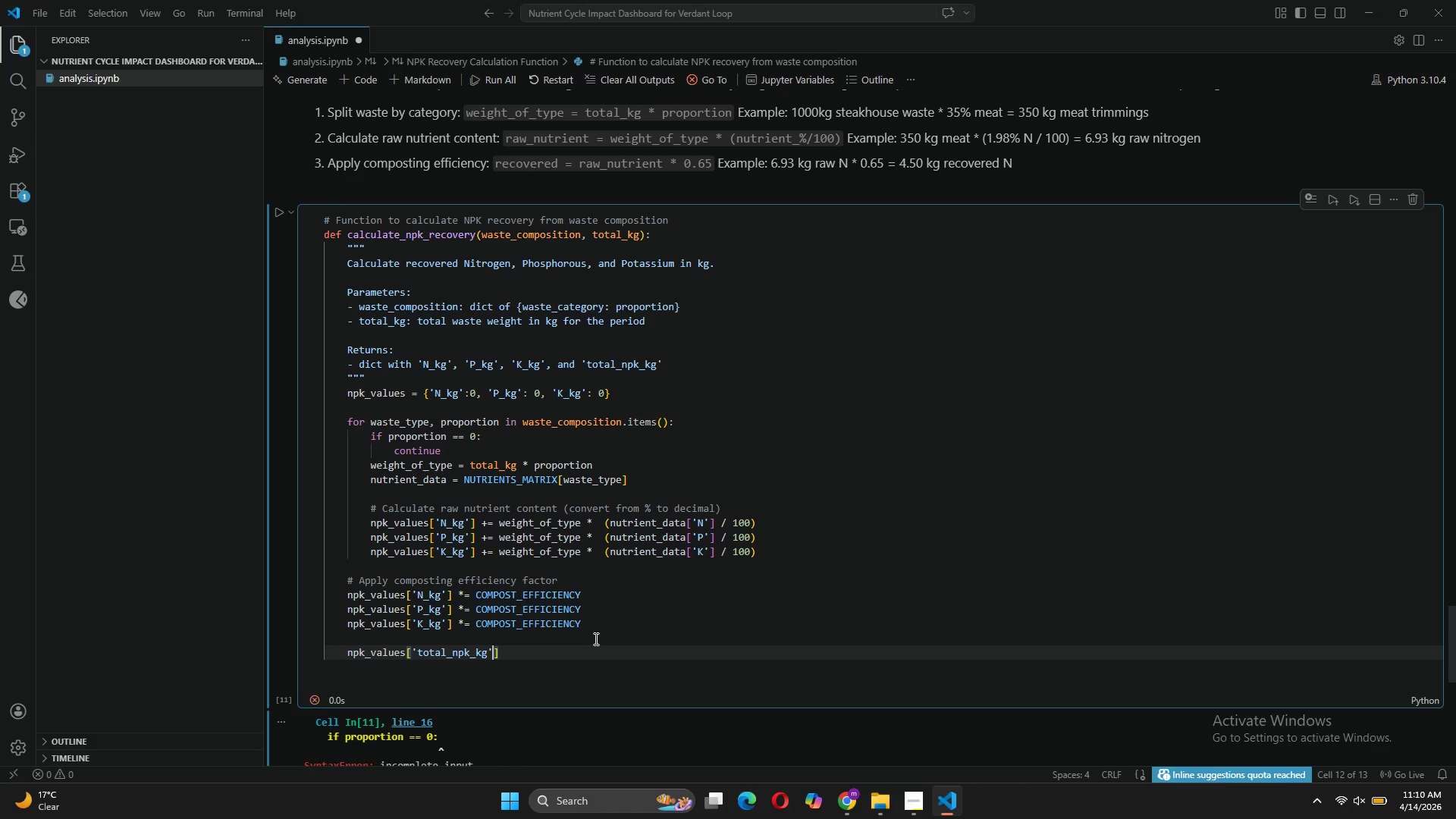 
 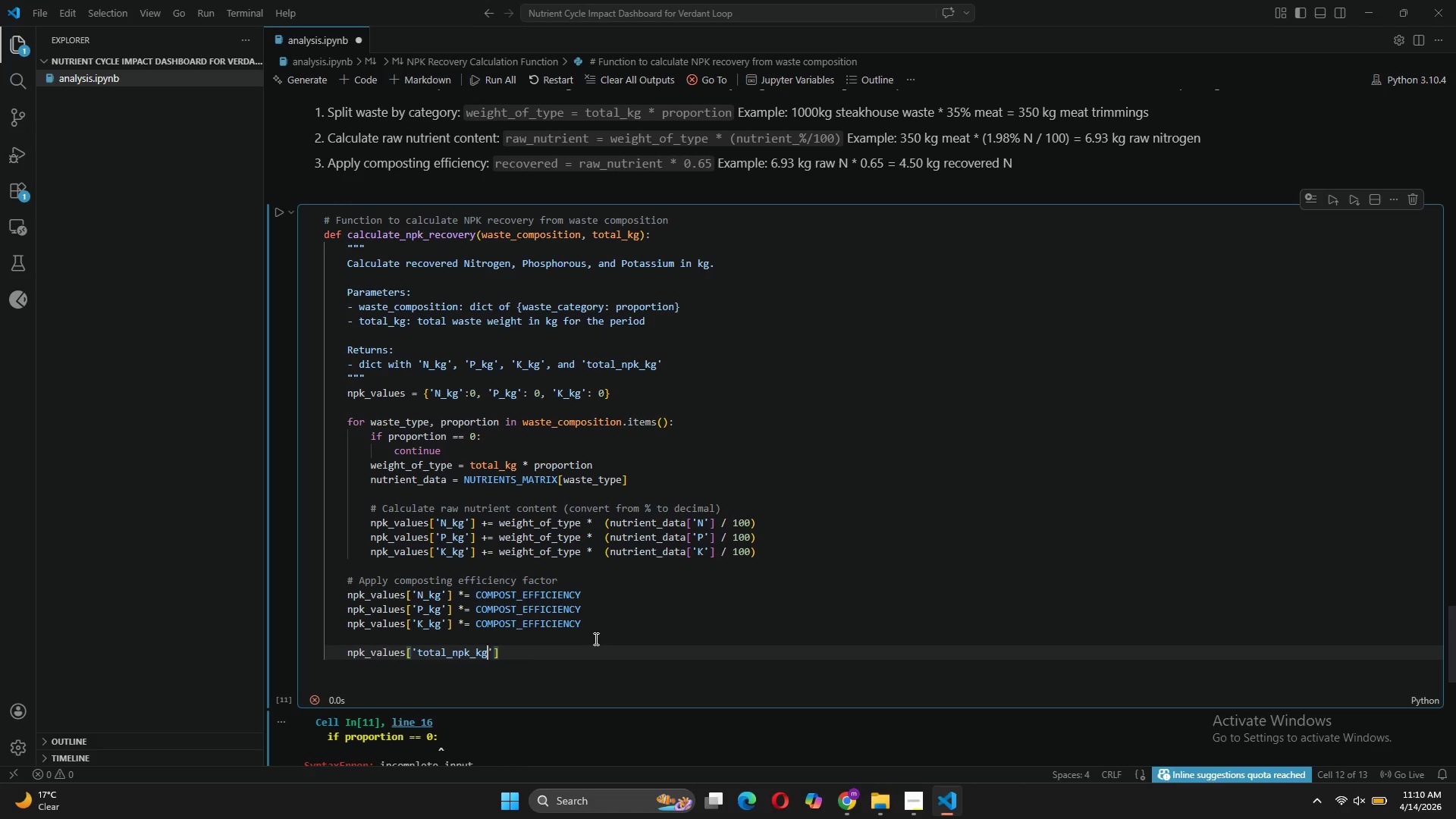 
key(ArrowRight)
 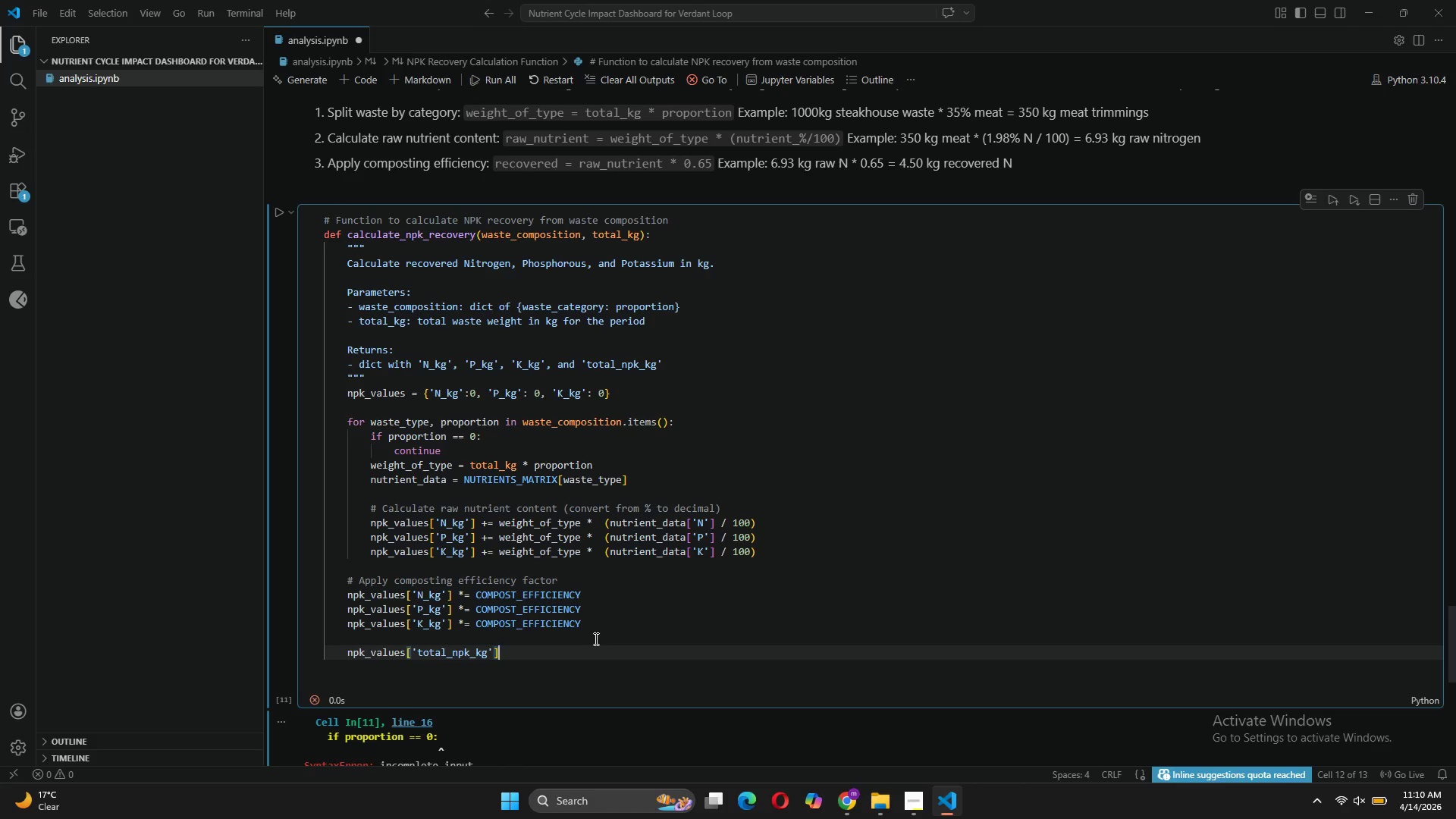 
key(ArrowRight)
 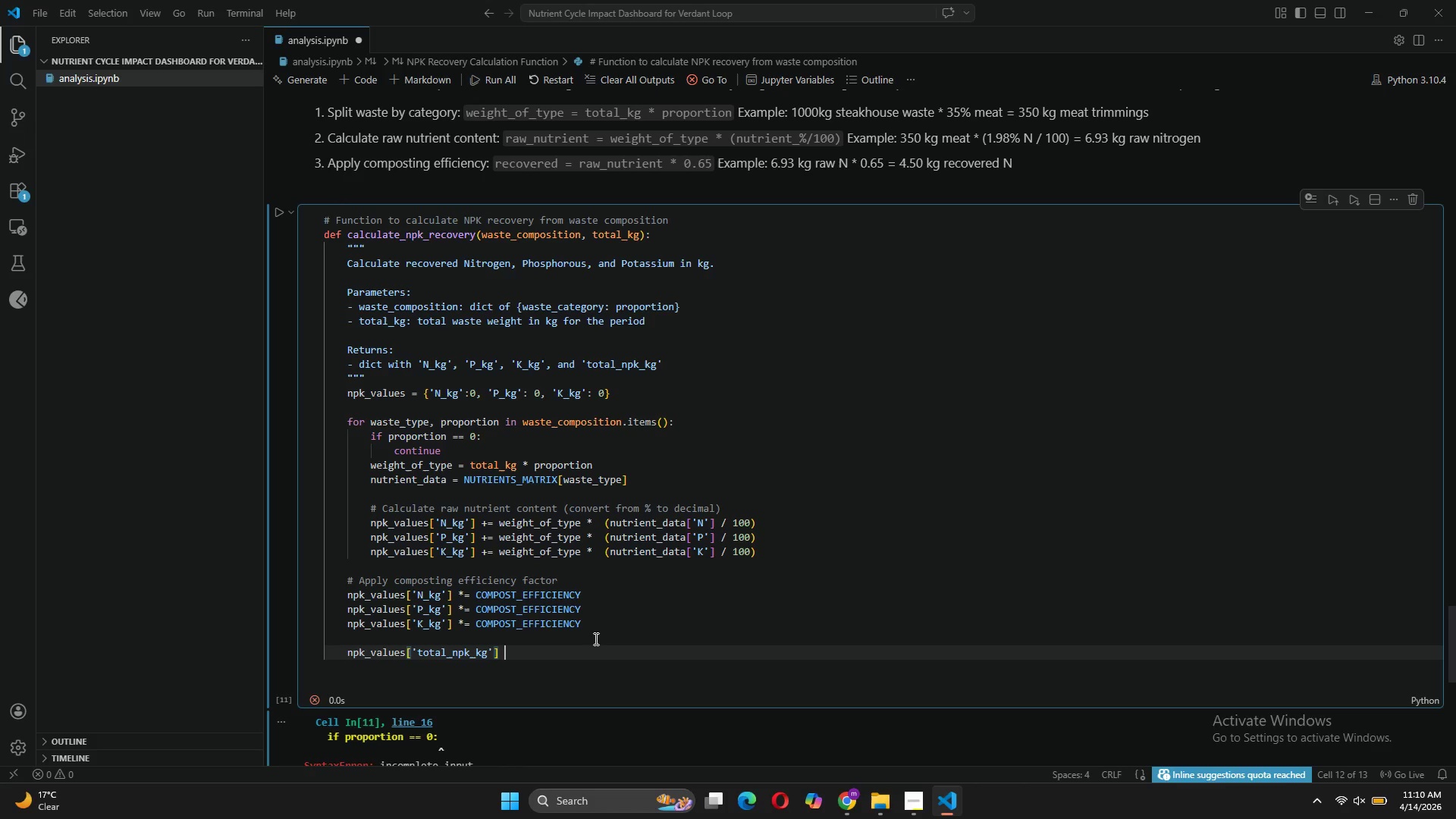 
type( = sum([npk_values['N_kg)
 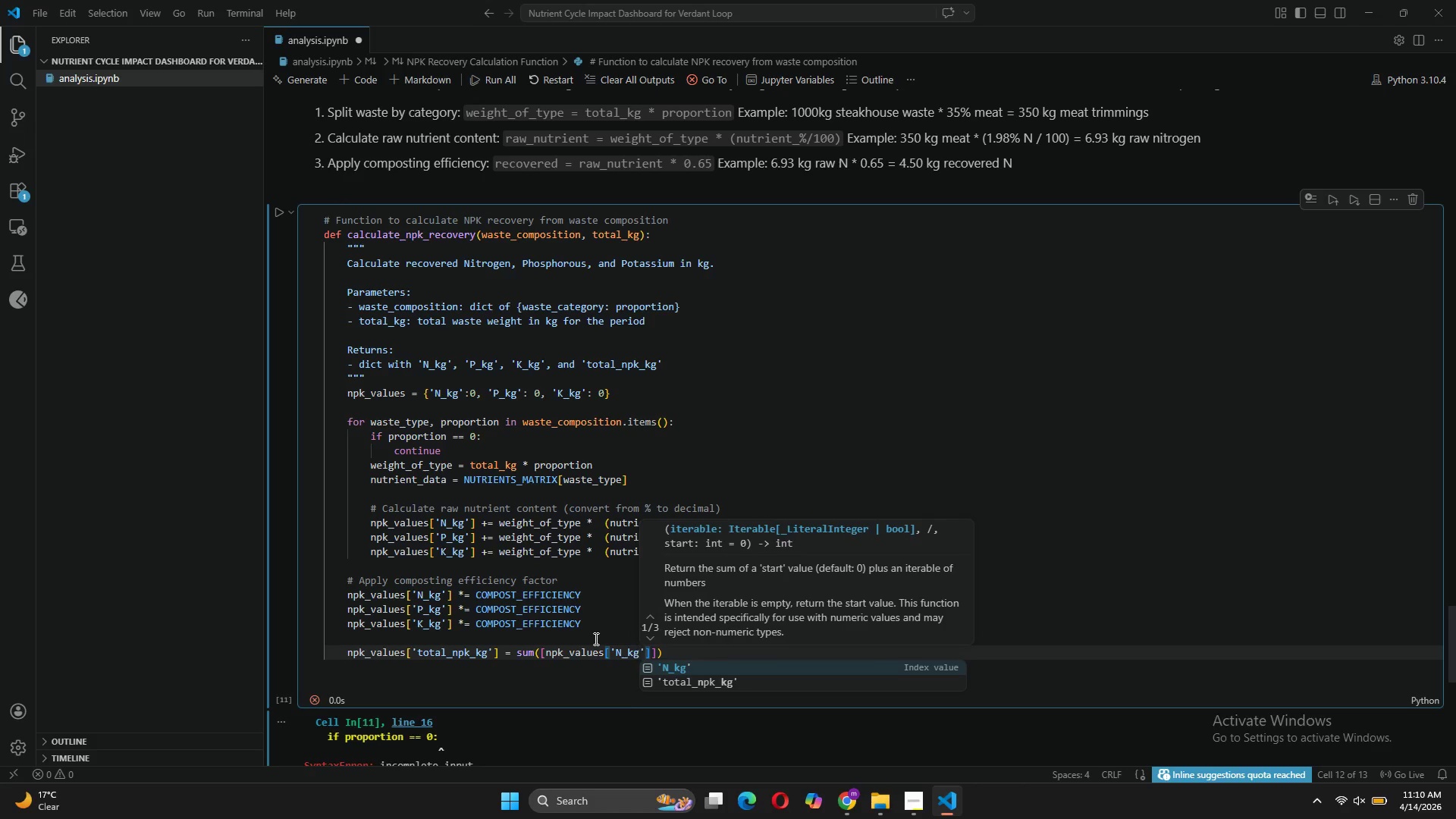 
key(ArrowRight)
 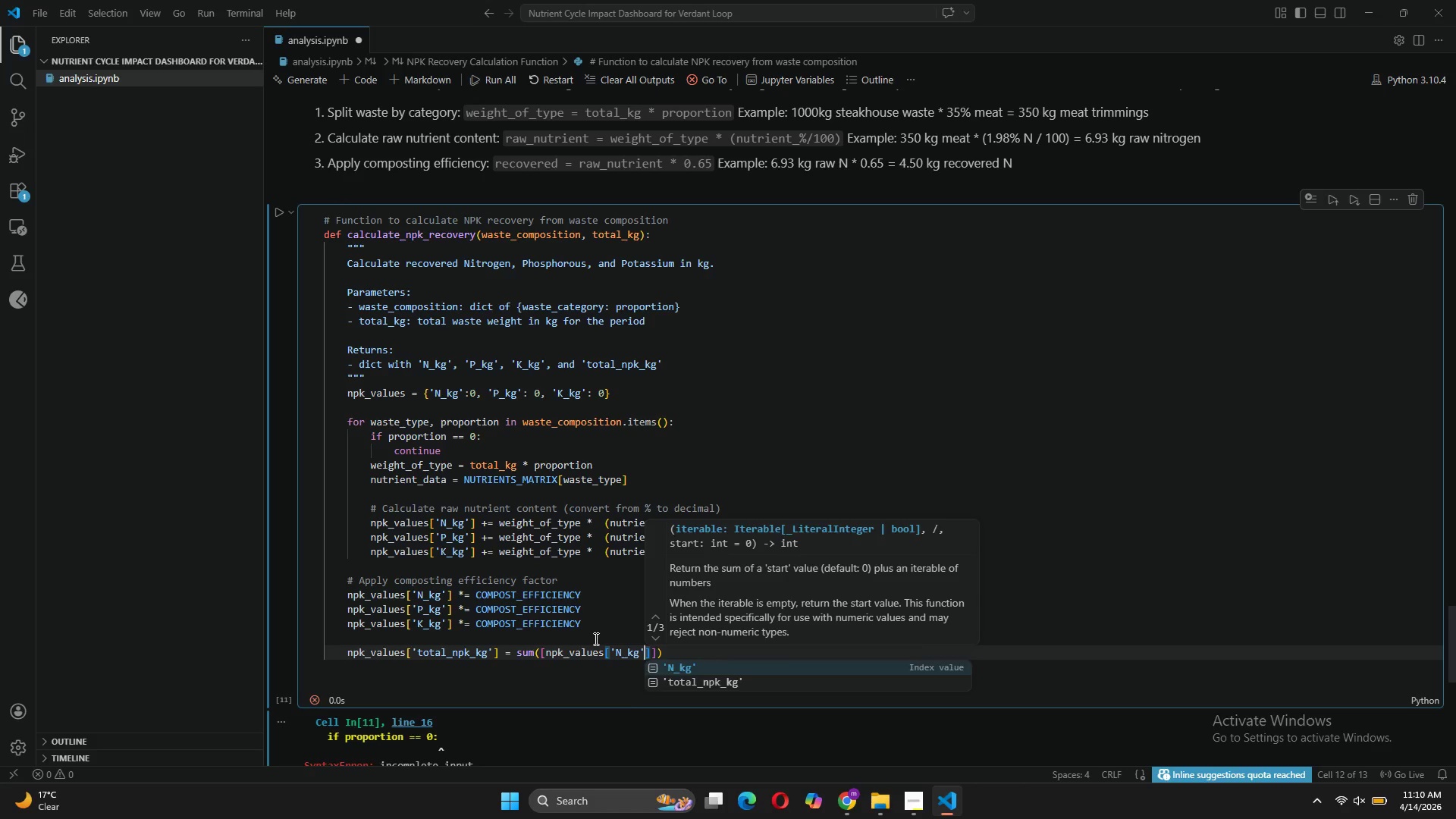 
key(ArrowRight)
 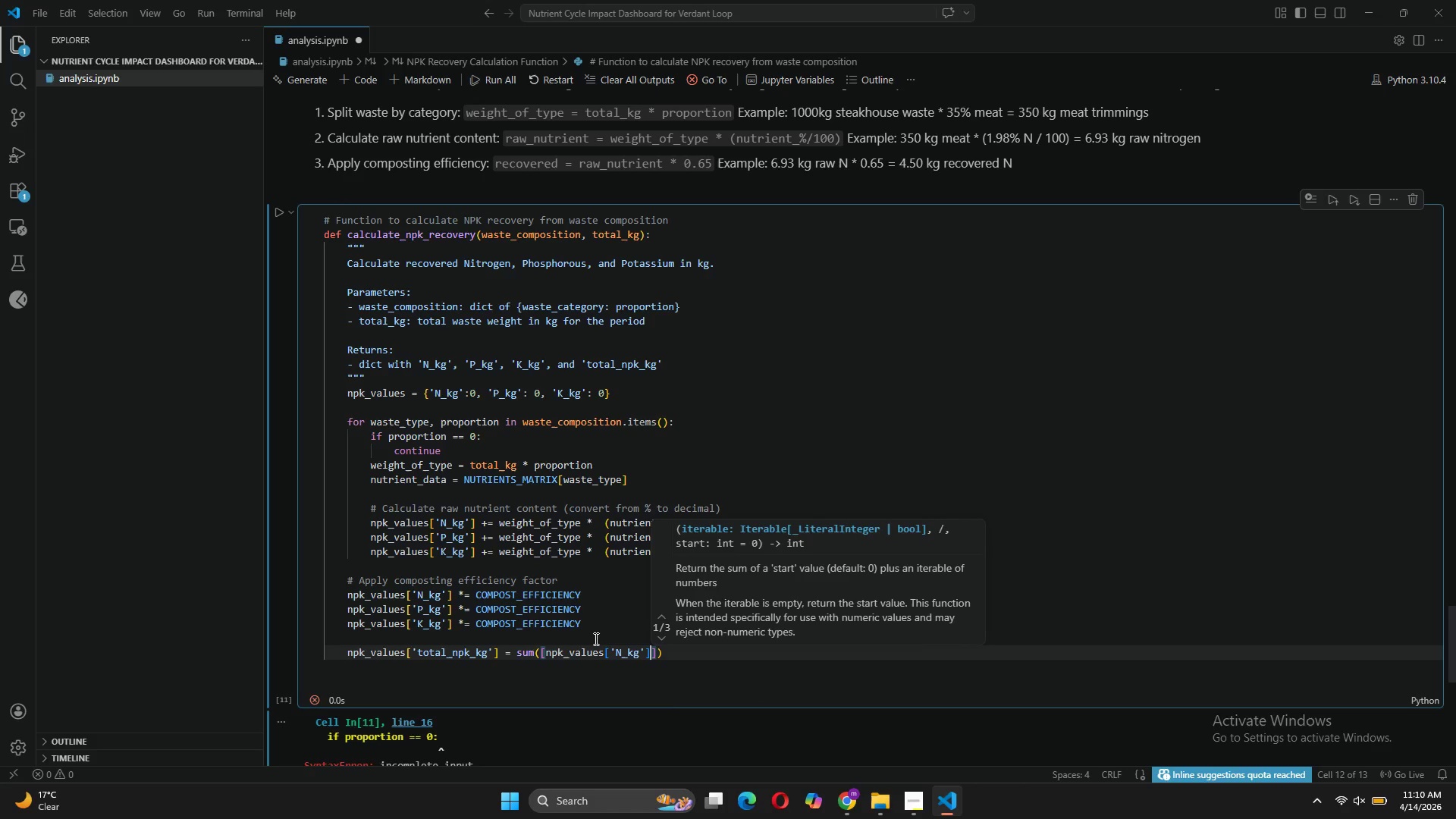 
type(, npk_values['P_kg)
 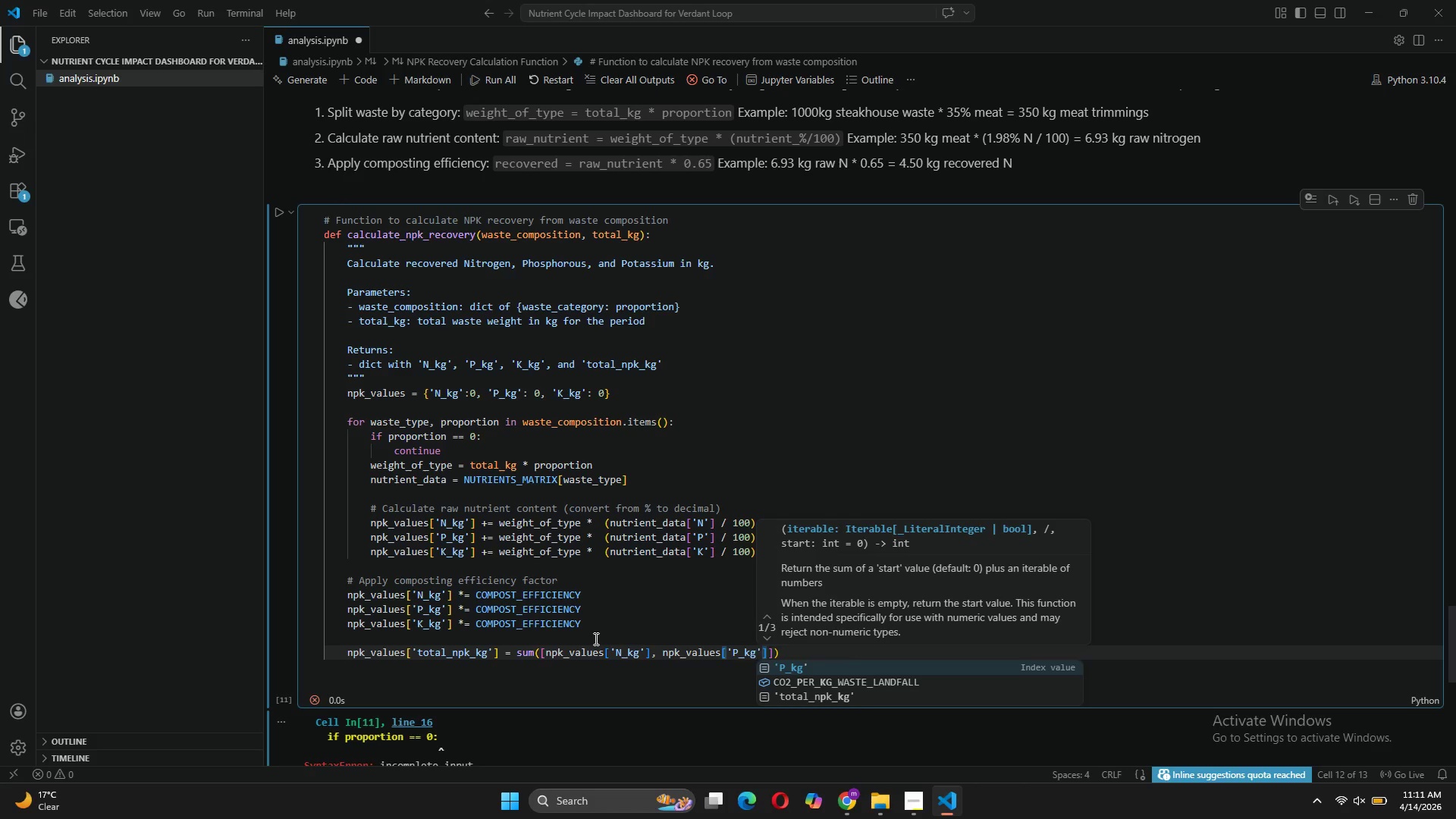 
key(ArrowRight)
 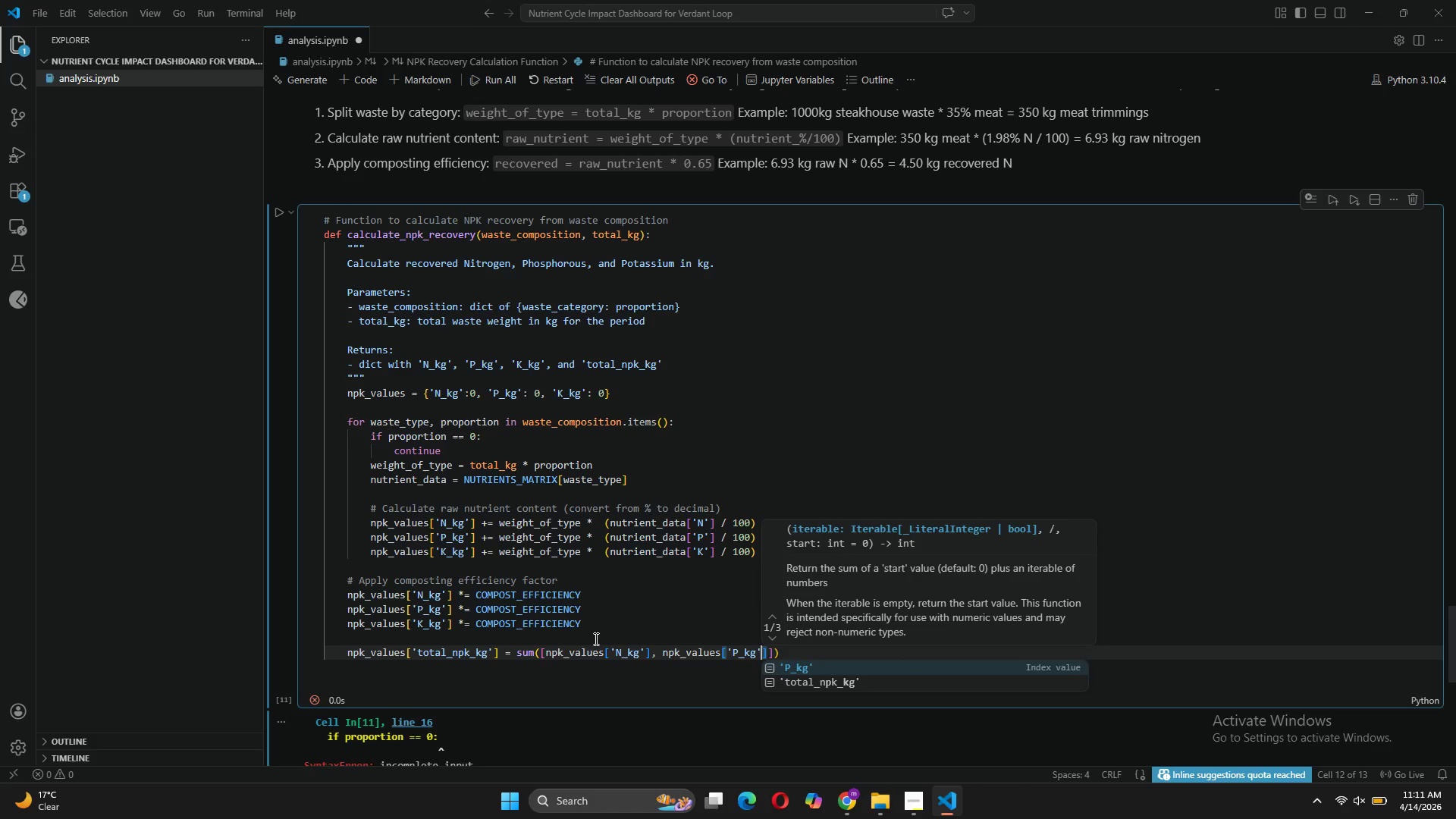 
key(ArrowRight)
 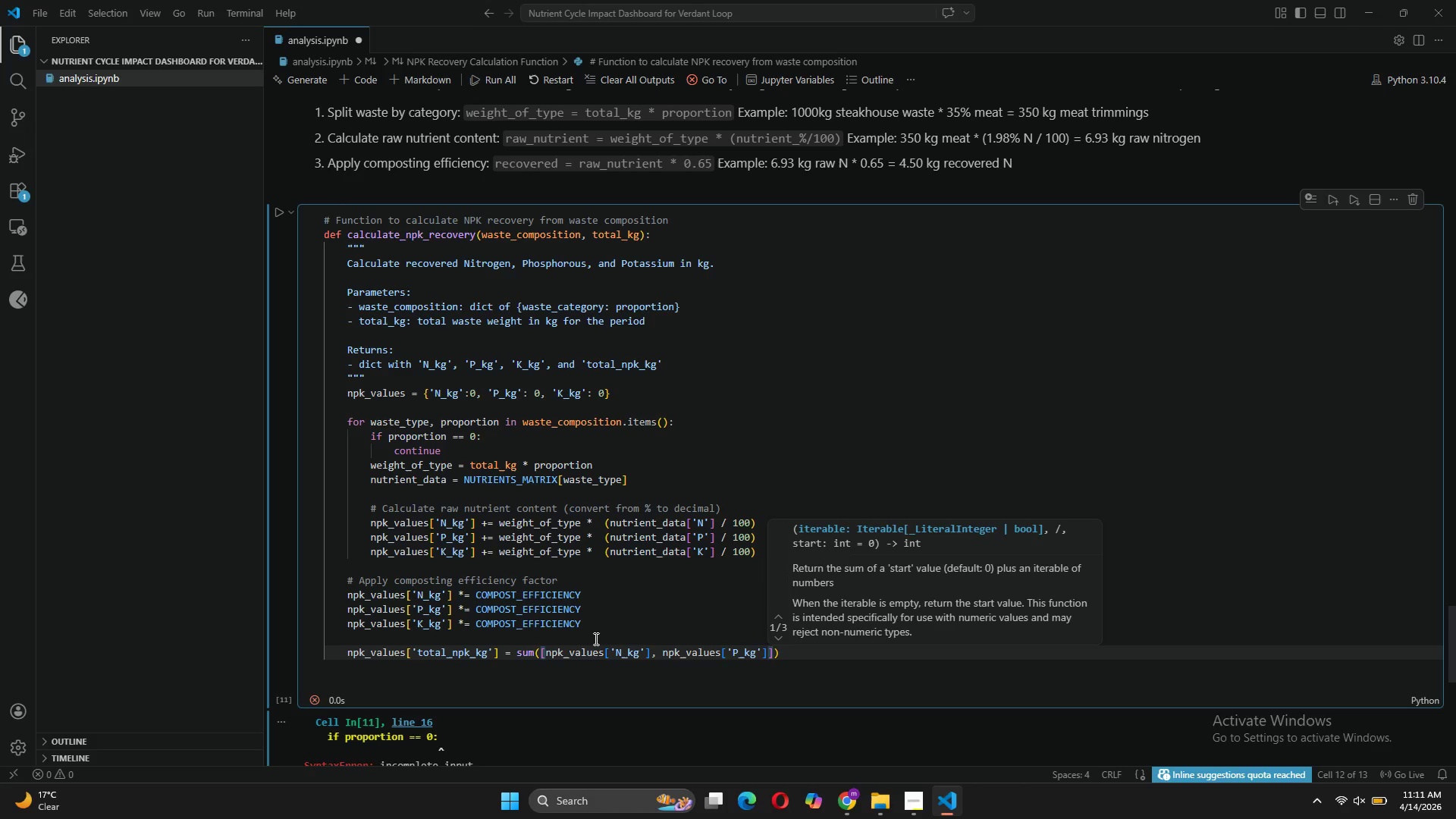 
type(, npk)
key(Tab)
type(['K_kg)
 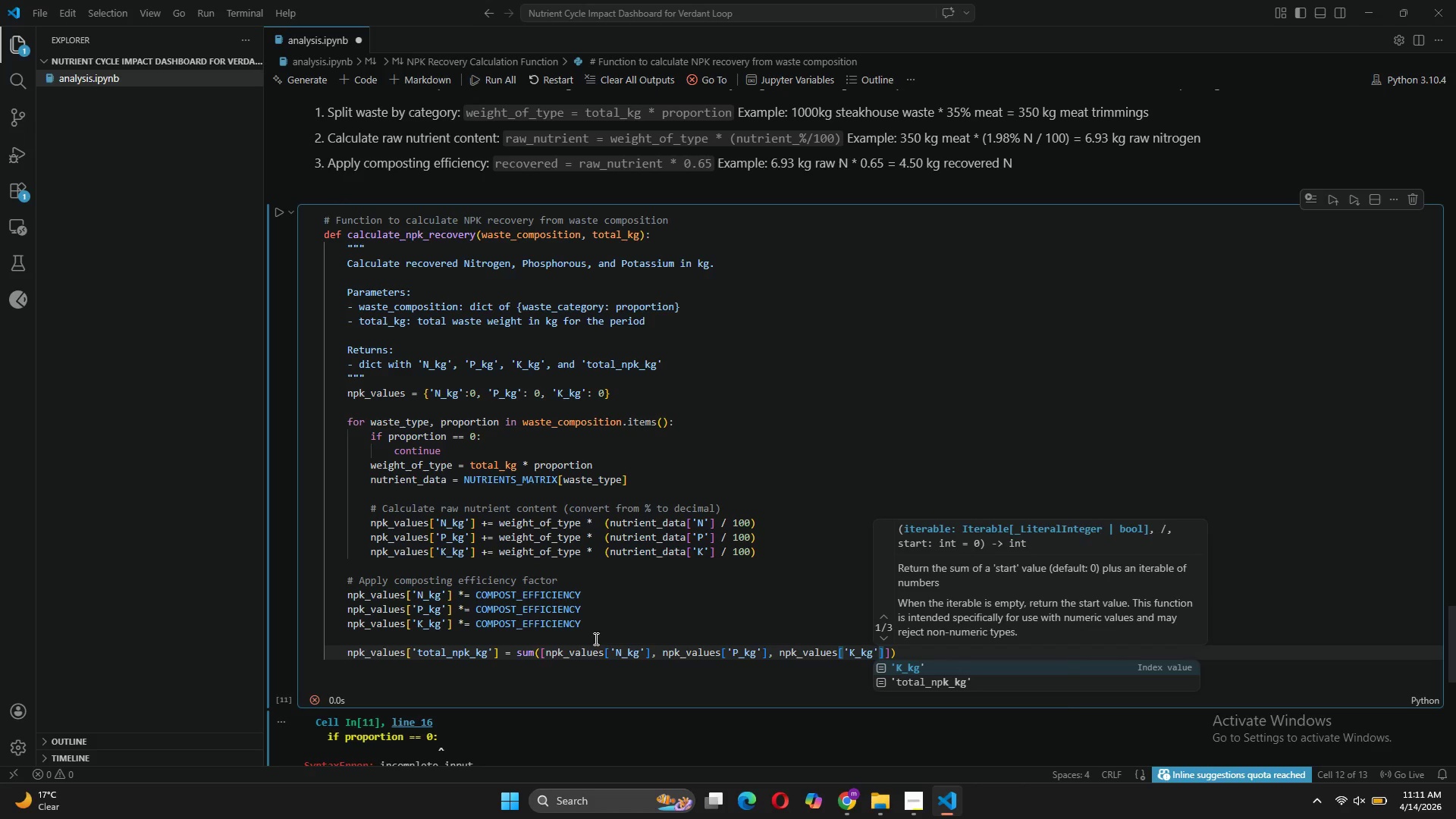 
left_click([886, 575])
 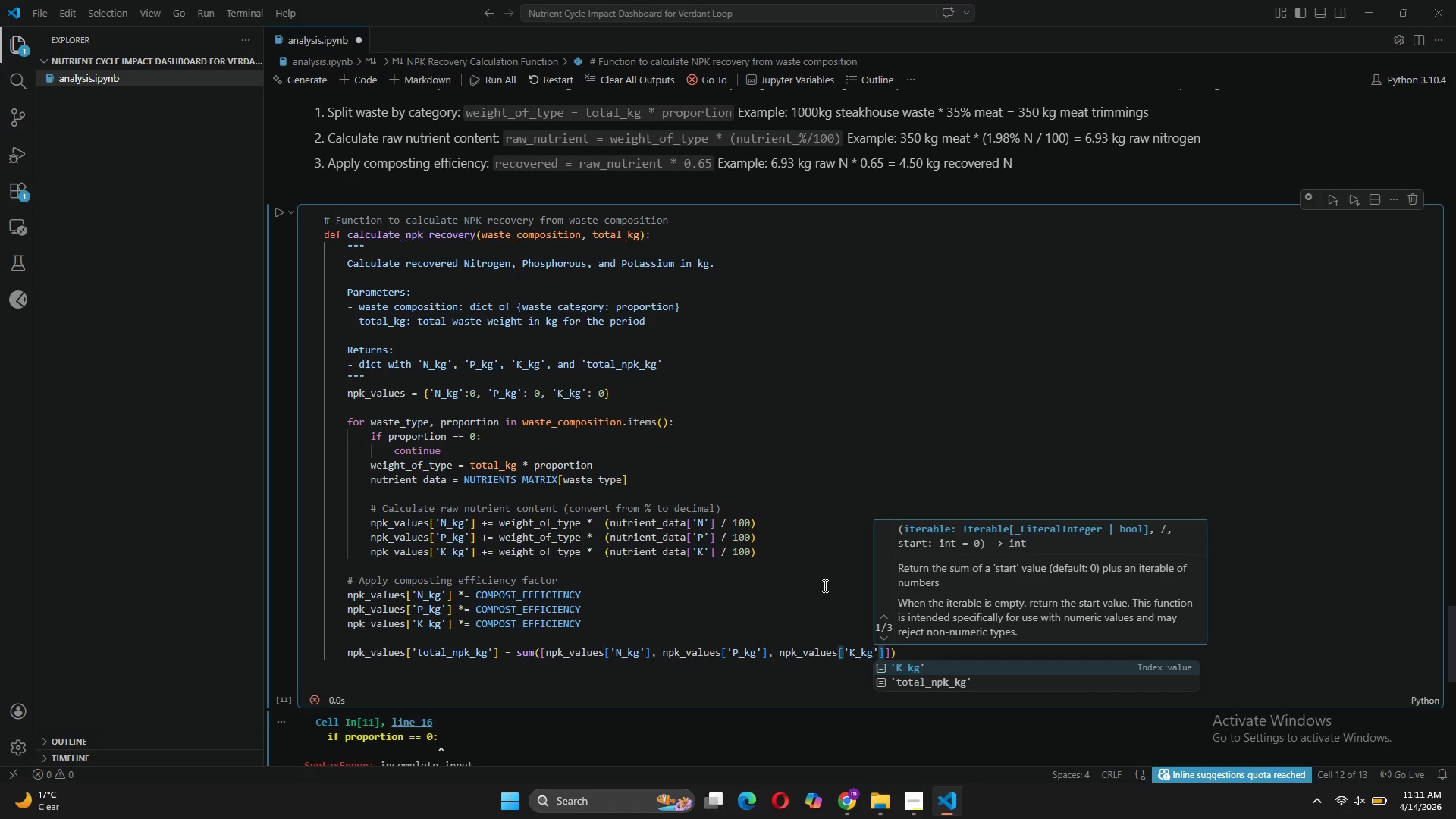 
left_click_drag(start_coordinate=[824, 585], to_coordinate=[909, 646])
 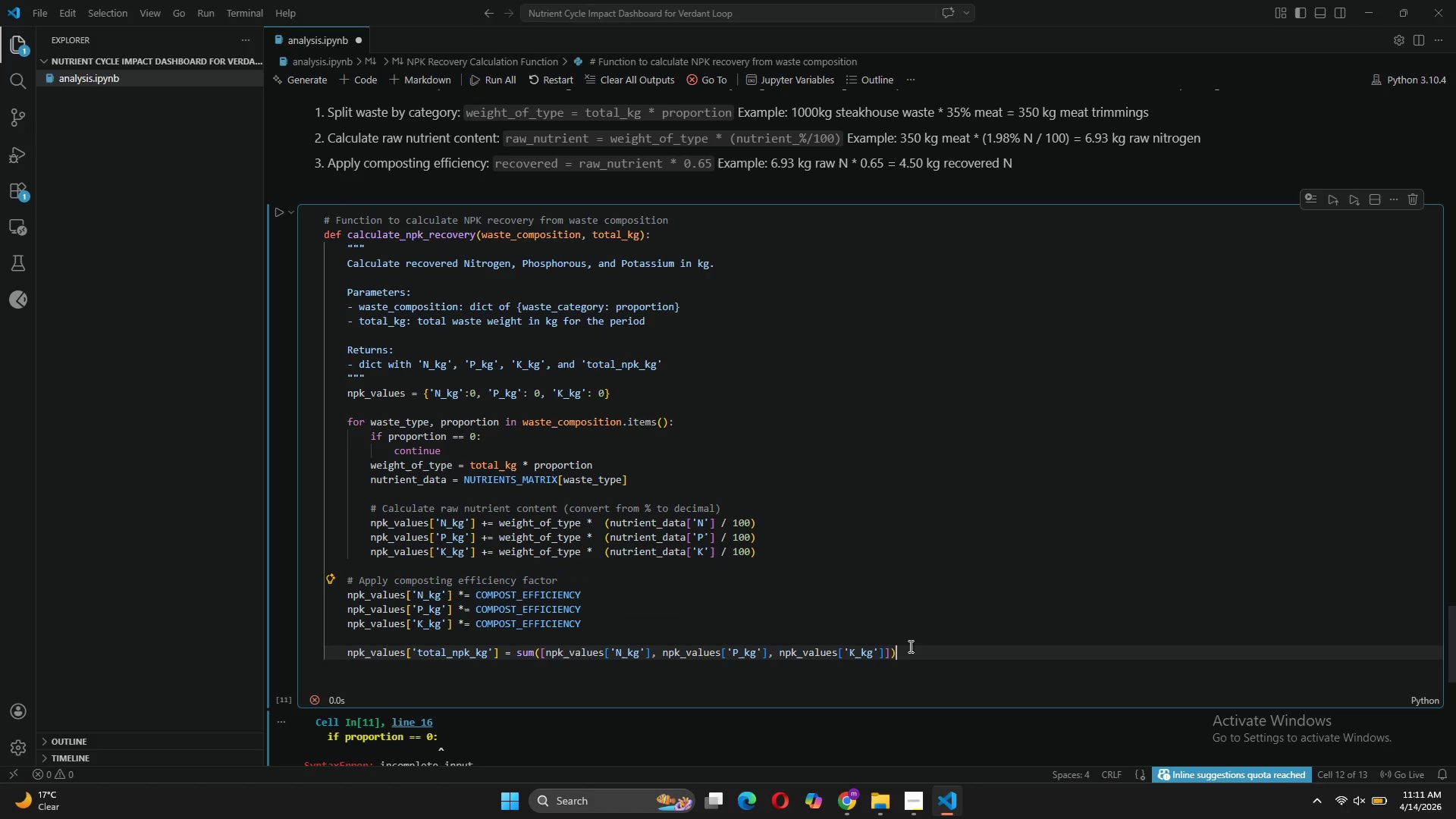 
left_click([909, 646])
 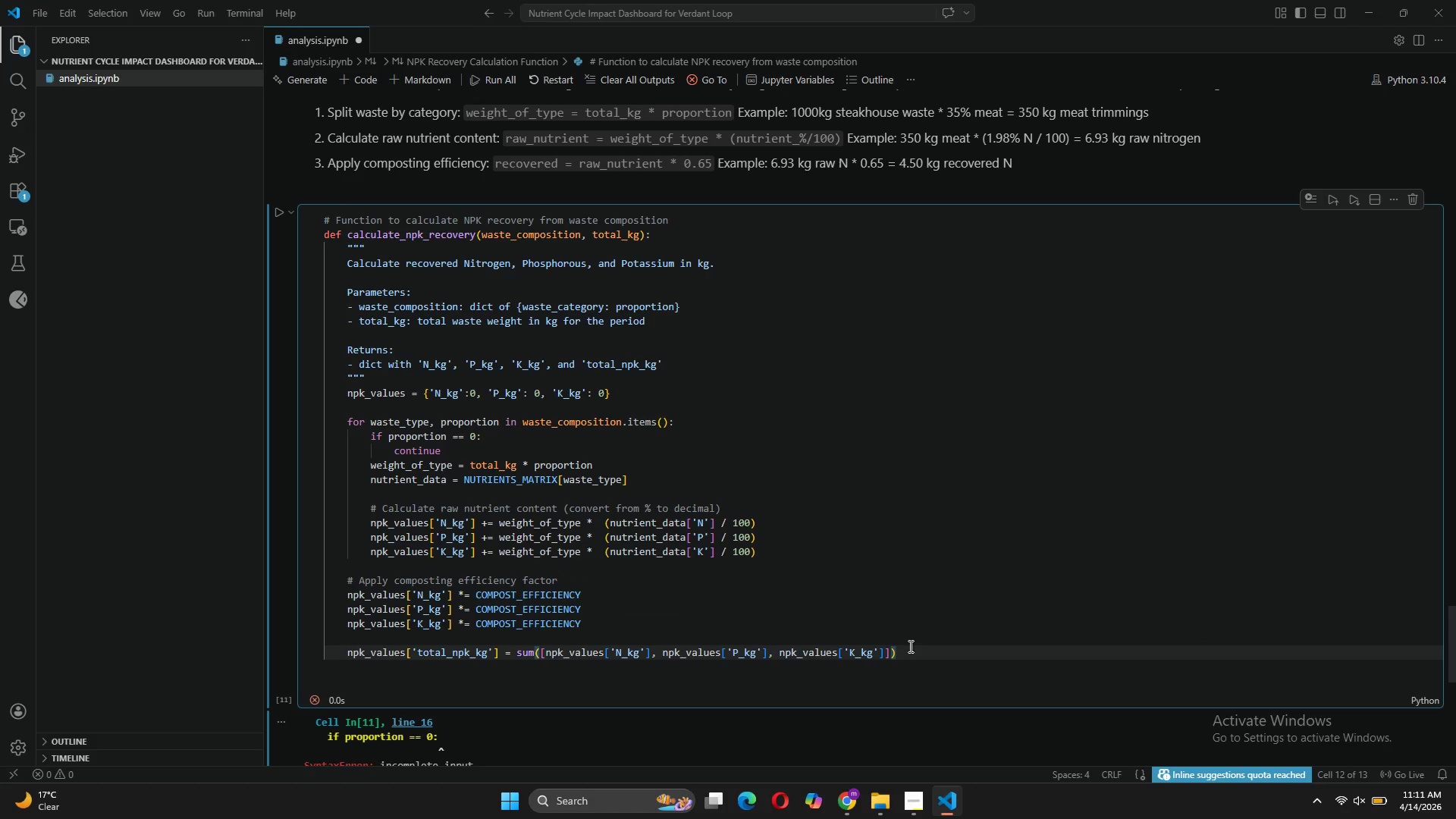 
key(Enter)
 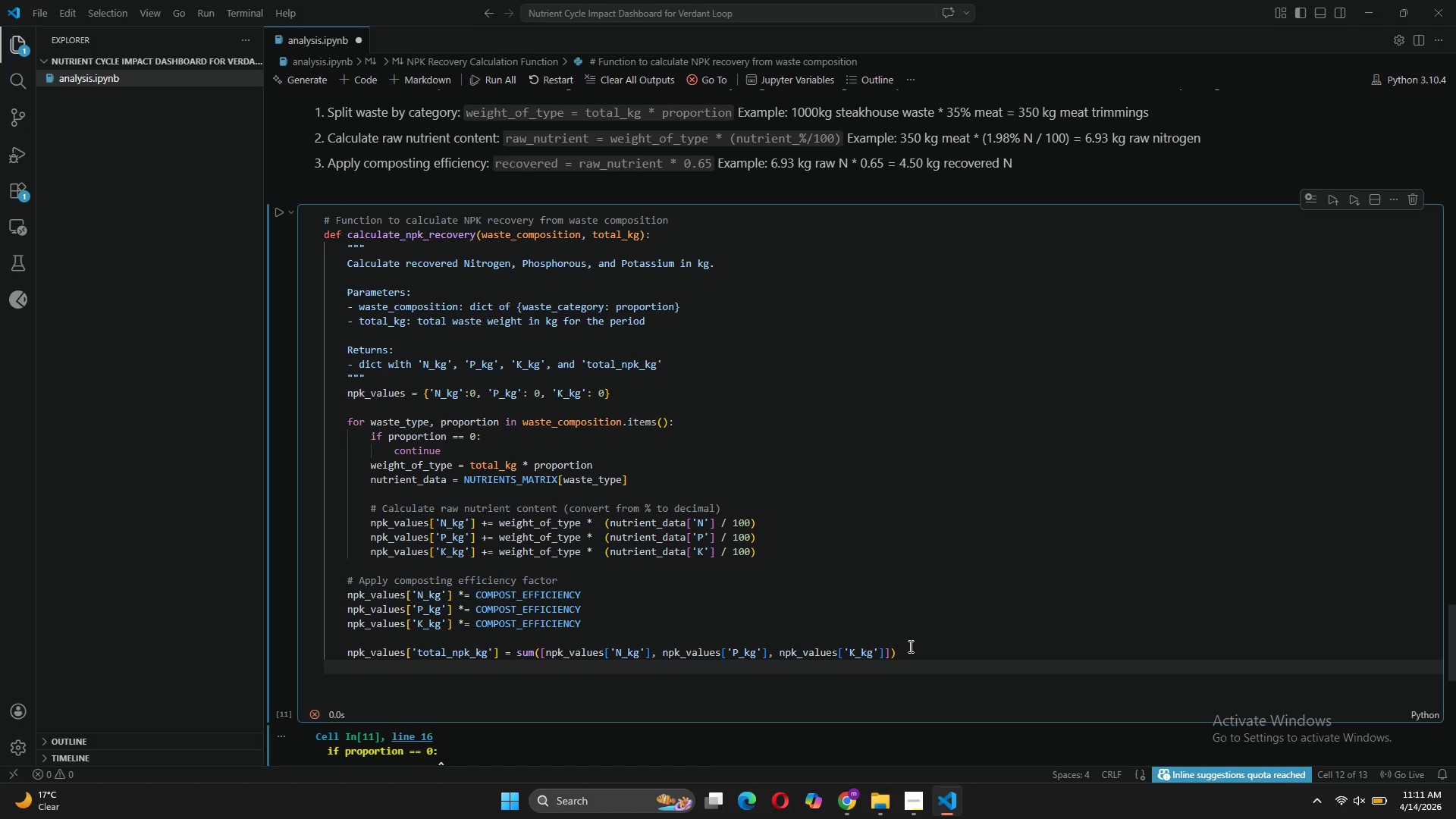 
key(Enter)
 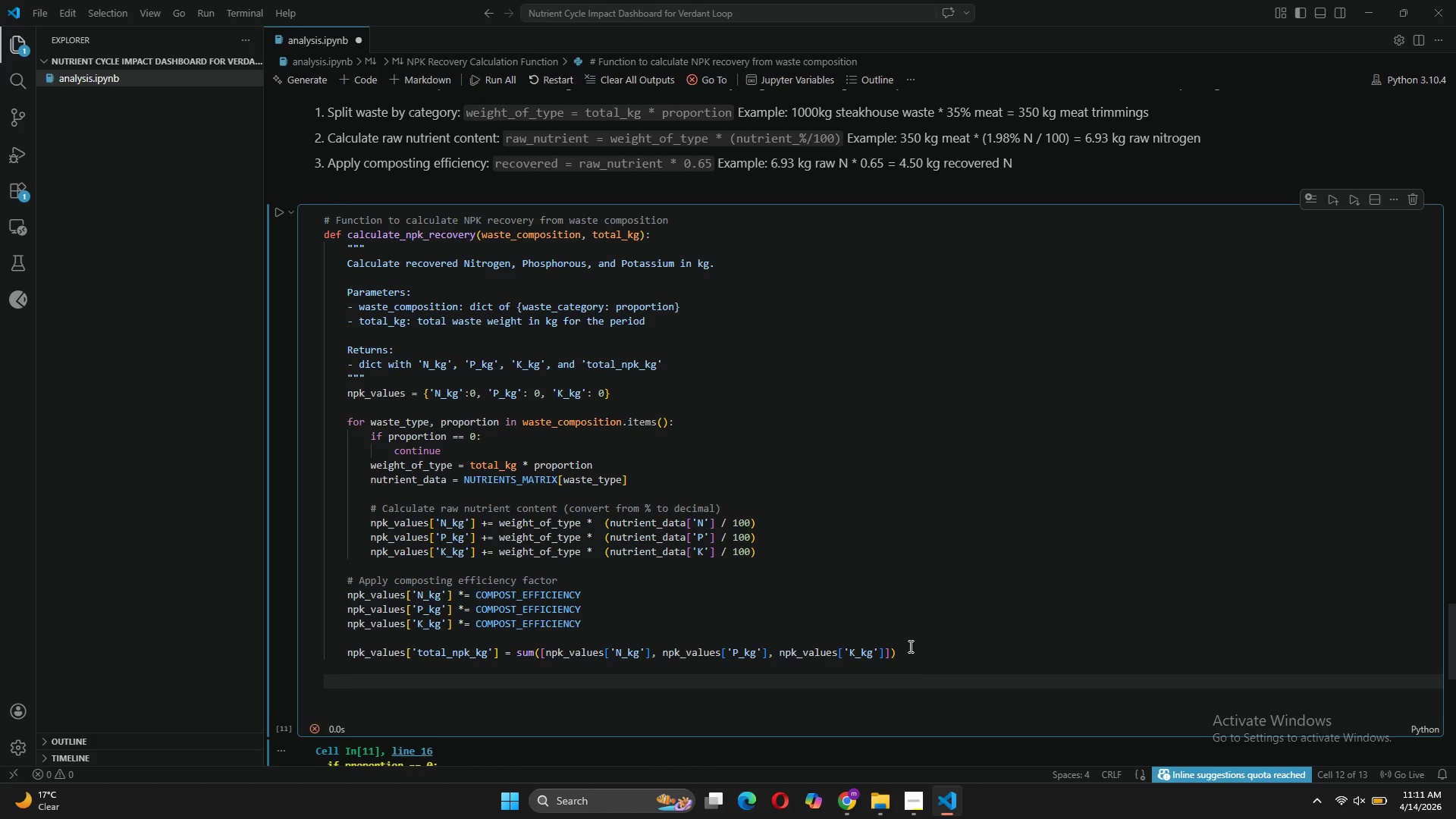 
type(rer)
key(Backspace)
type(turn npk_a)
key(Backspace)
type(values)
 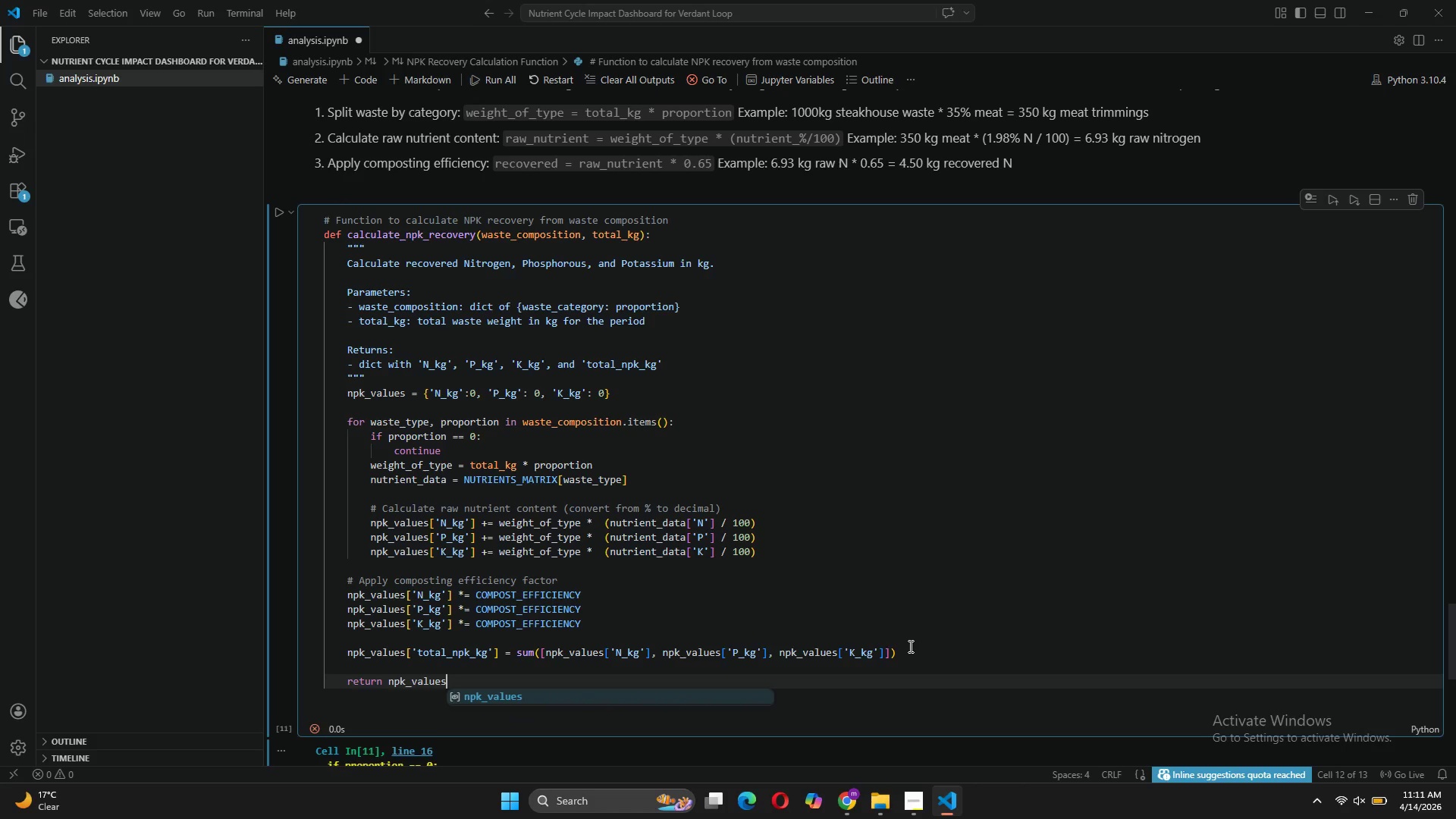 
key(Enter)
 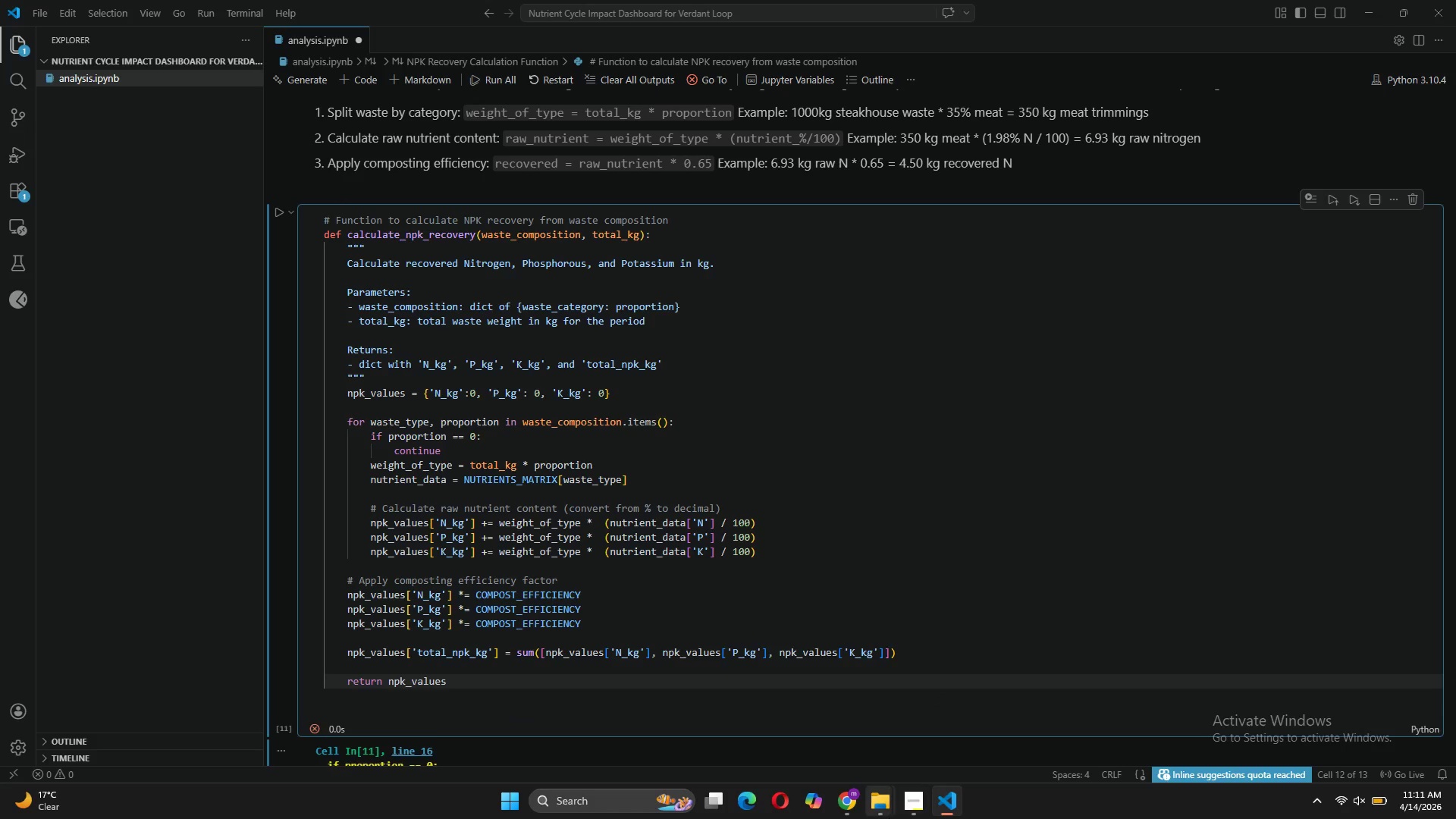 
key(Enter)
 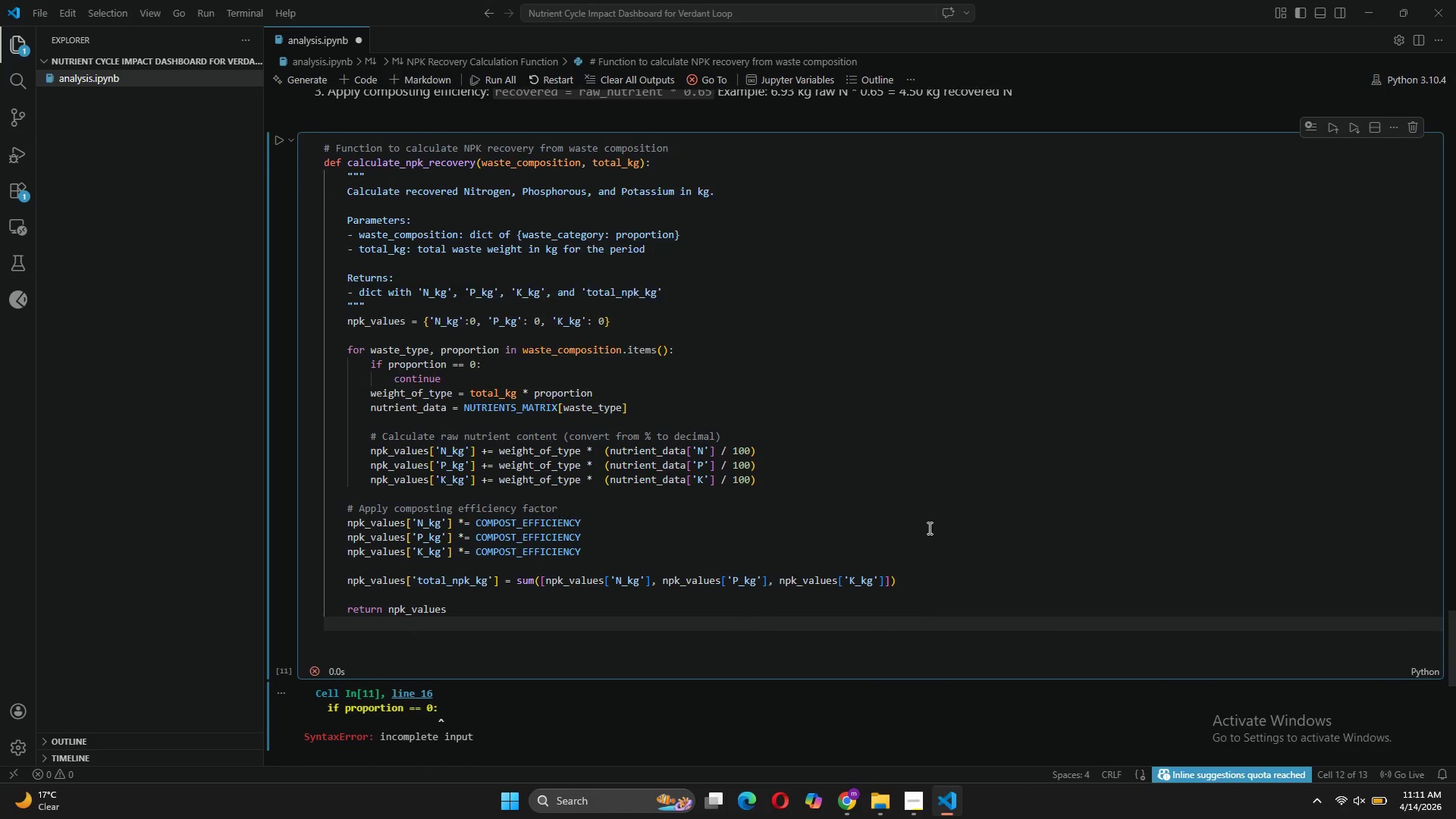 
key(Shift+3)
 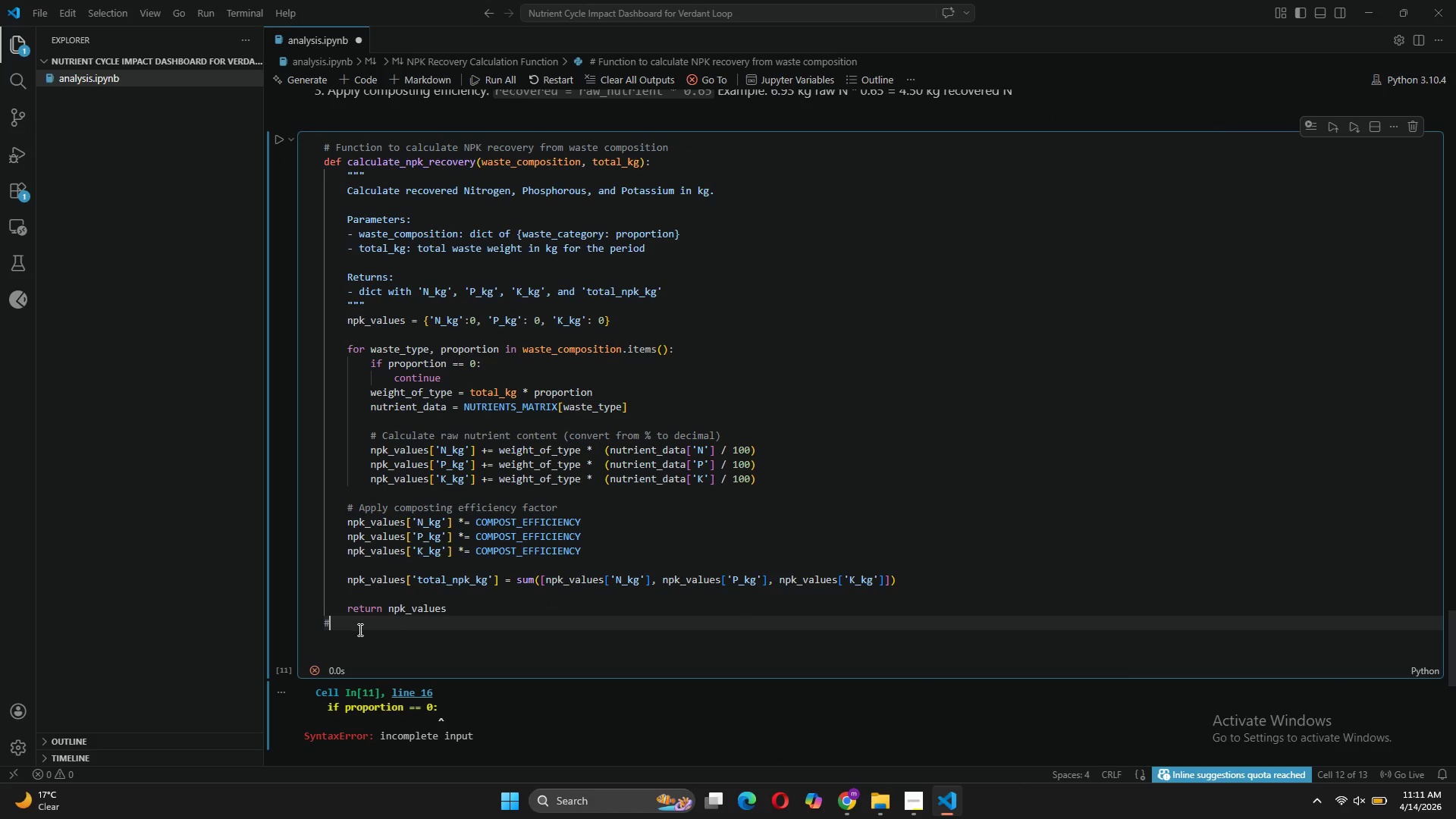 
left_click([325, 620])
 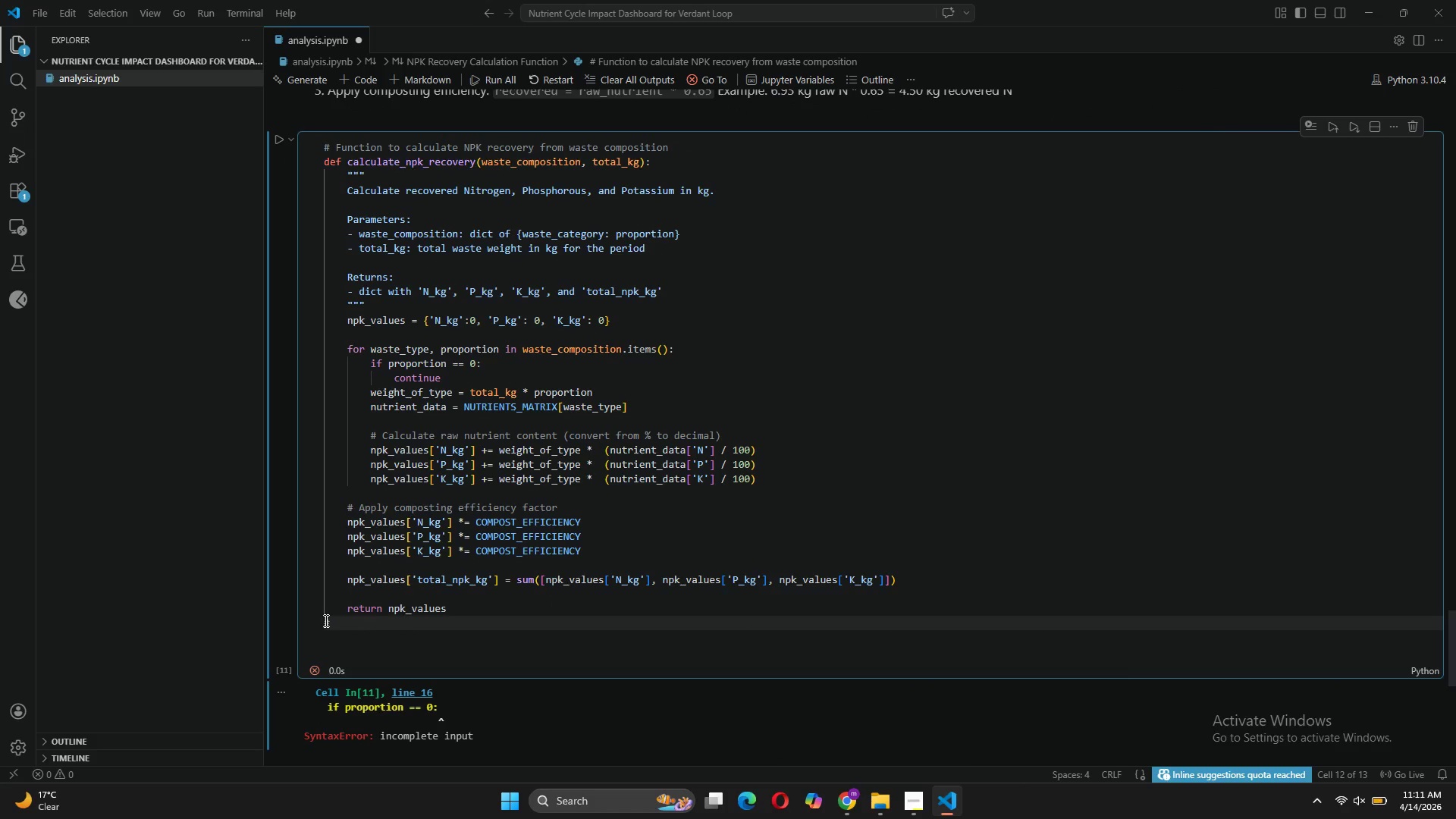 
key(Enter)
 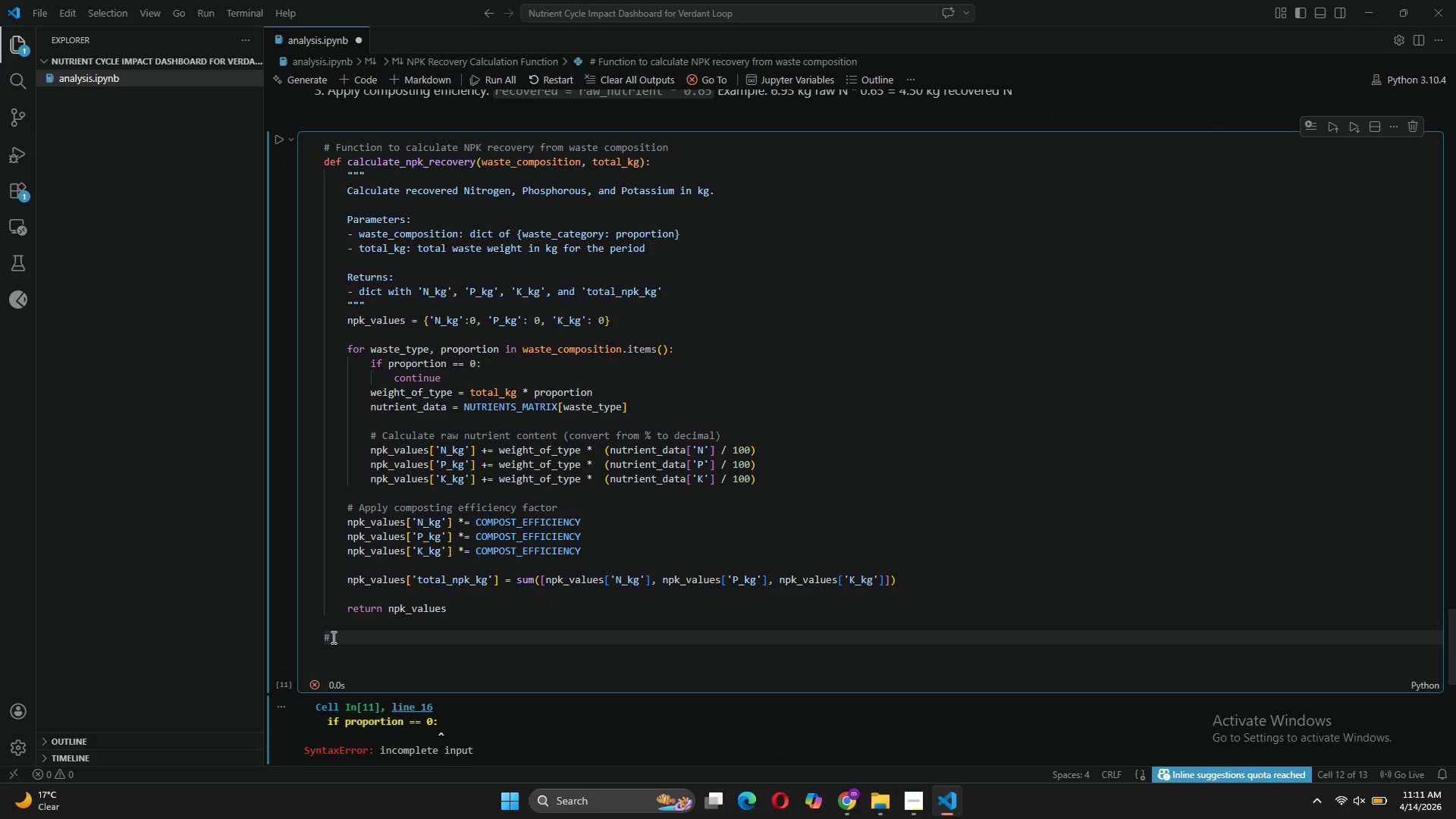 
left_click([340, 640])
 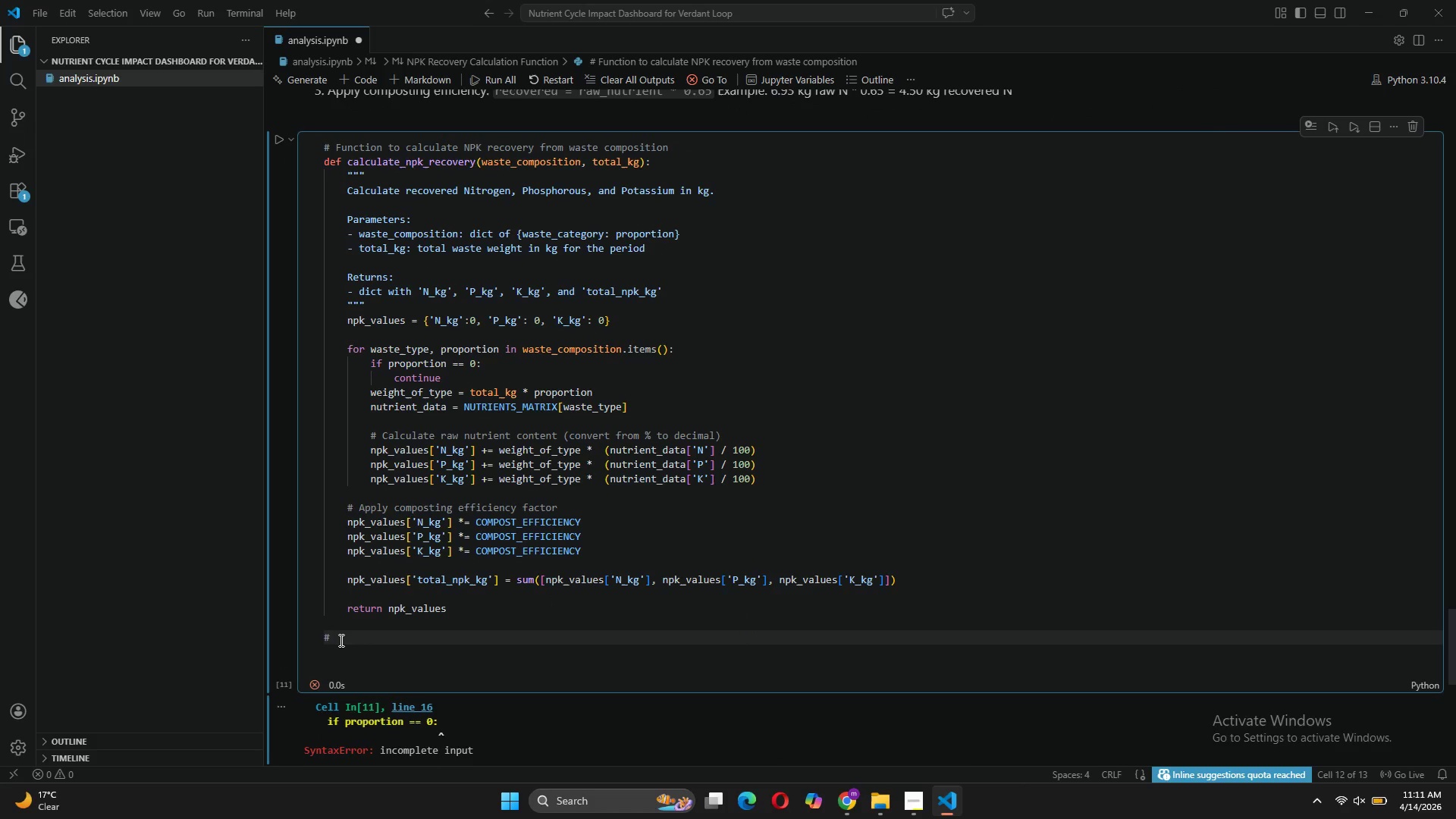 
type( Test the function with d)
key(Backspace)
type(sample data)
 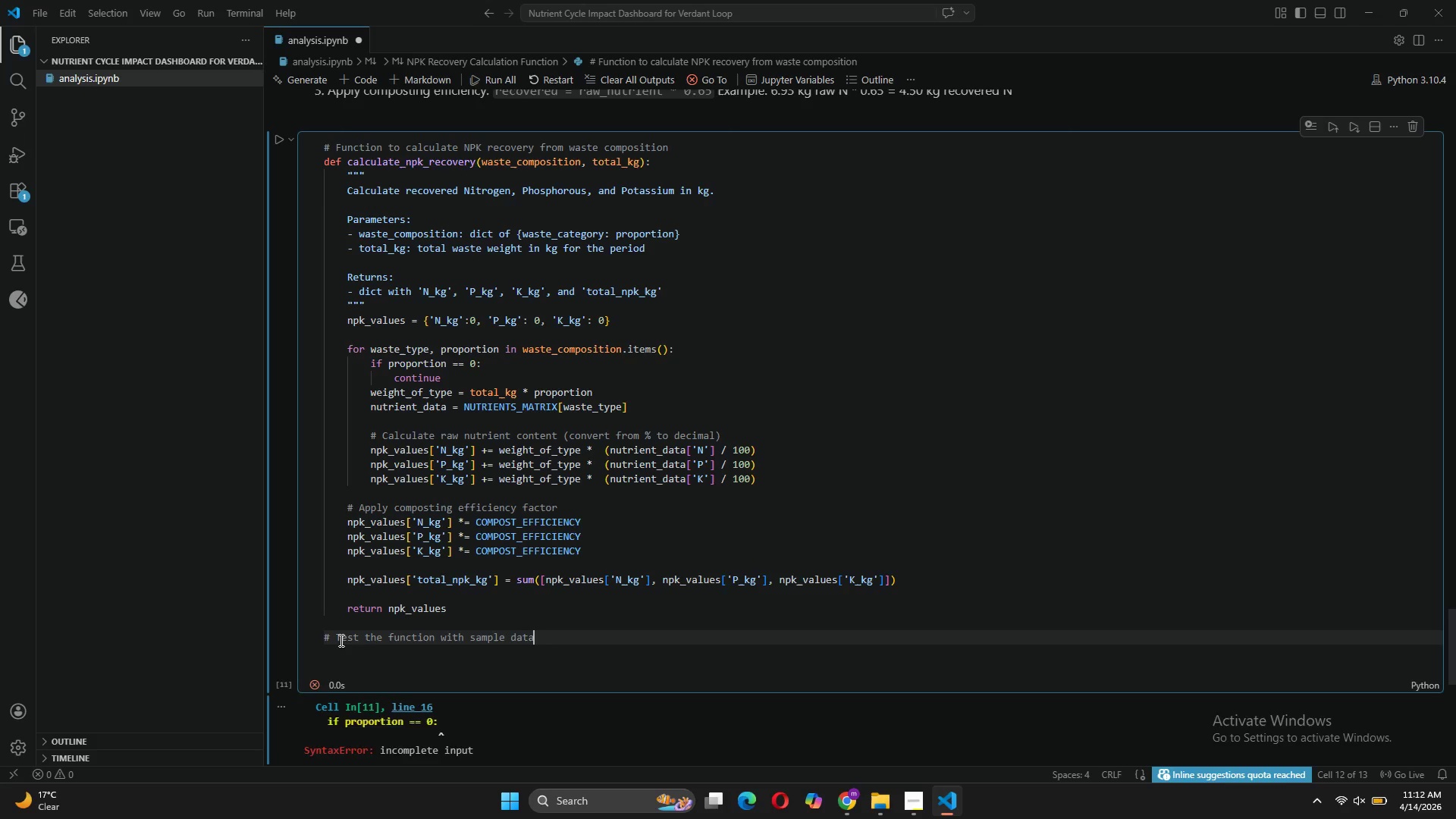 
key(Enter)
 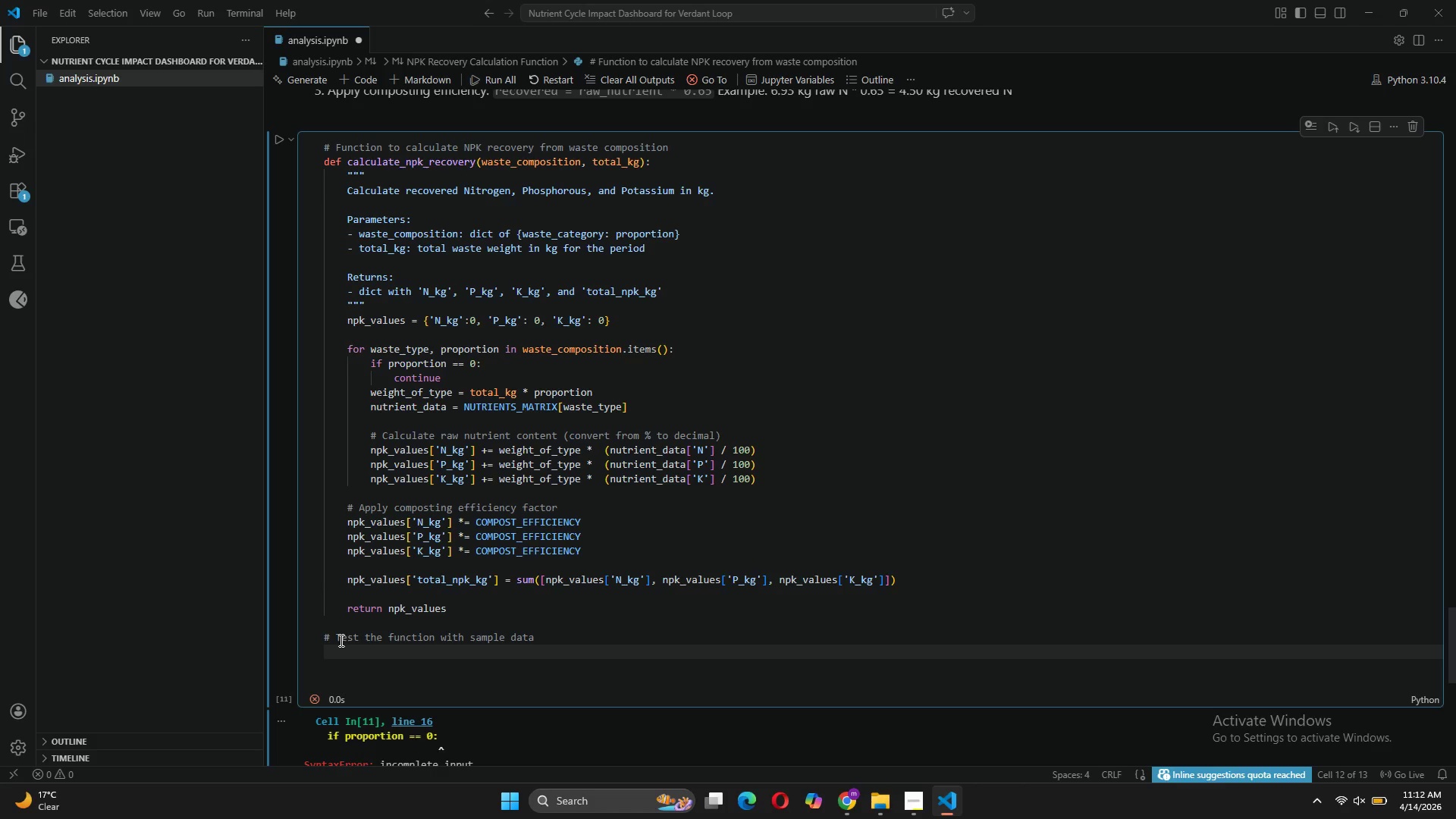 
type(test_composition = CLI)
key(Tab)
type(['Veg)
key(Tab)
 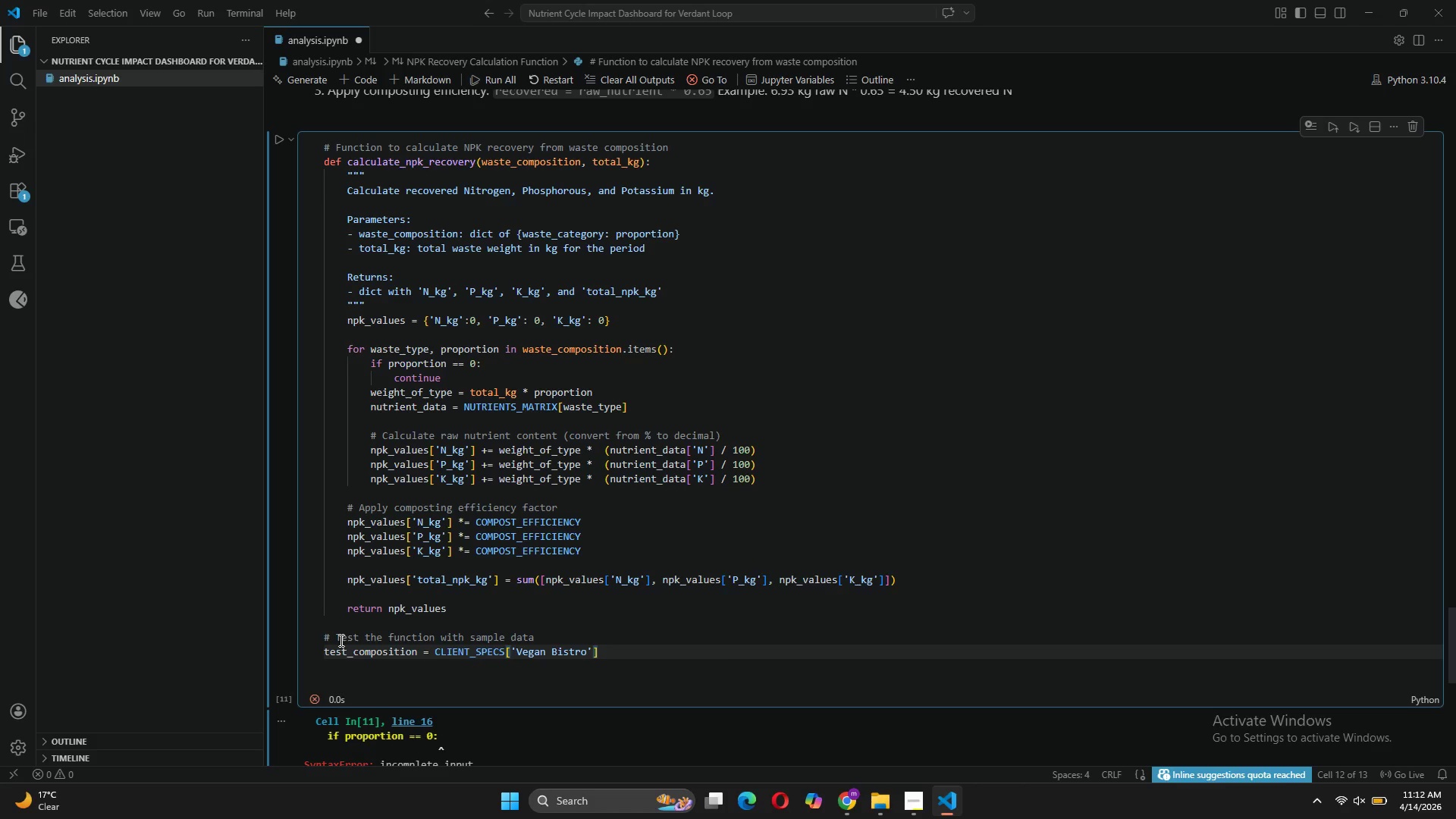 
wait(5.12)
 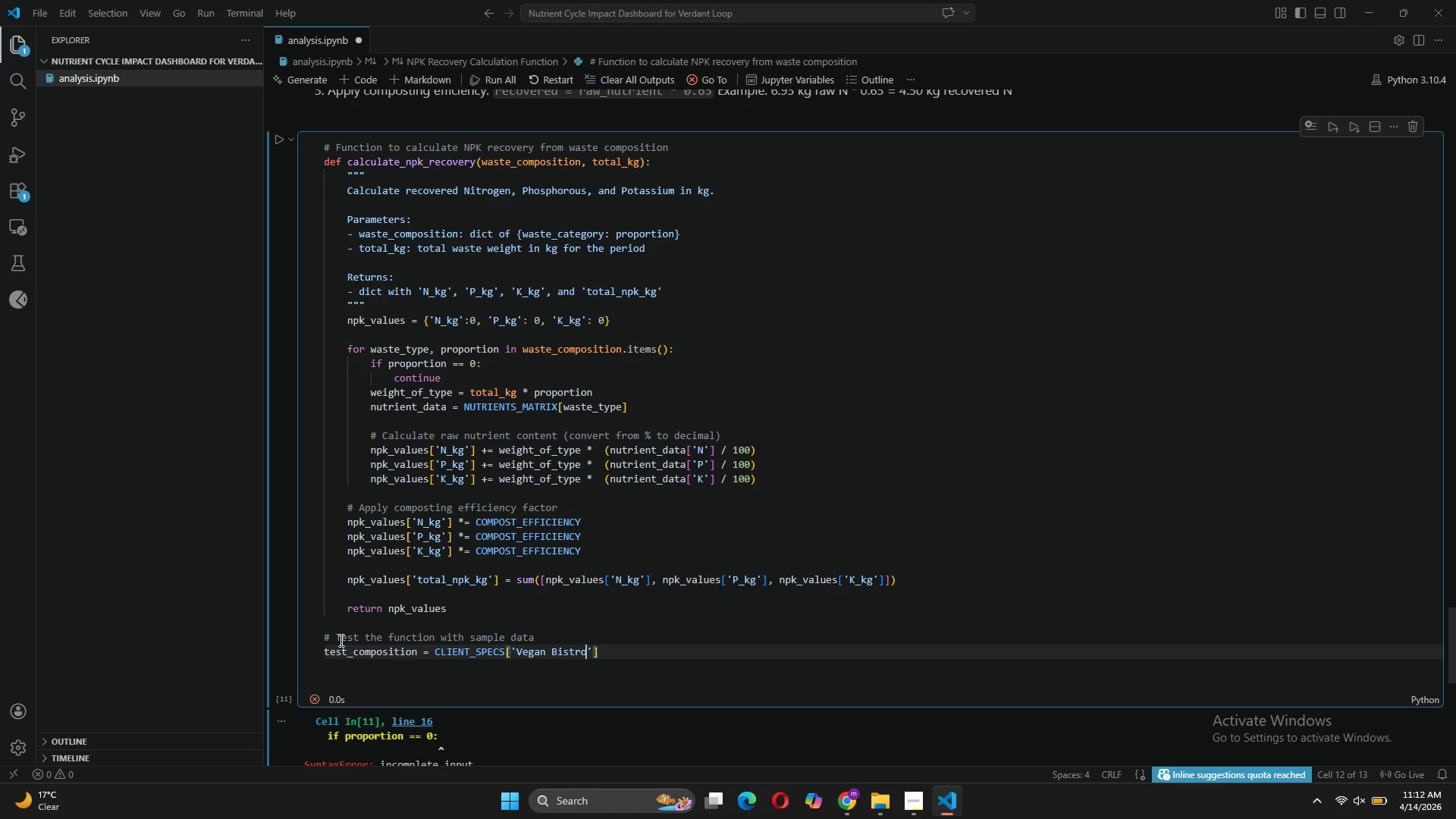 
left_click([601, 653])
 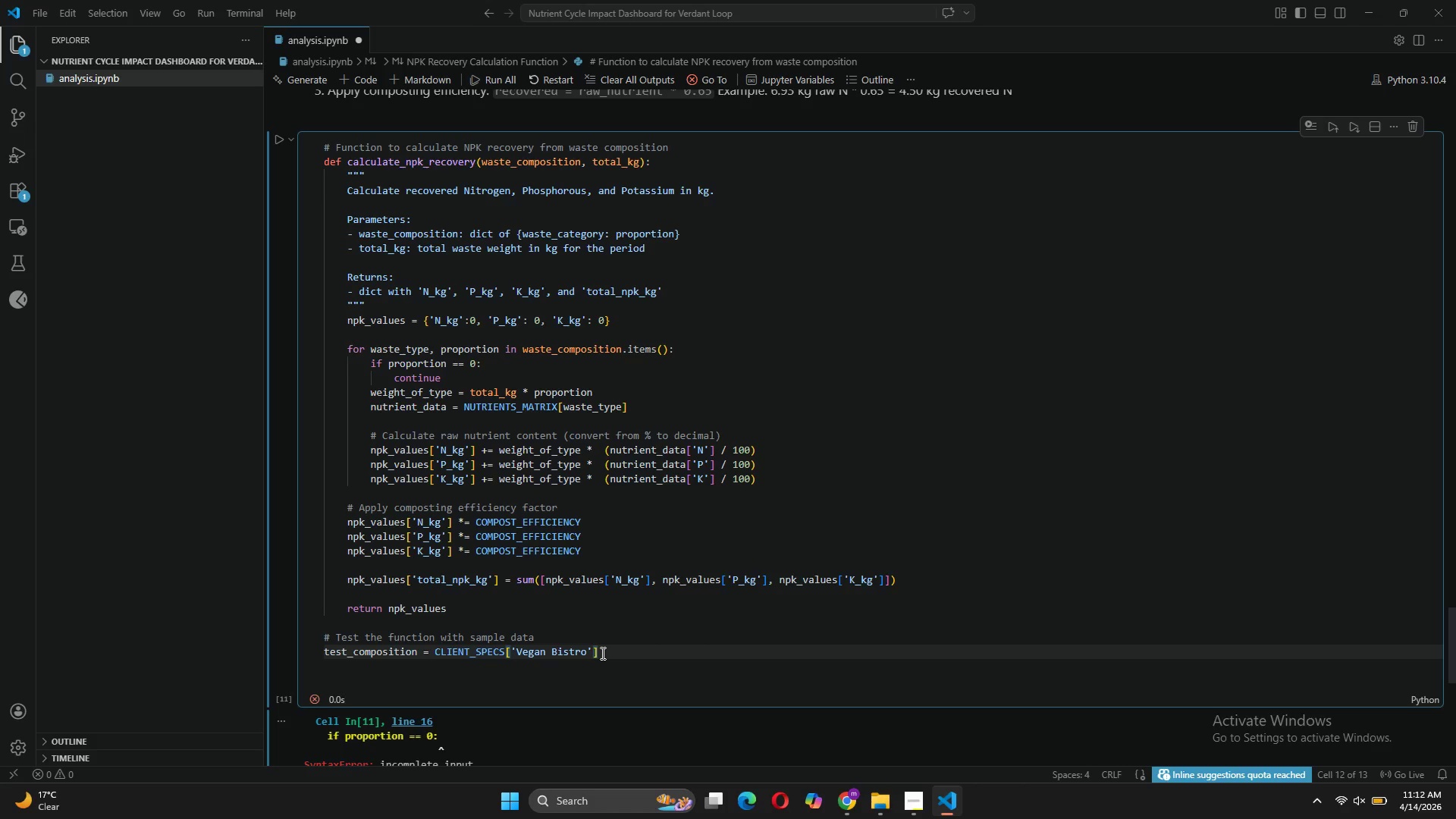 
key(Enter)
 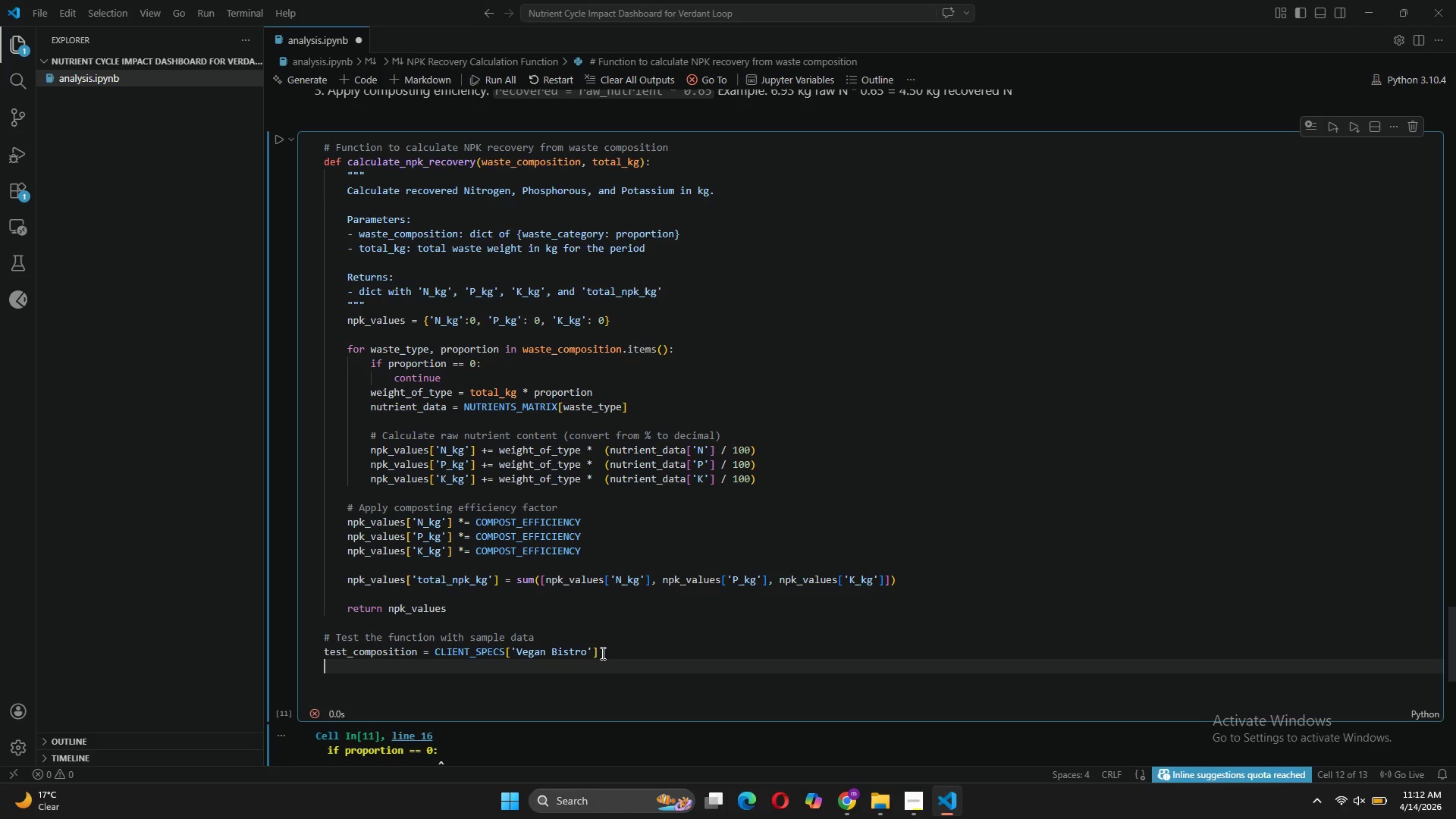 
type(test_result = cal)
key(Tab)
type((test)
key(Tab)
type(, 1000)
 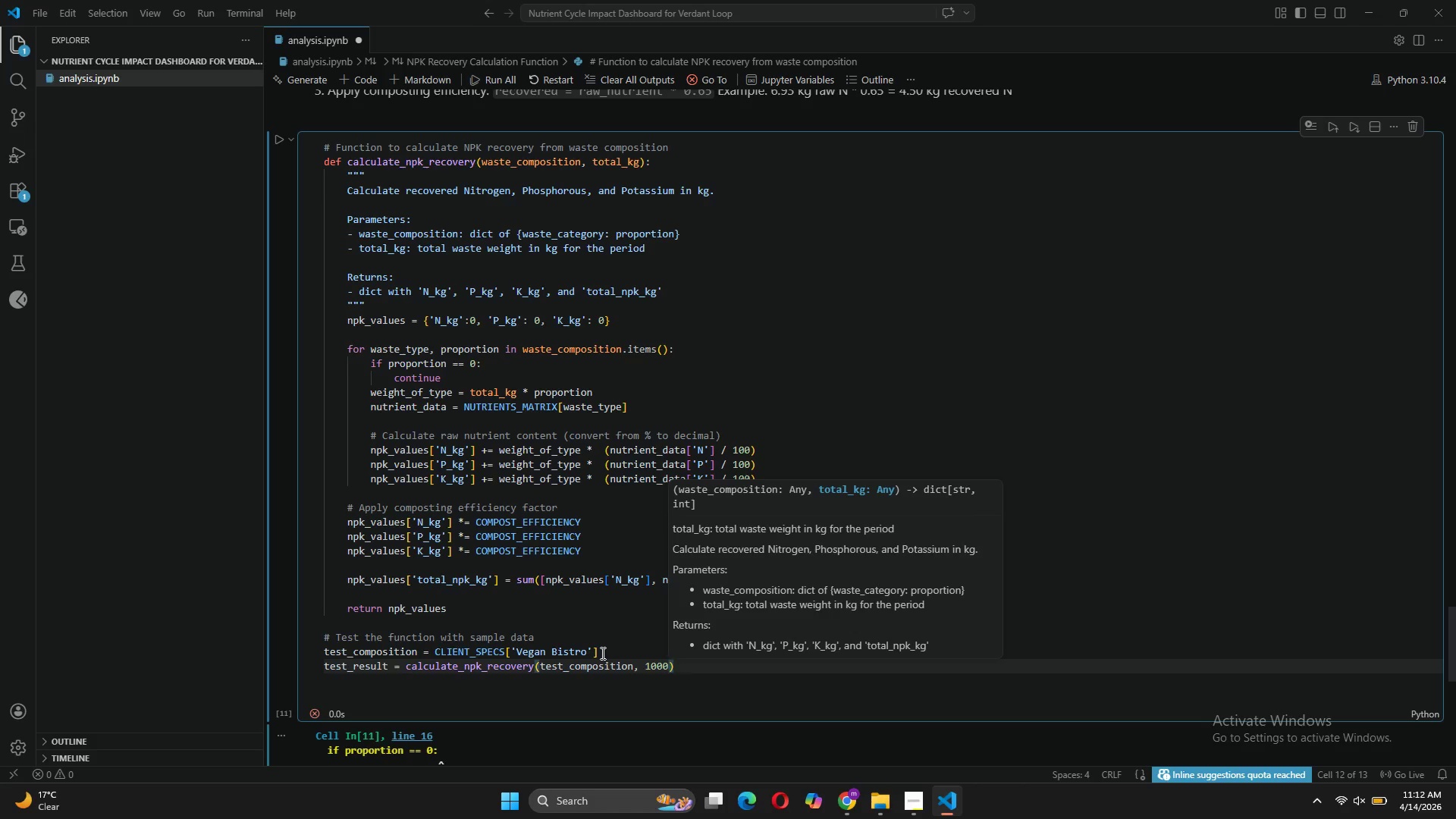 
left_click([641, 694])
 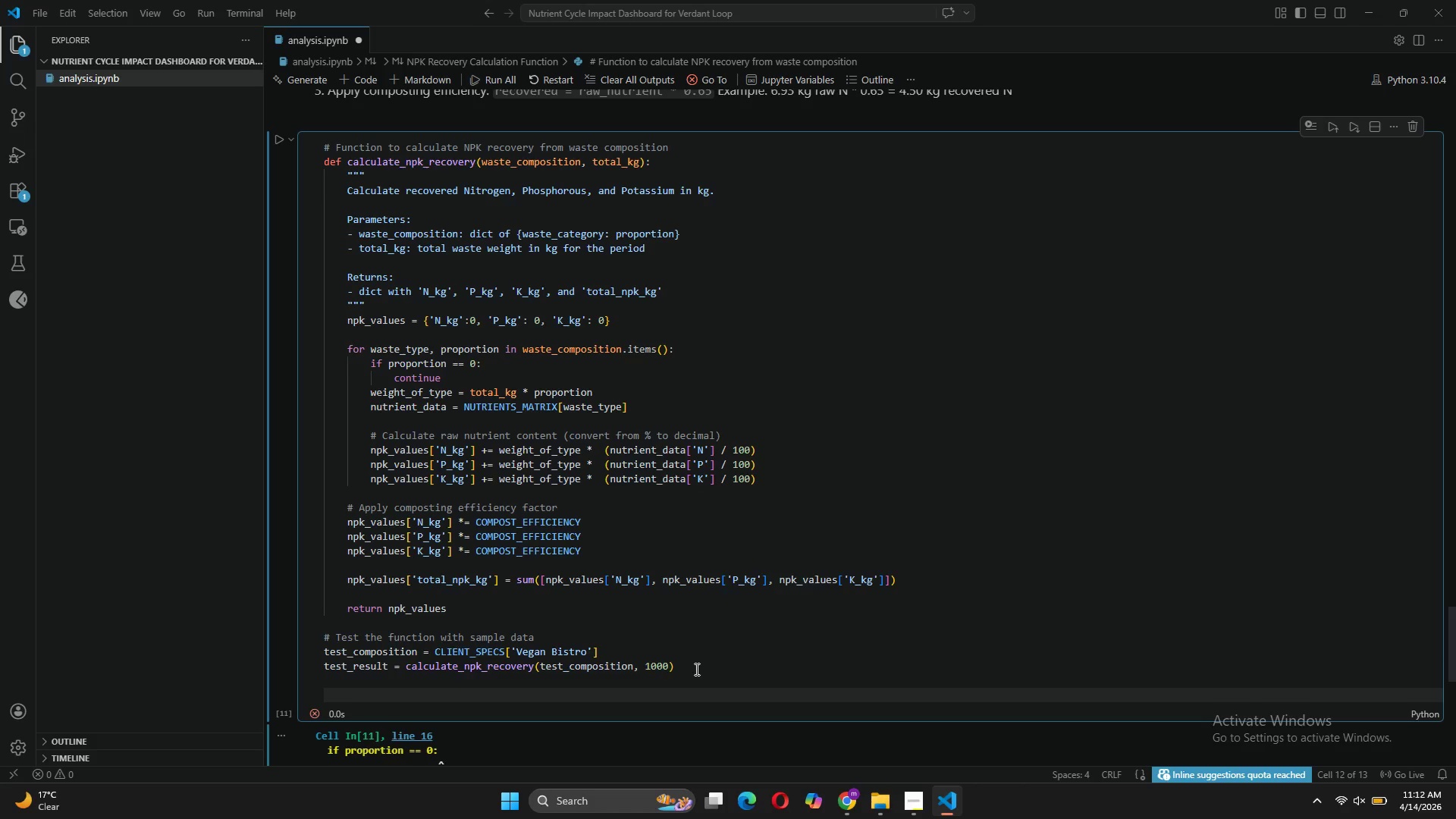 
left_click([695, 669])
 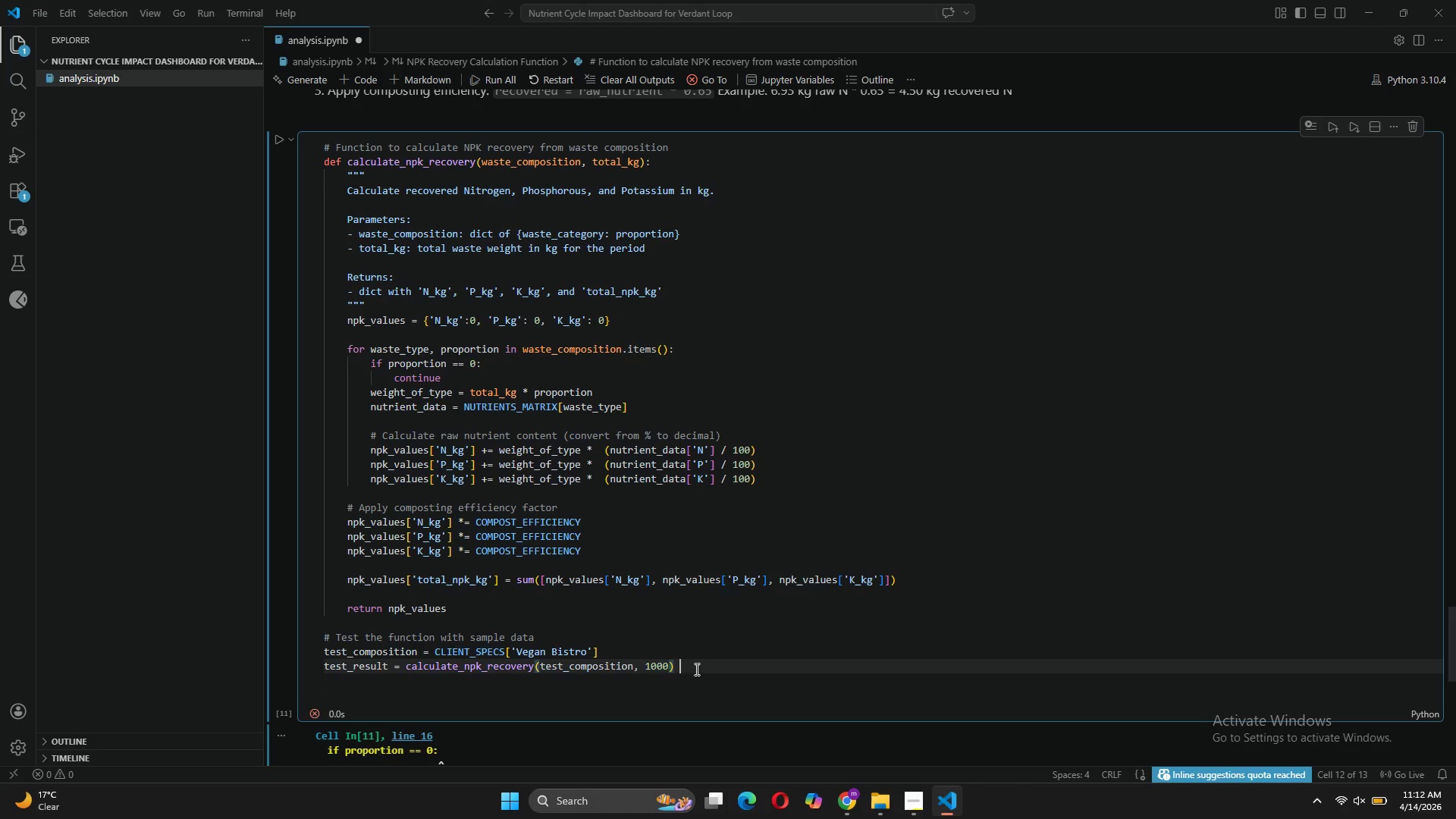 
type( 1000 kg waste)
 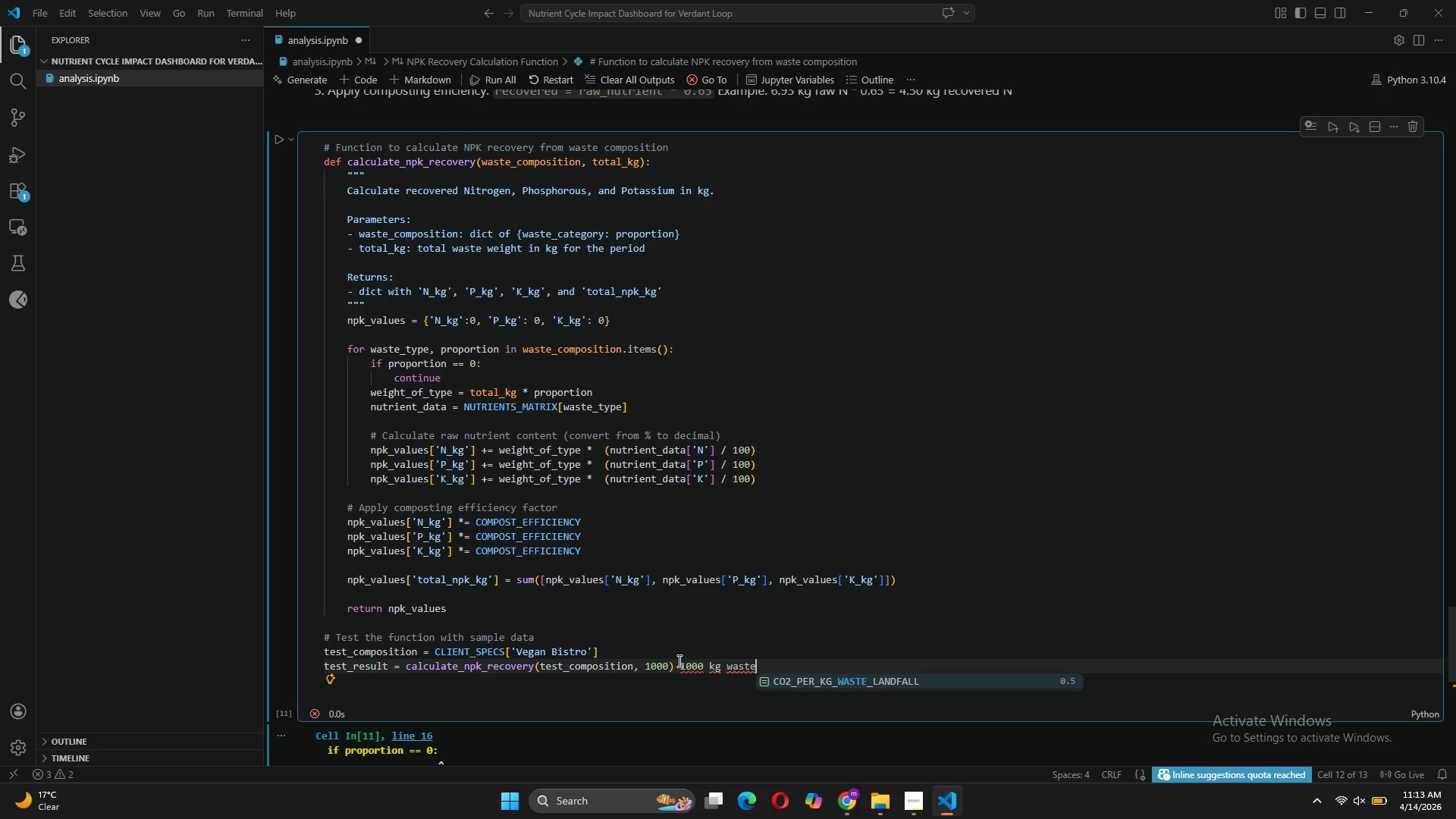 
left_click([679, 664])
 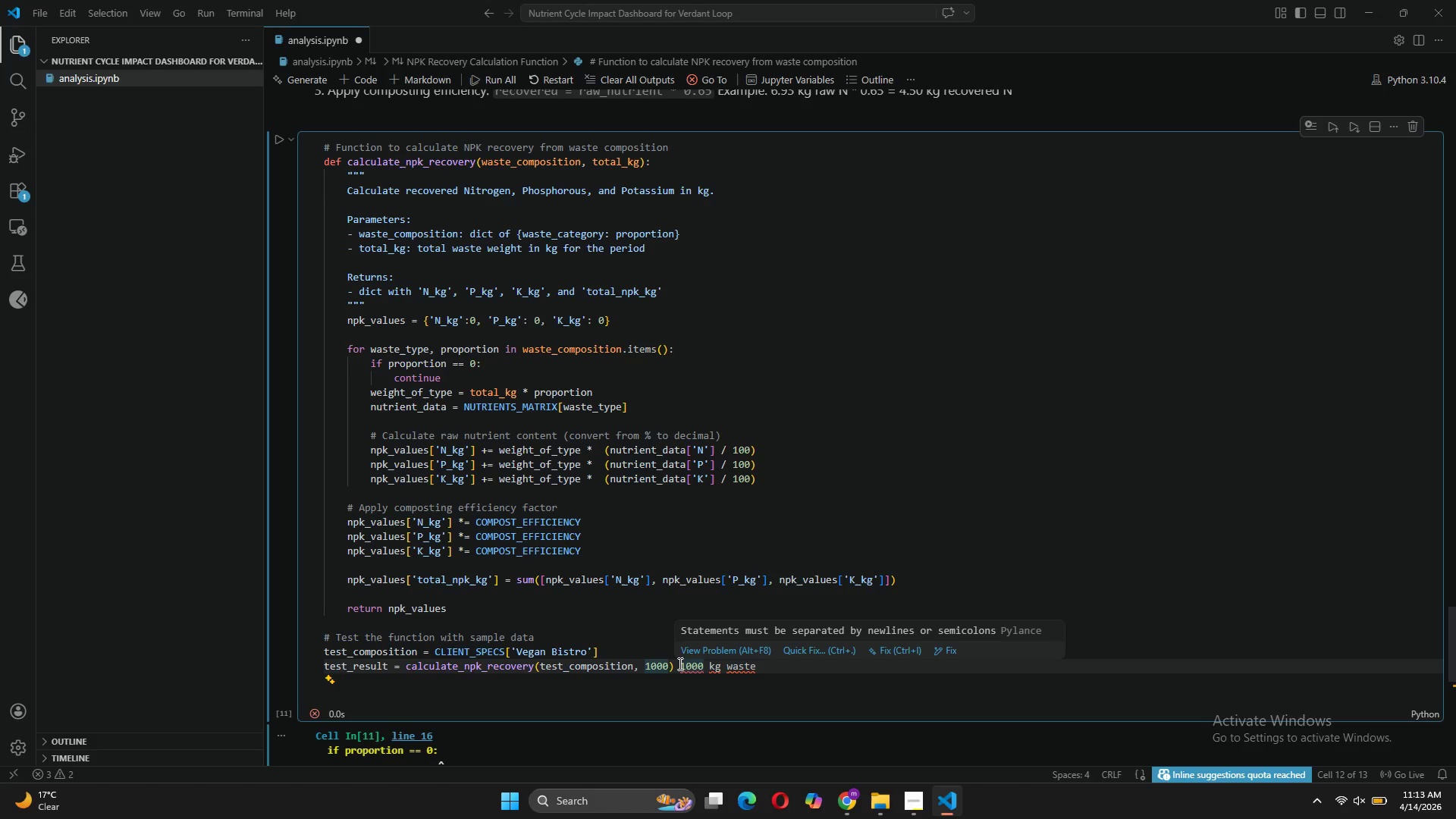 
key(Shift+3)
 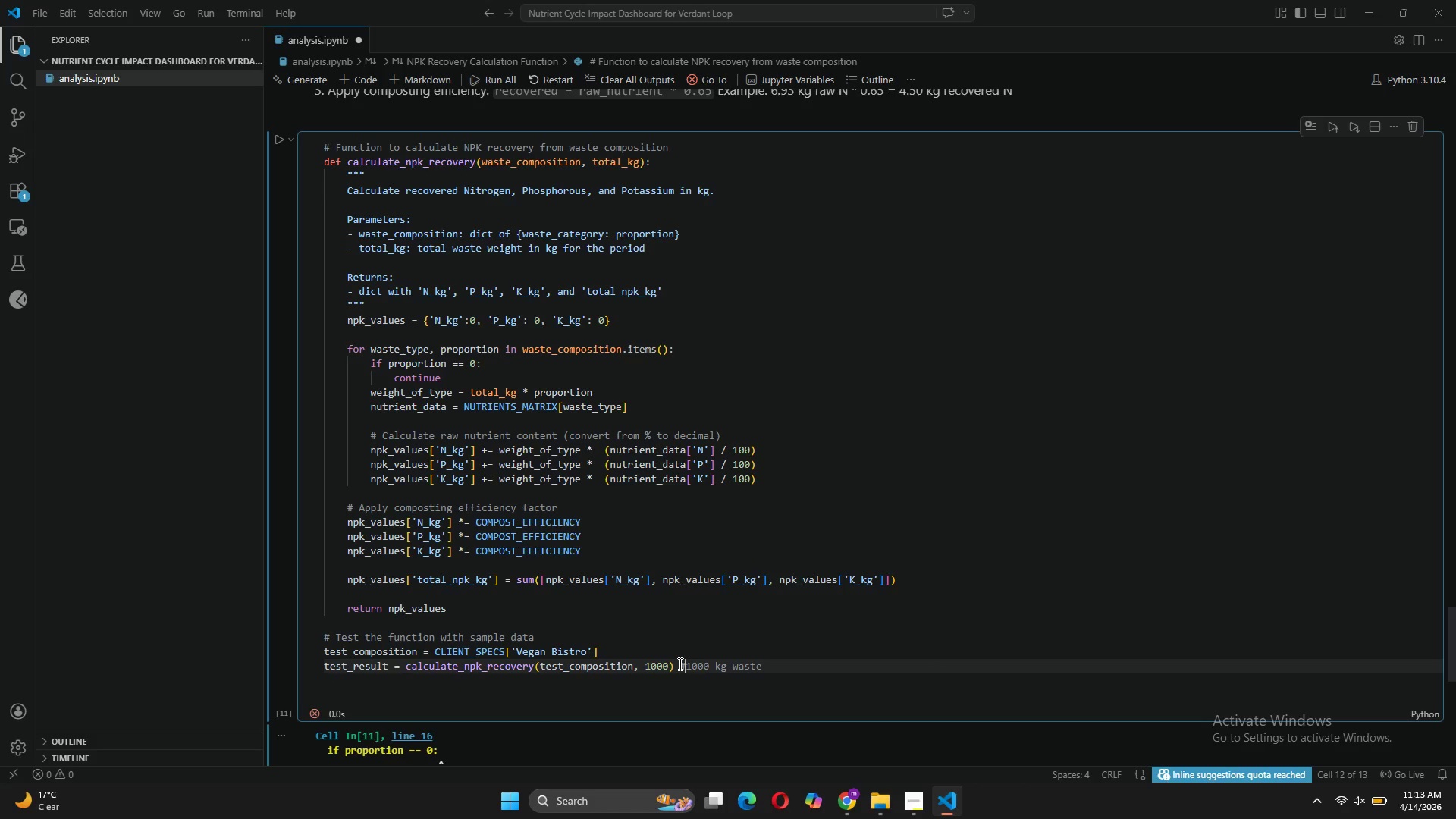 
key(Space)
 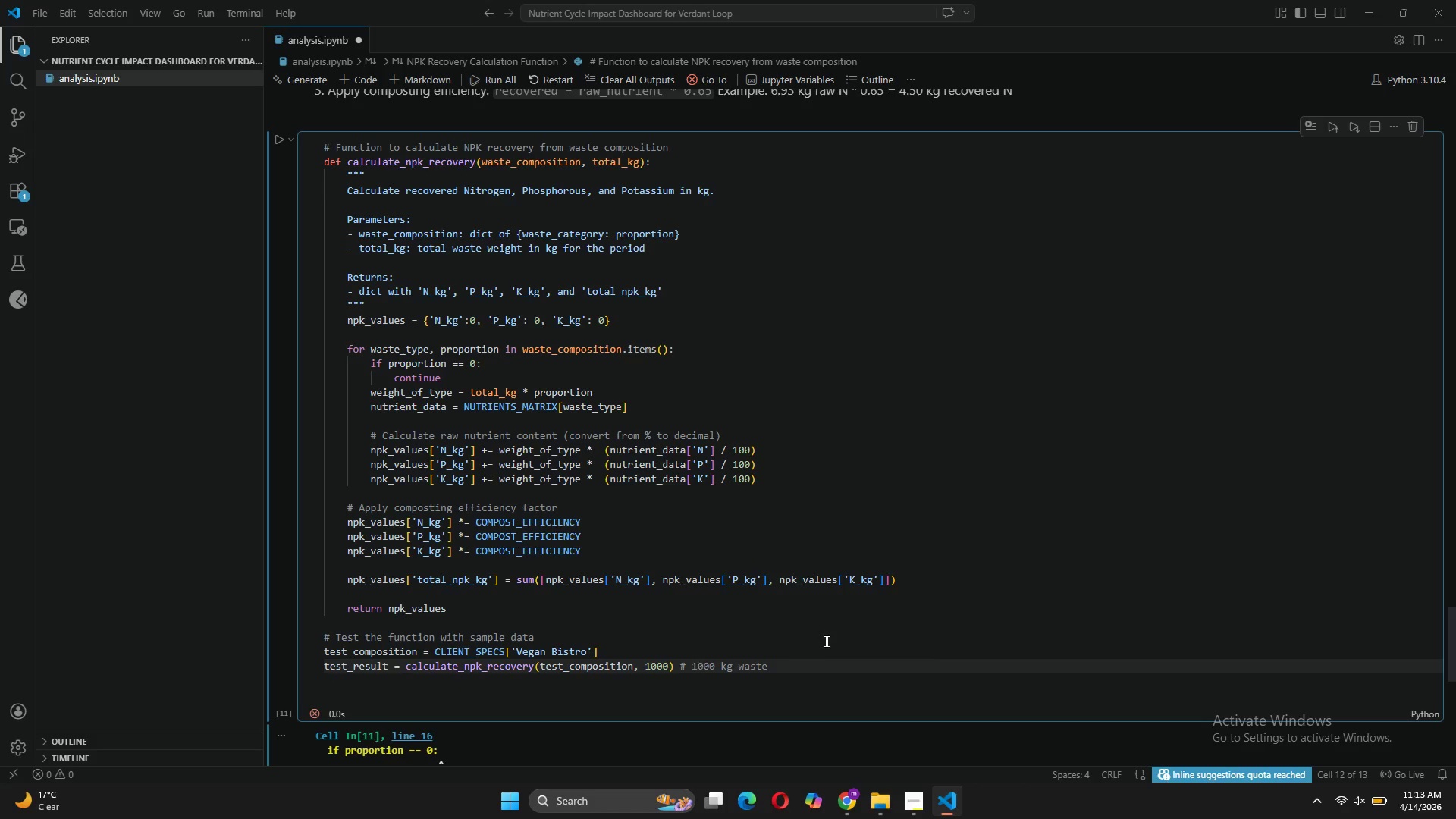 
left_click([803, 666])
 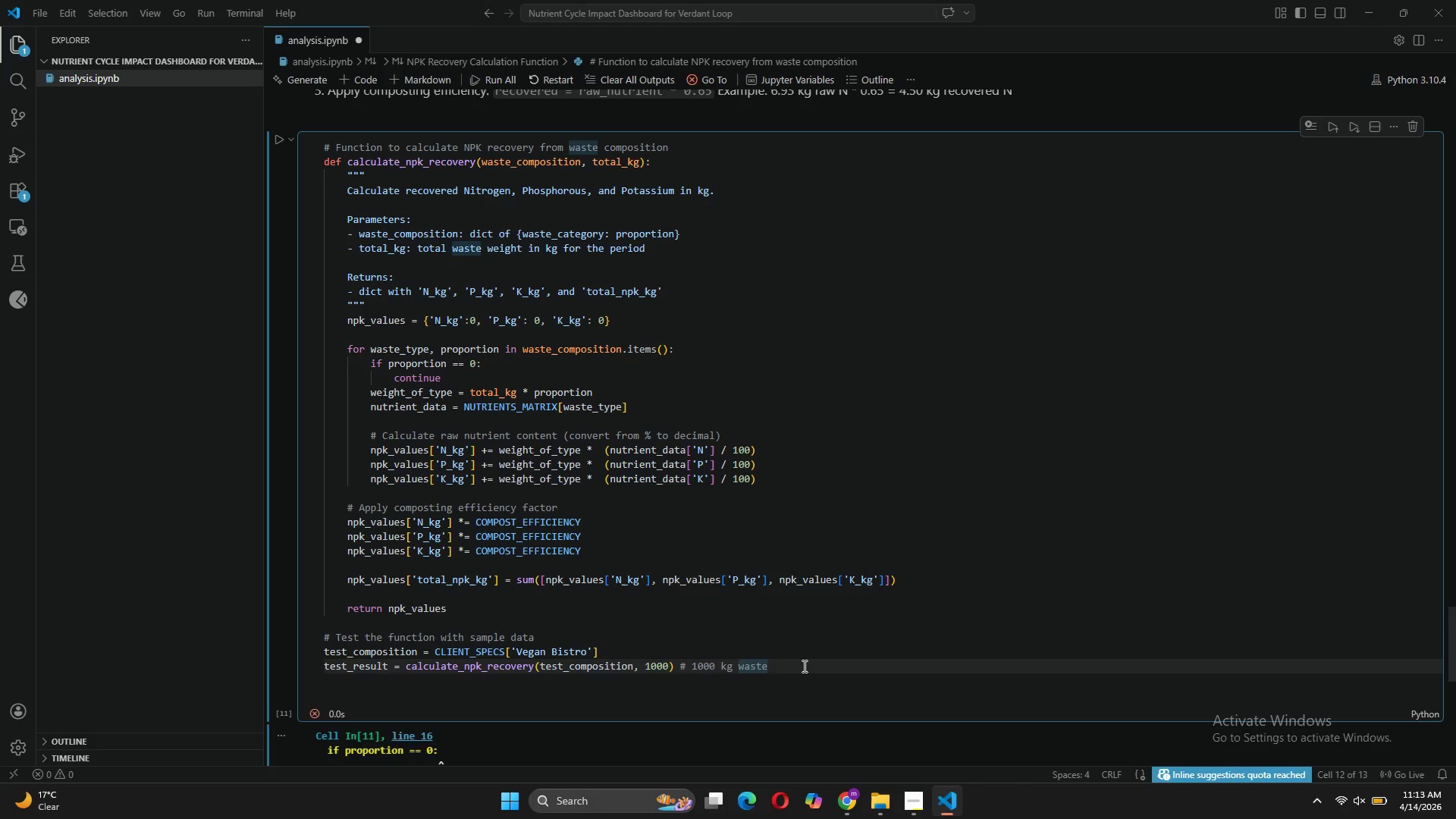 
key(Enter)
 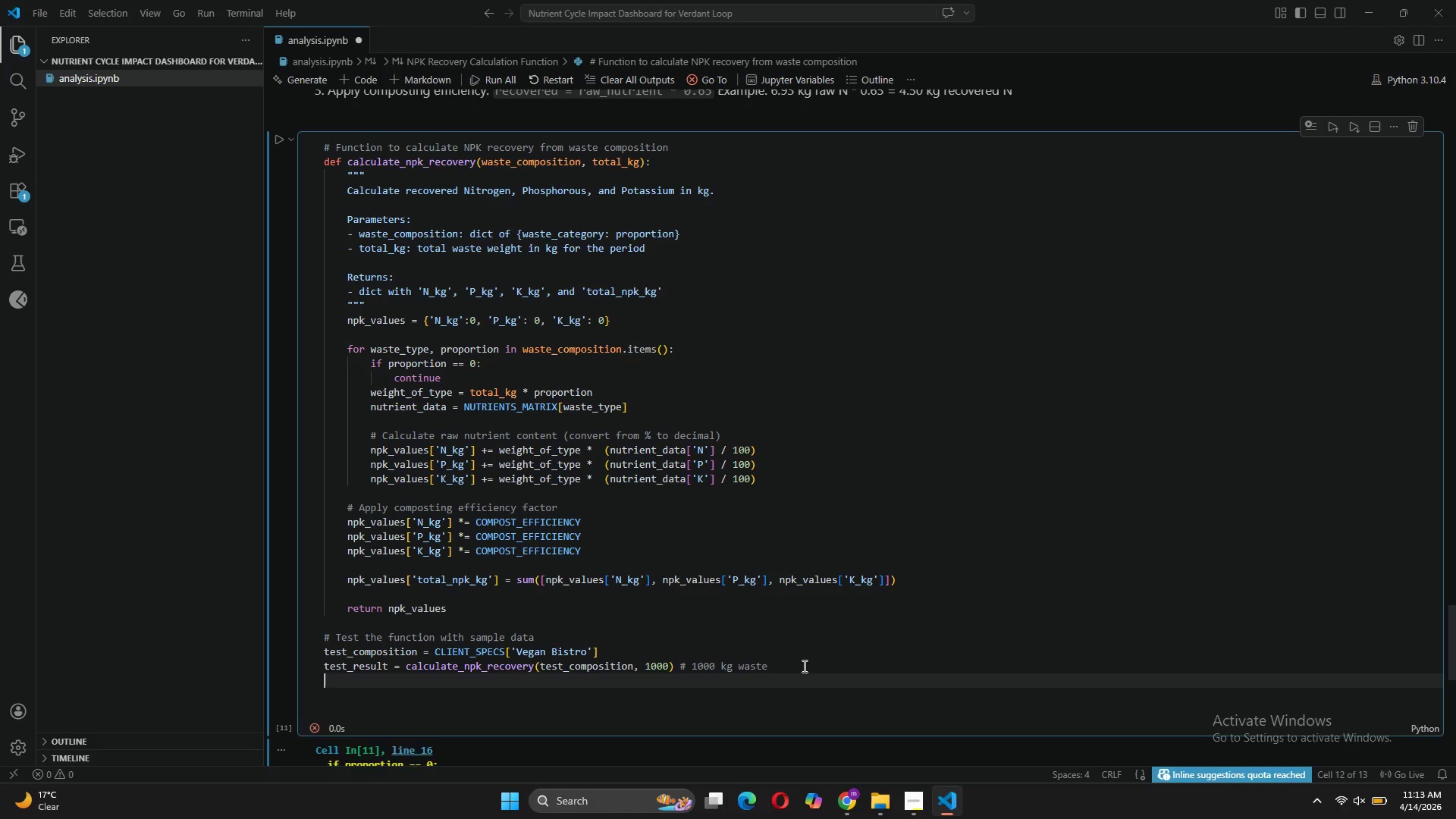 
key(Enter)
 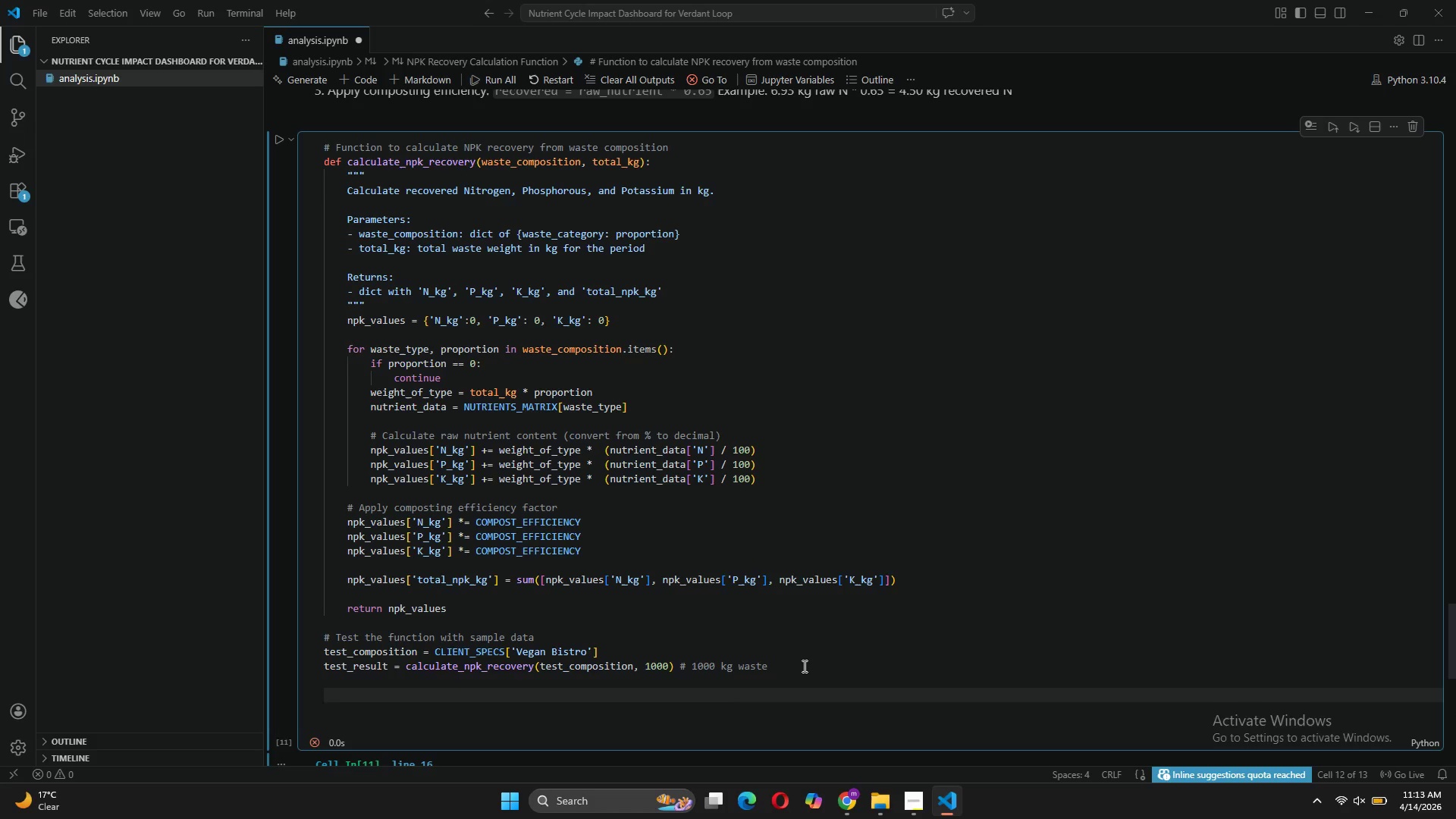 
type(print()
 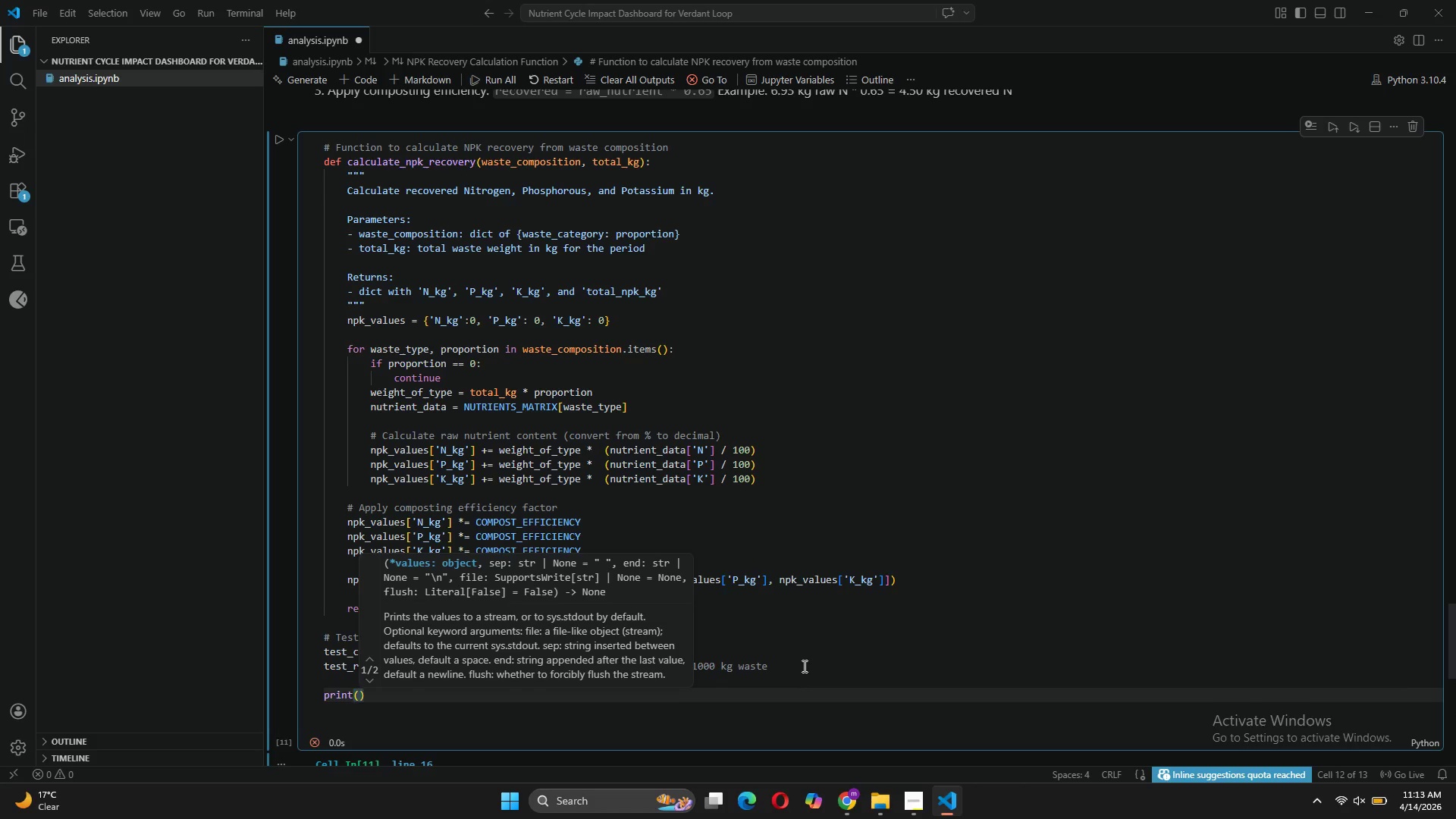 
wait(8.45)
 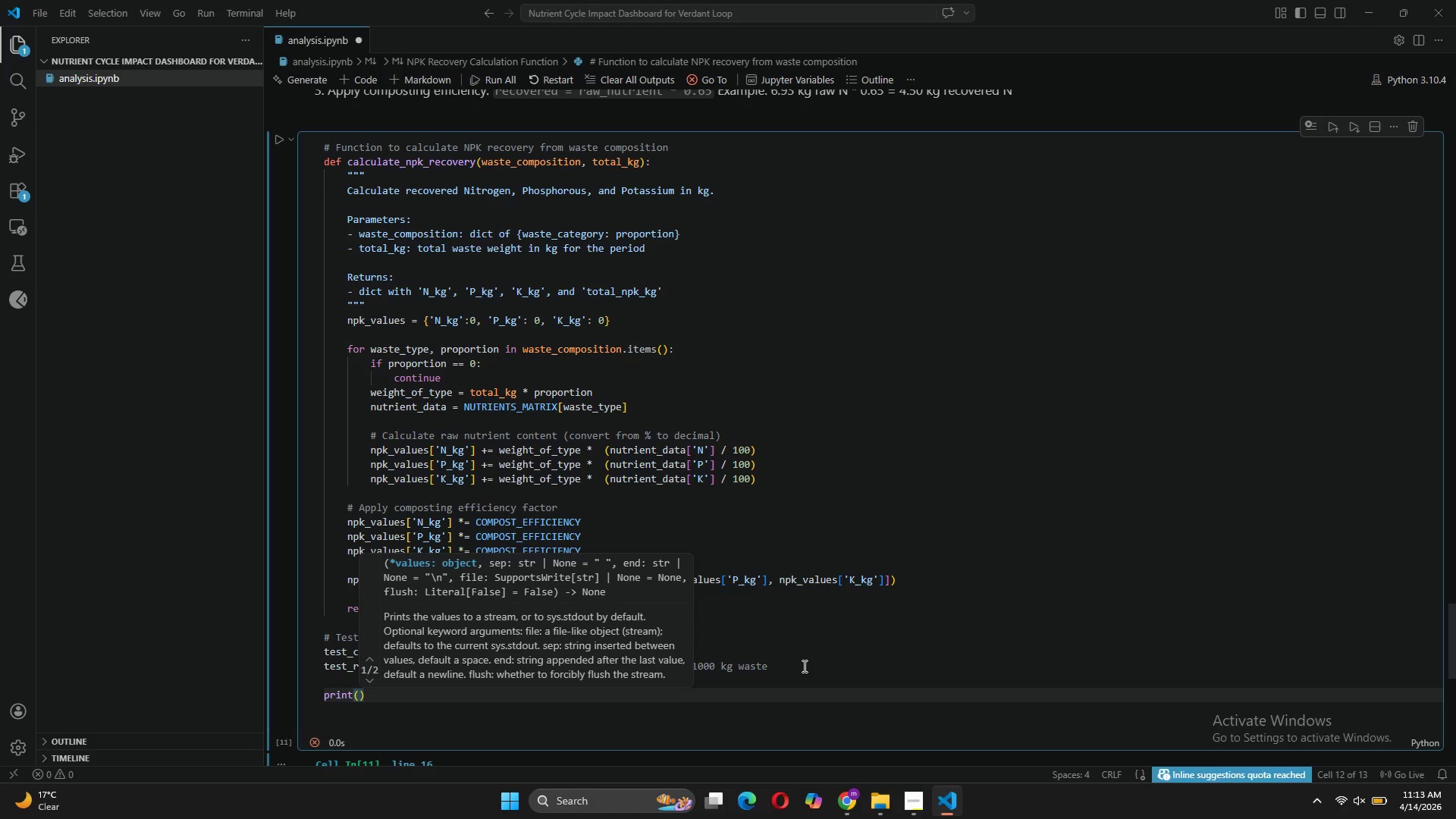 
key(Shift+ShiftLeft)
 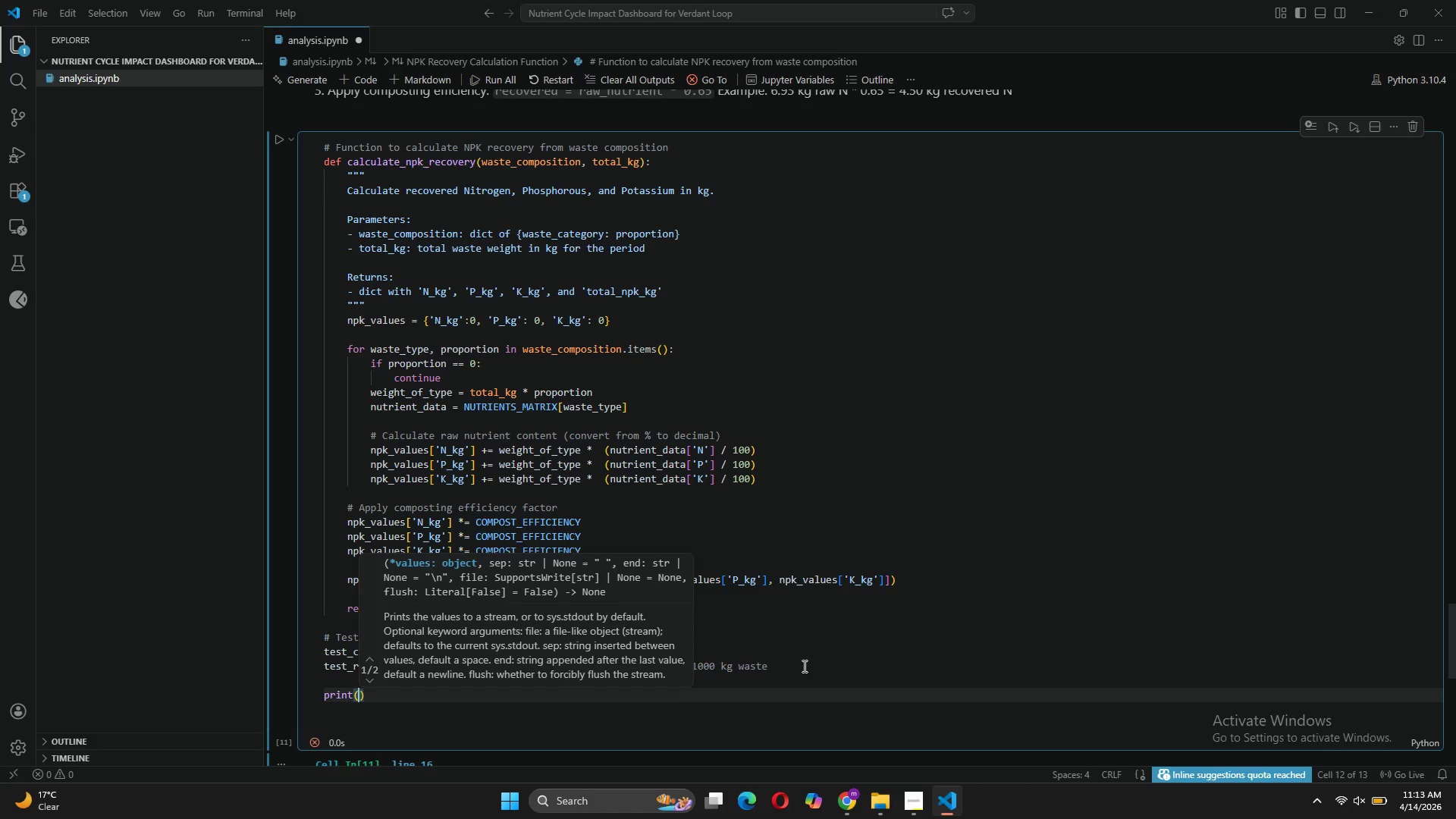 
key(F)
 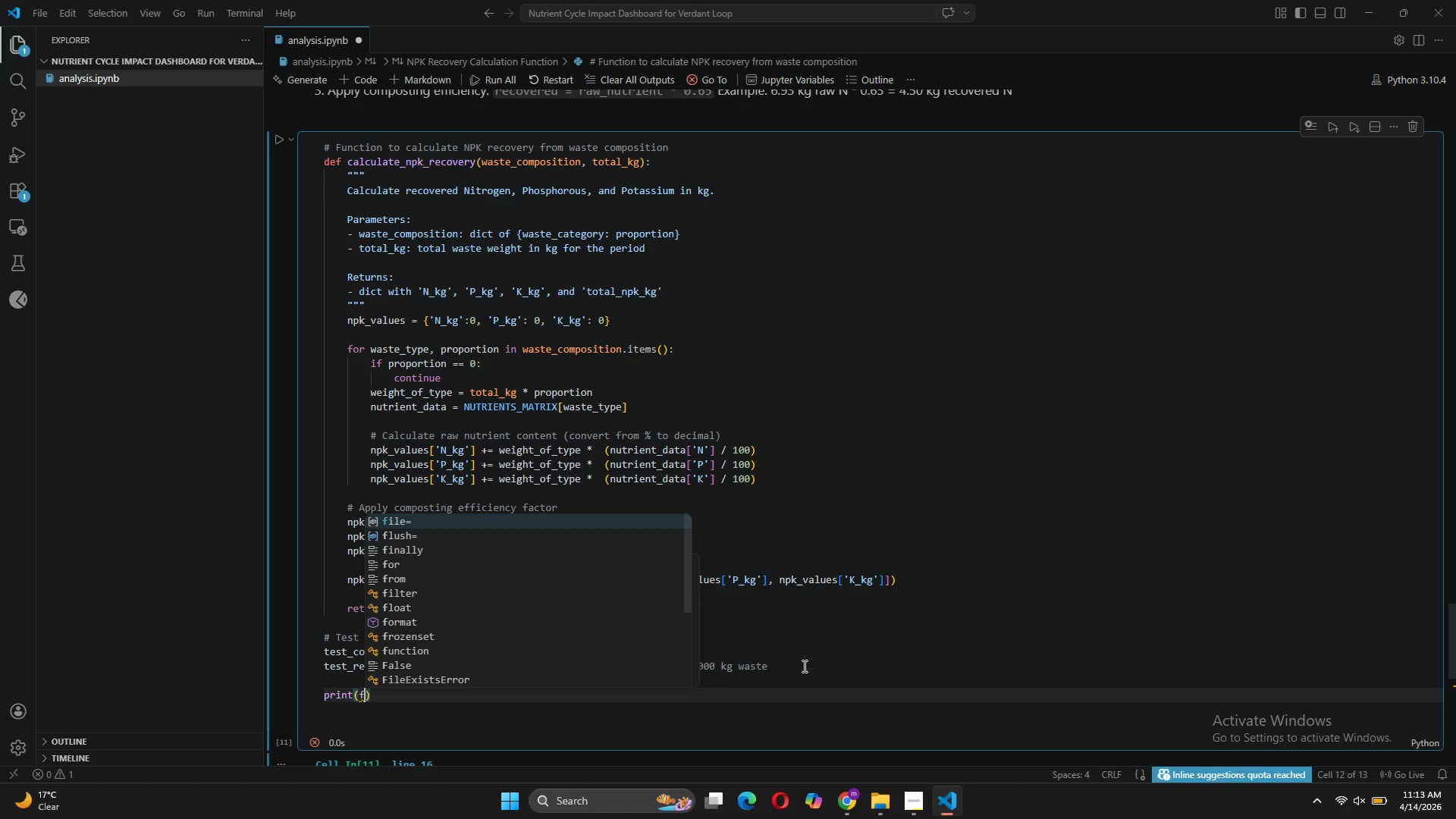 
key(Shift+ShiftLeft)
 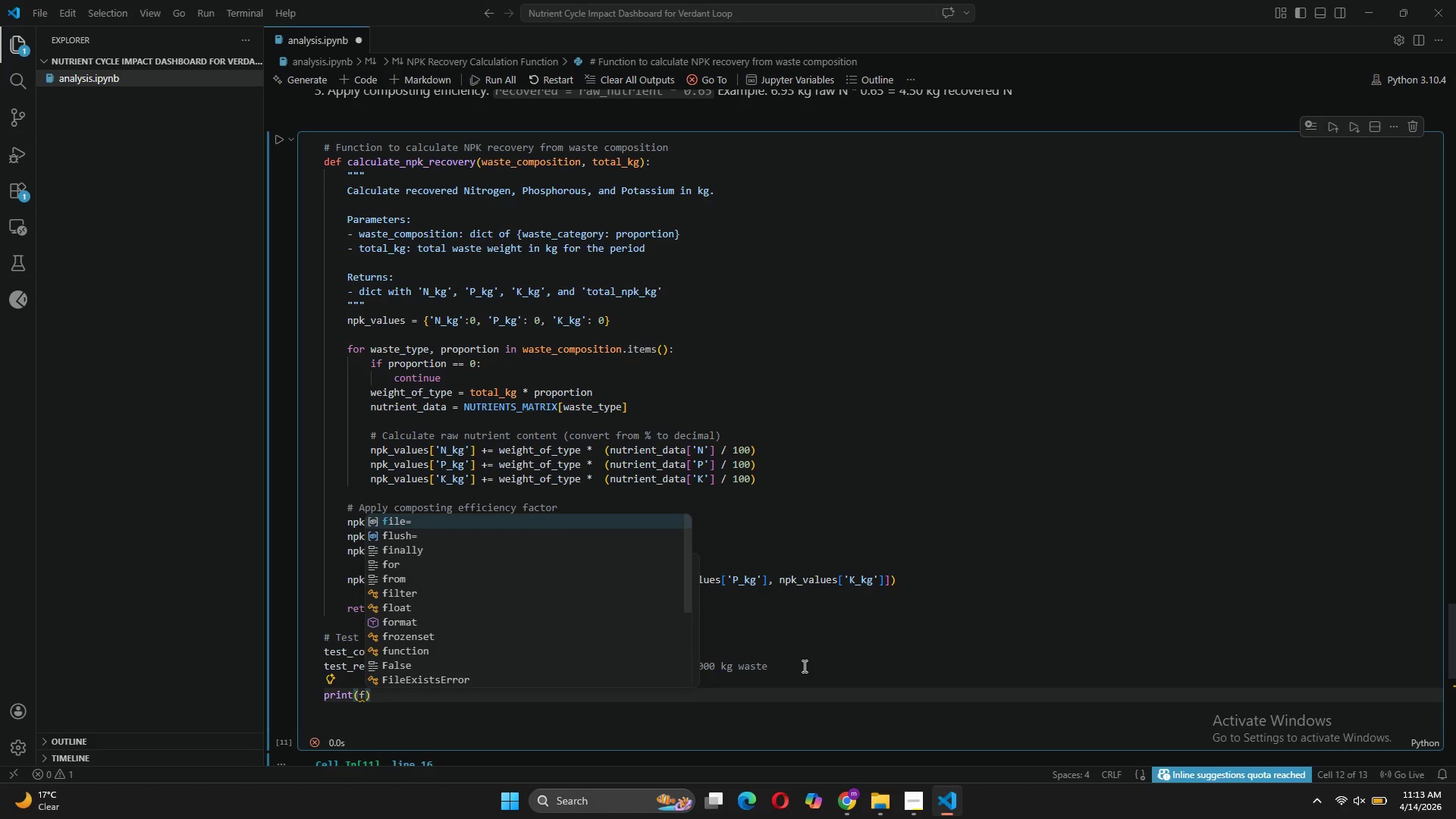 
key(Backslash)
 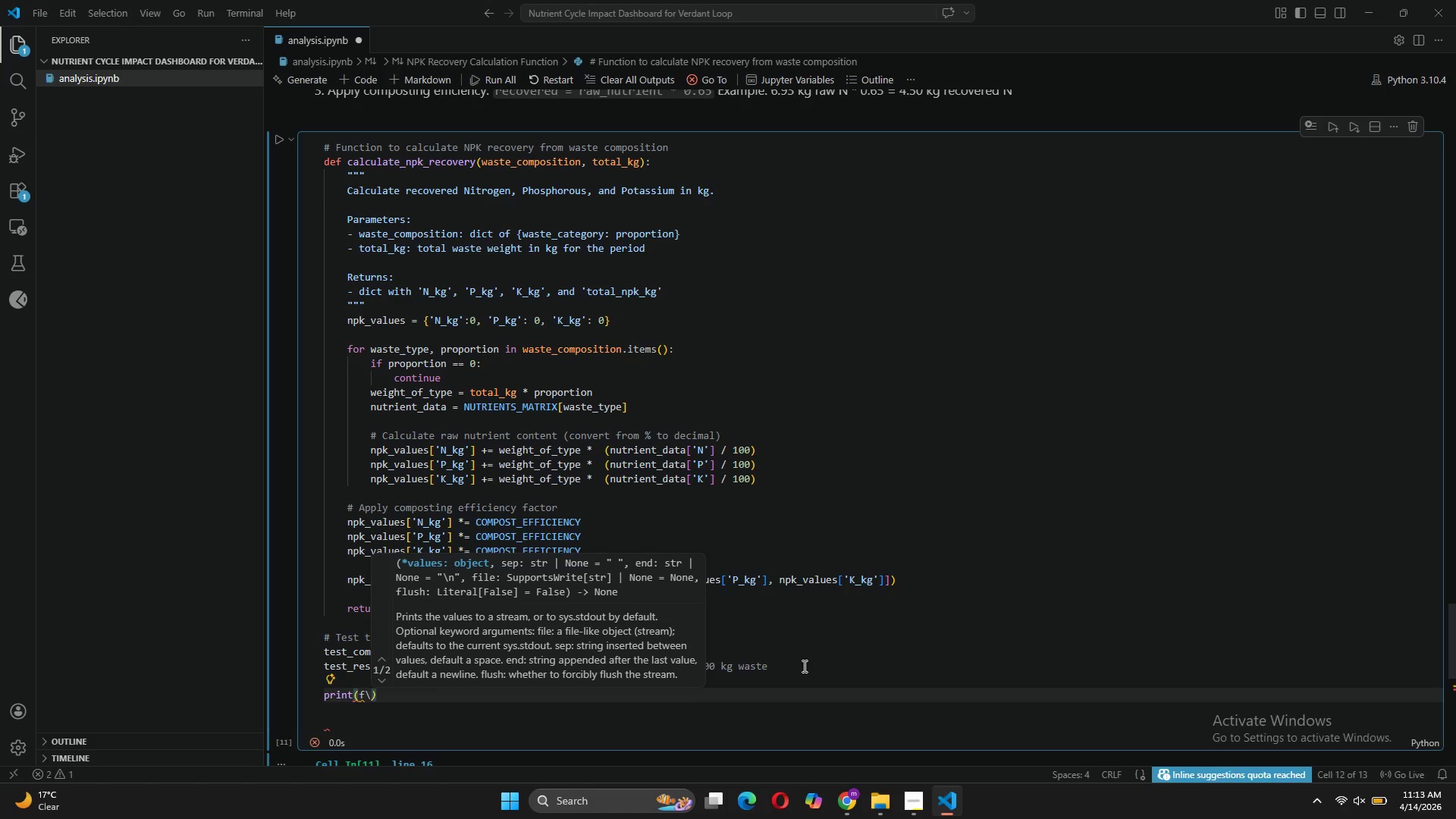 
key(N)
 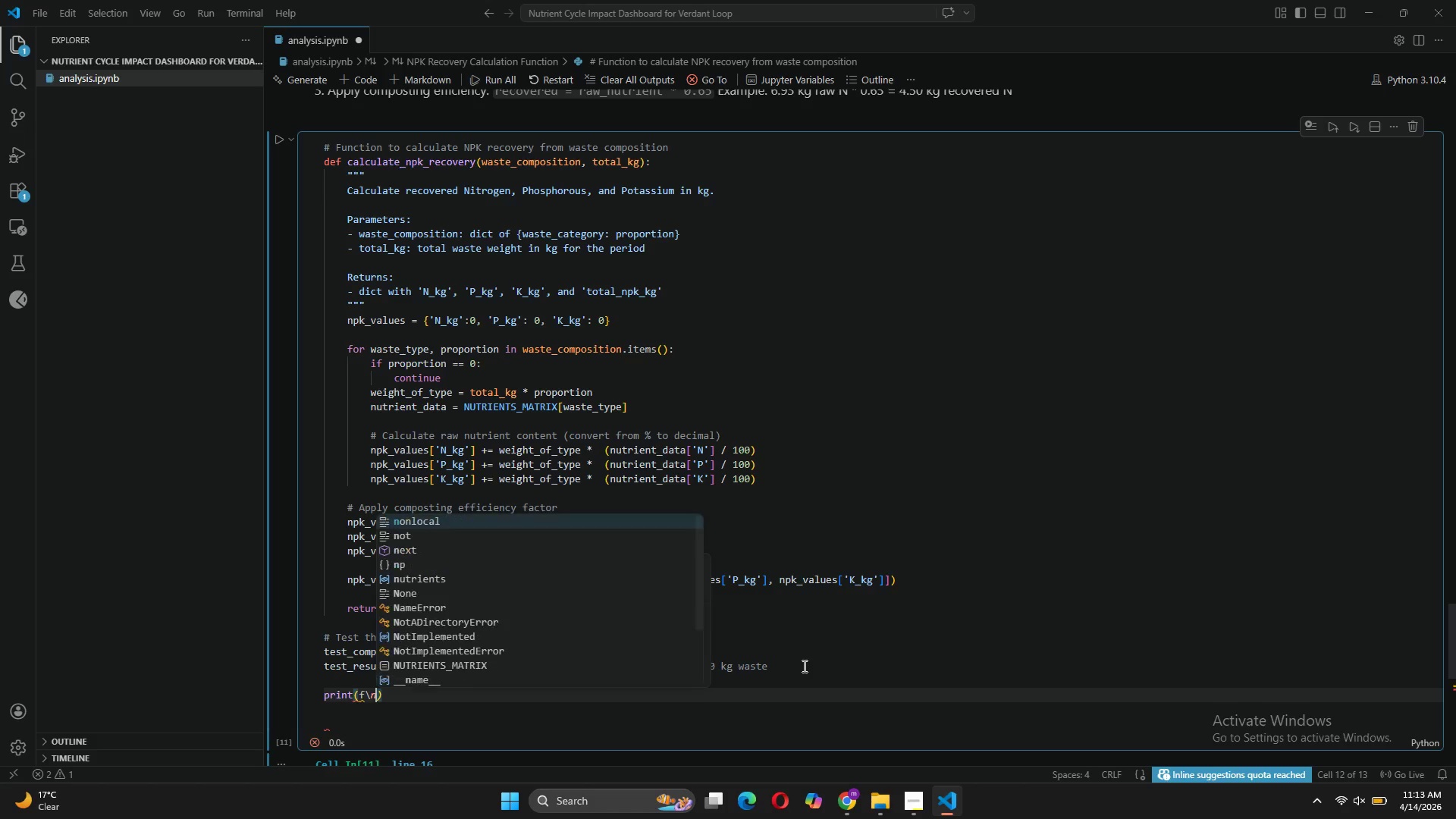 
key(Shift+Quote)
 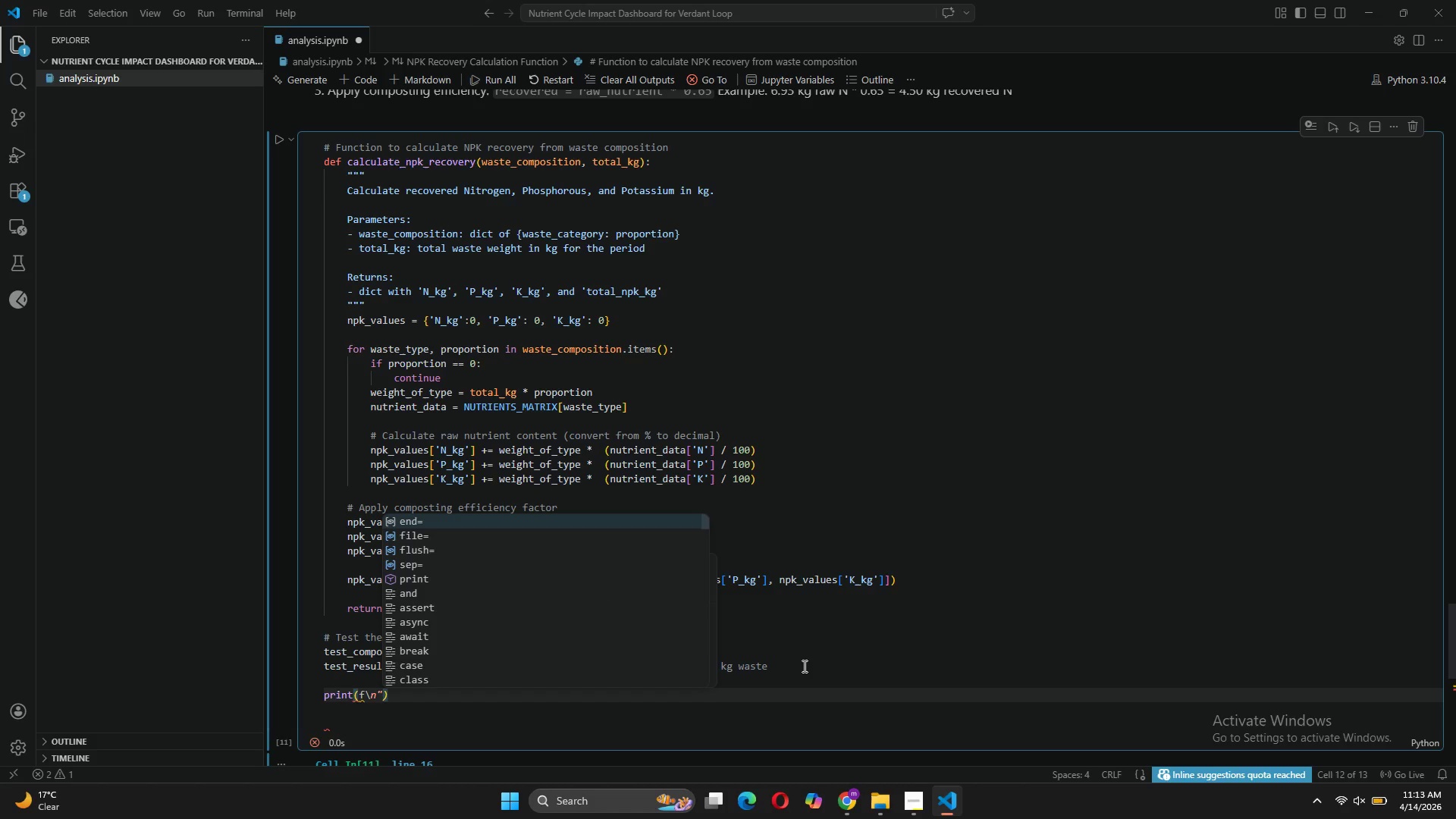 
key(Backspace)
 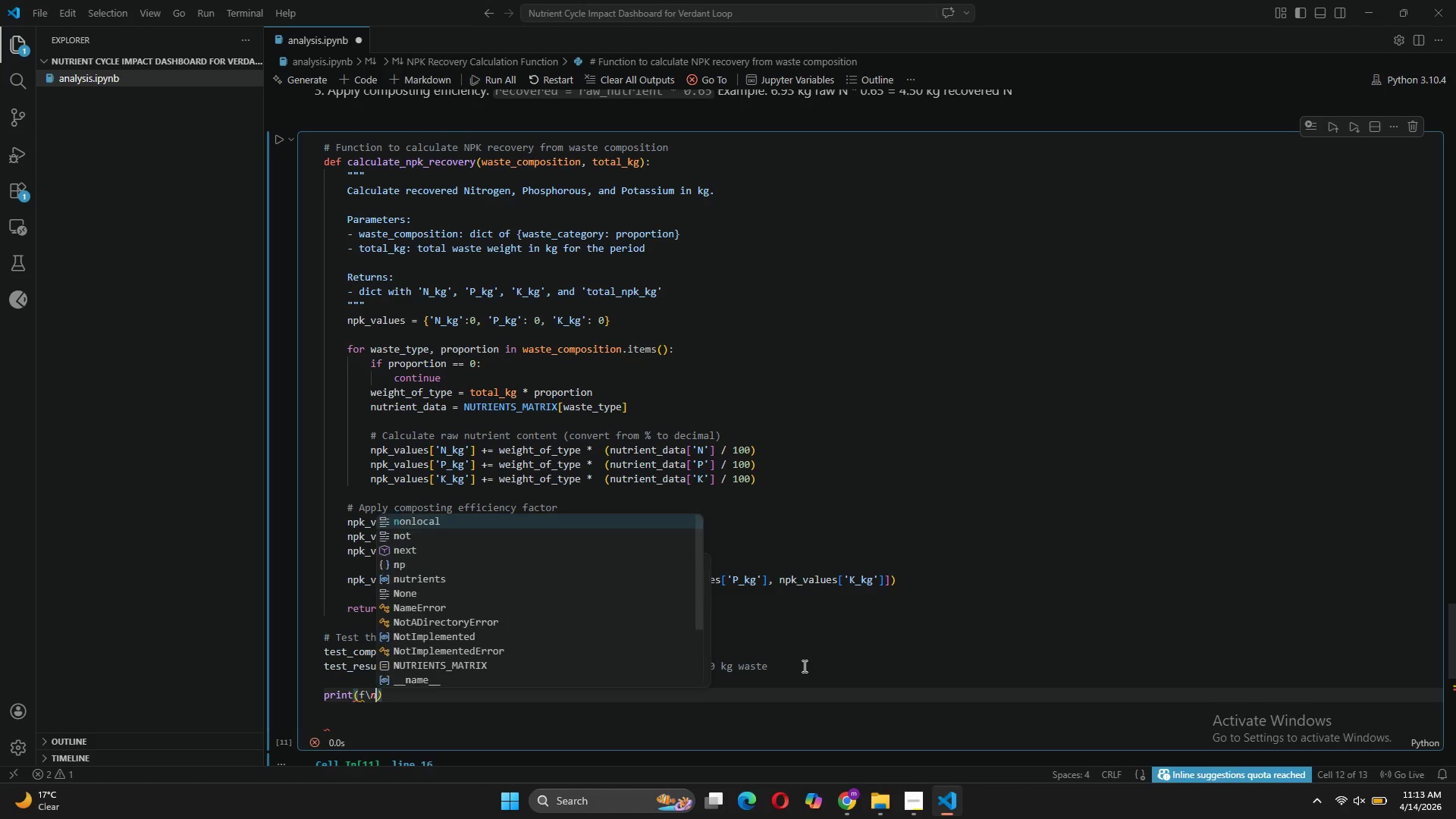 
key(Backspace)
 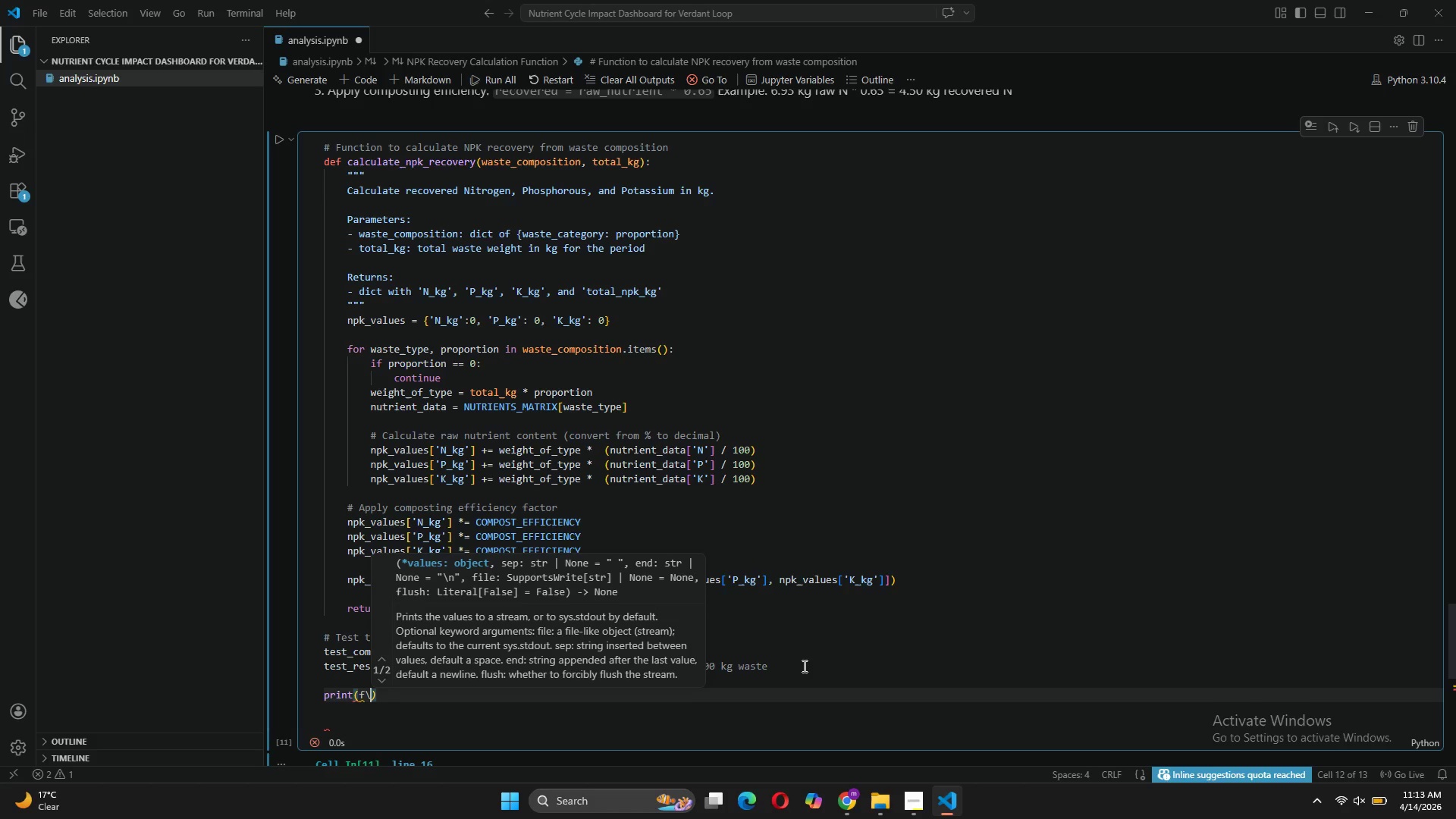 
key(Backspace)
 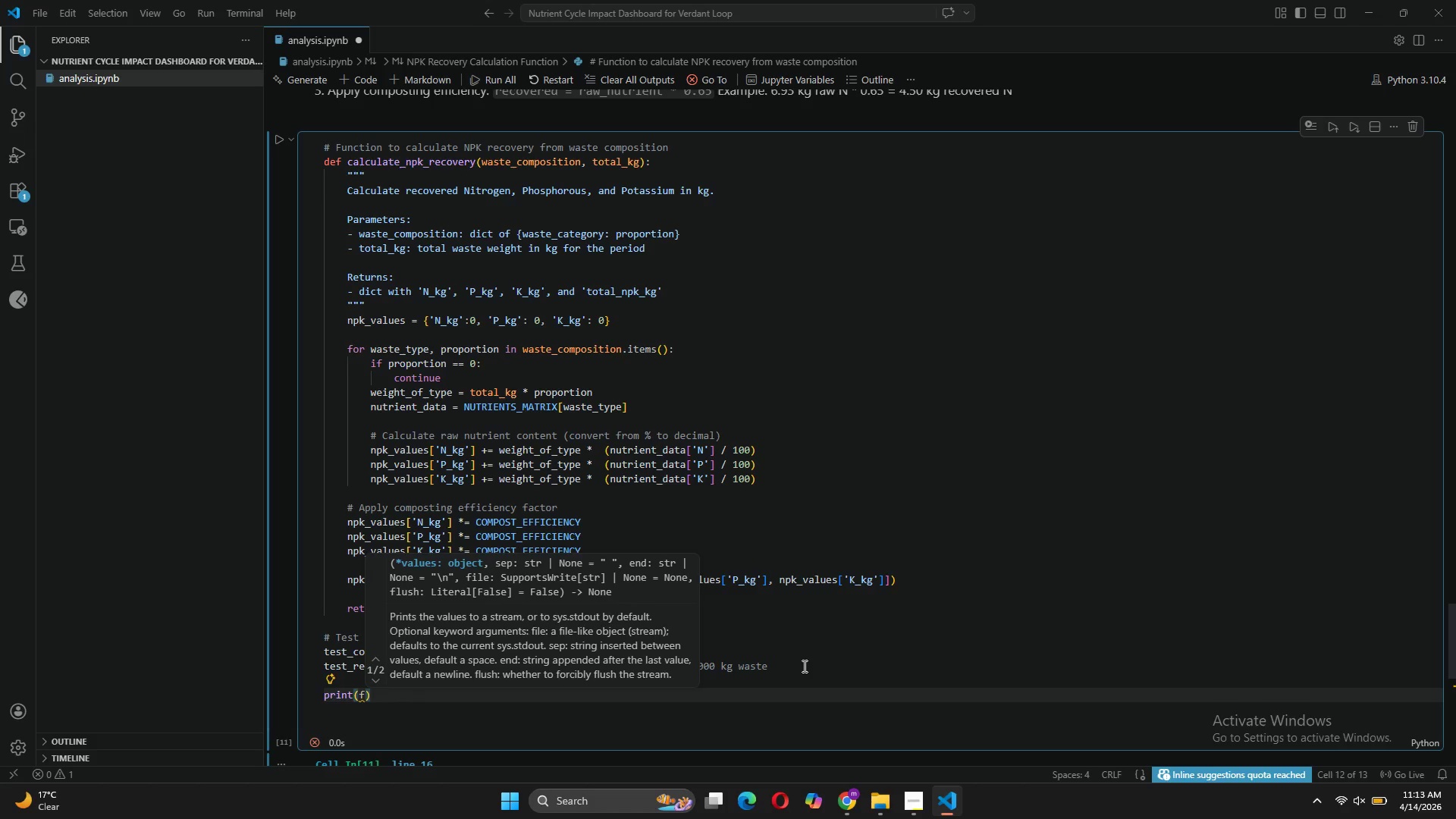 
key(Shift+Quote)
 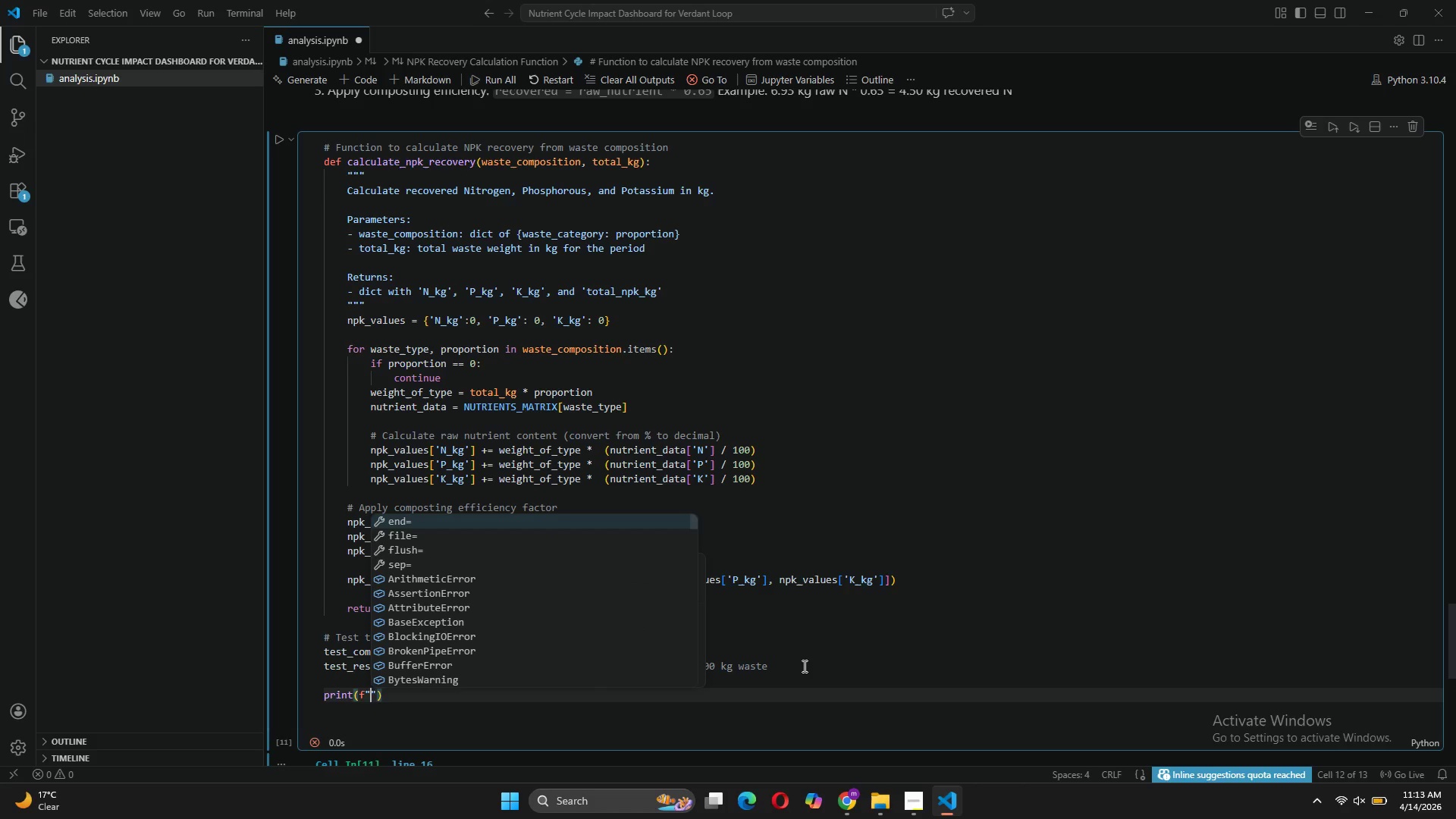 
key(ArrowLeft)
 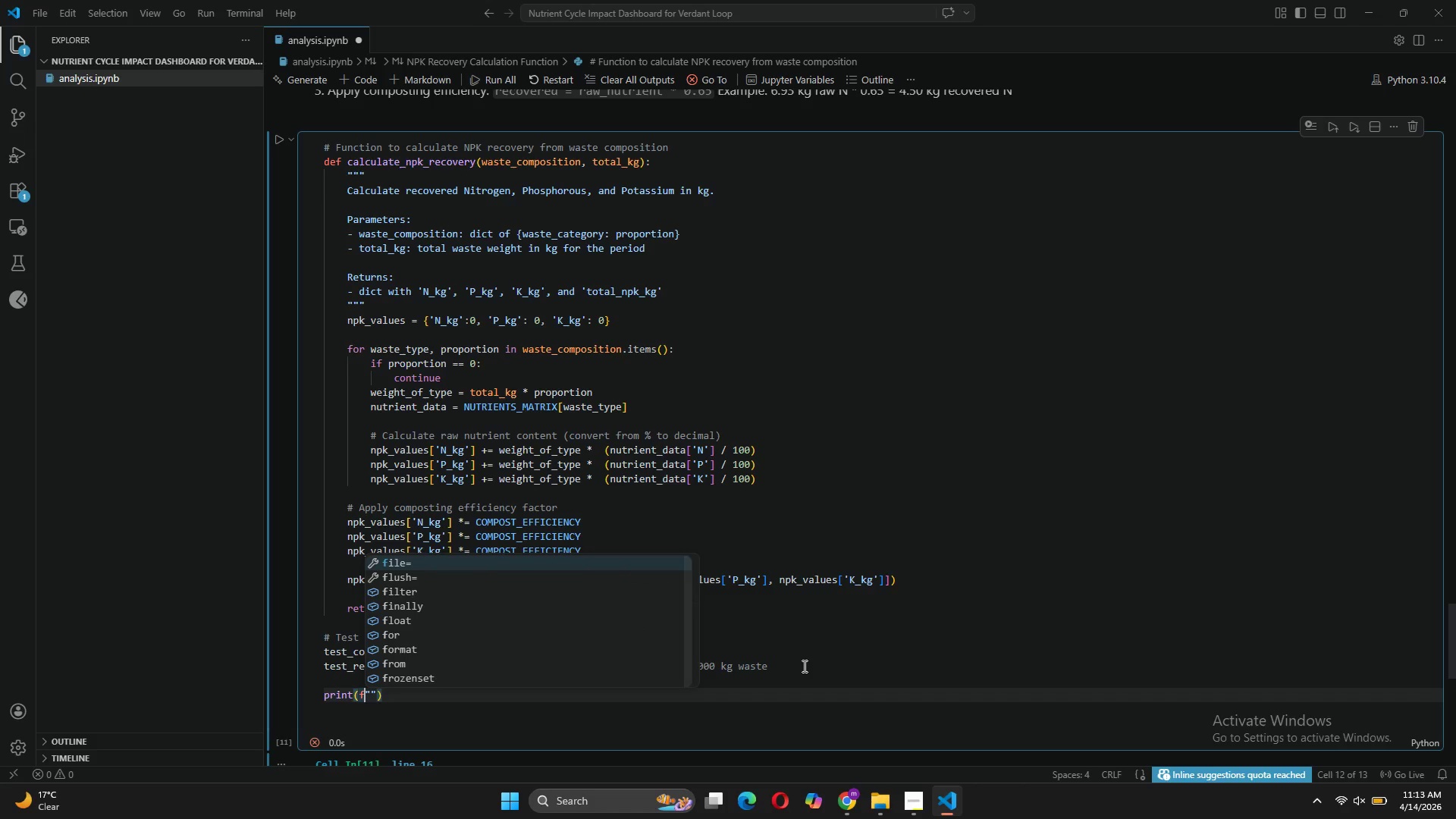 
key(ArrowRight)
 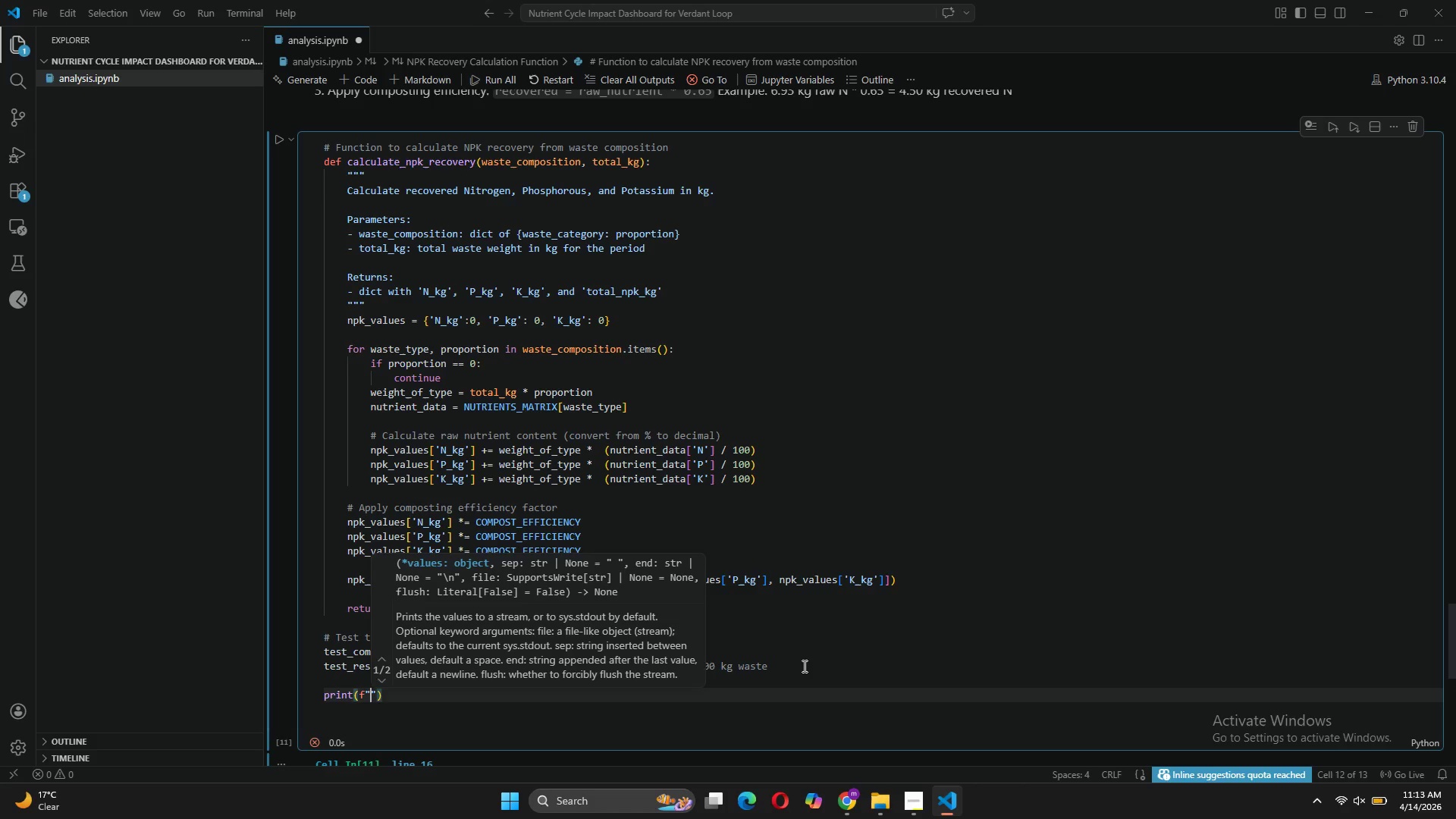 
type(\nTest: 1000kg Vea)
key(Backspace)
type(gan Bistro waste)
 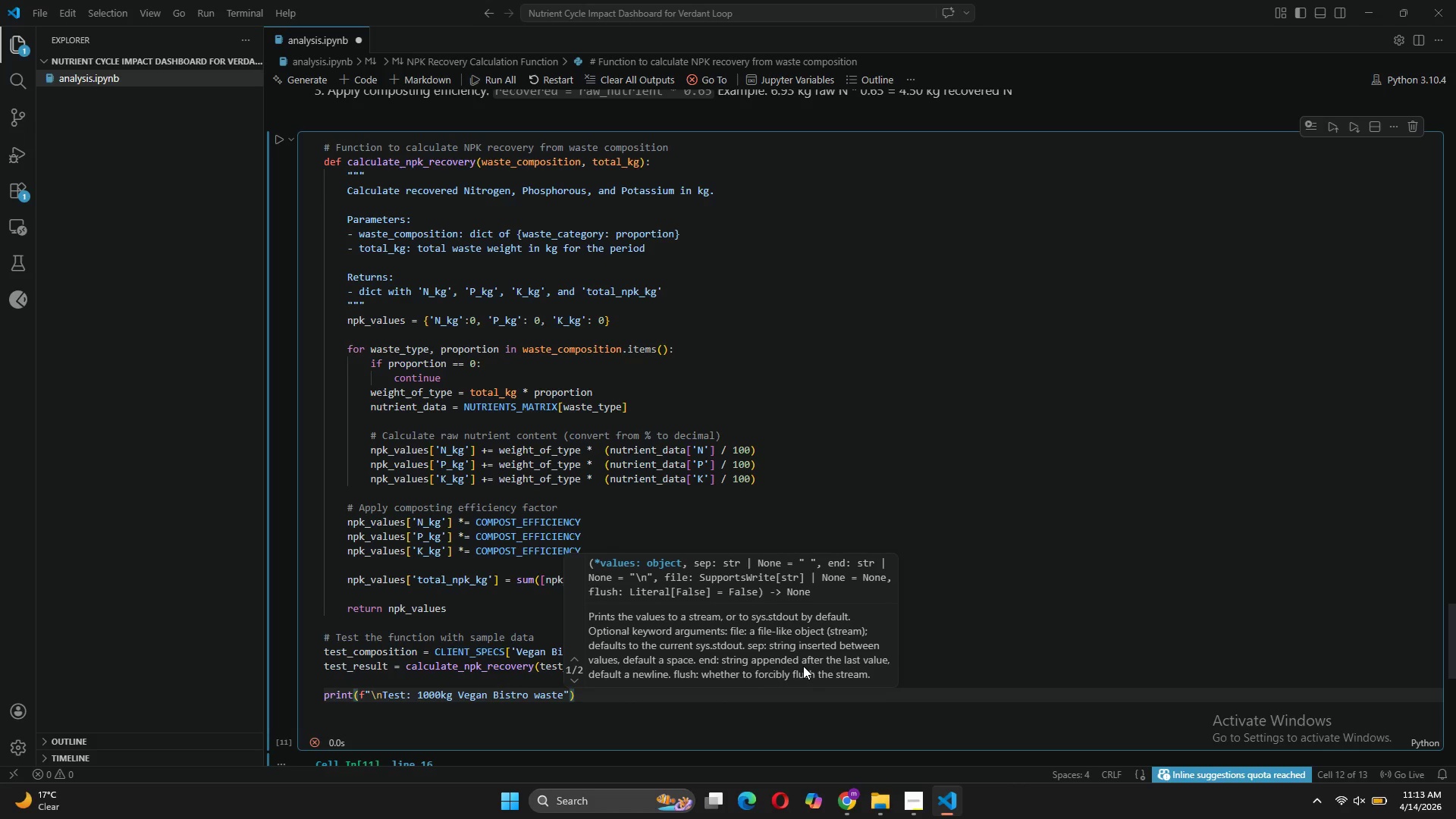 
key(ArrowRight)
 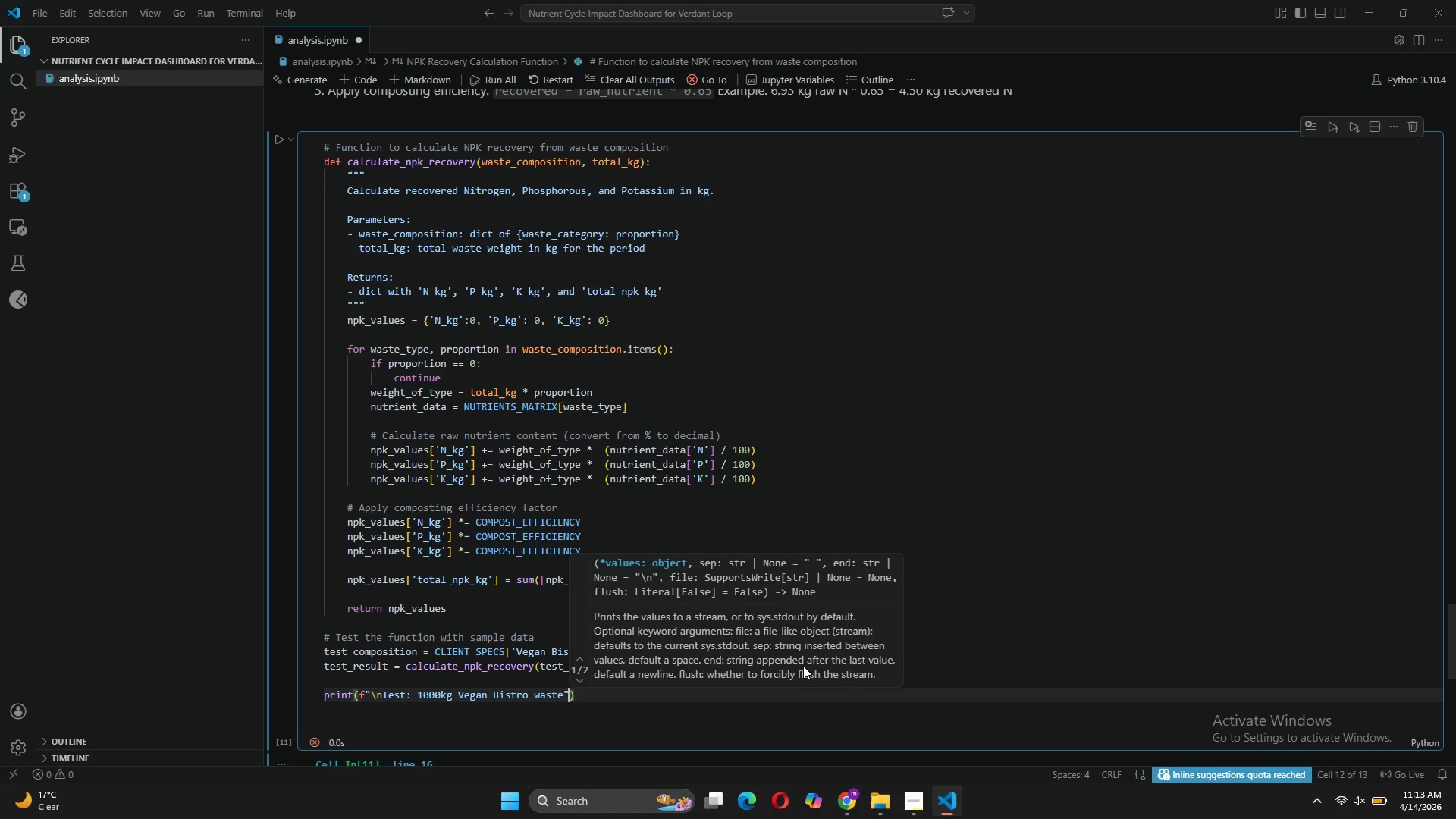 
key(ArrowRight)
 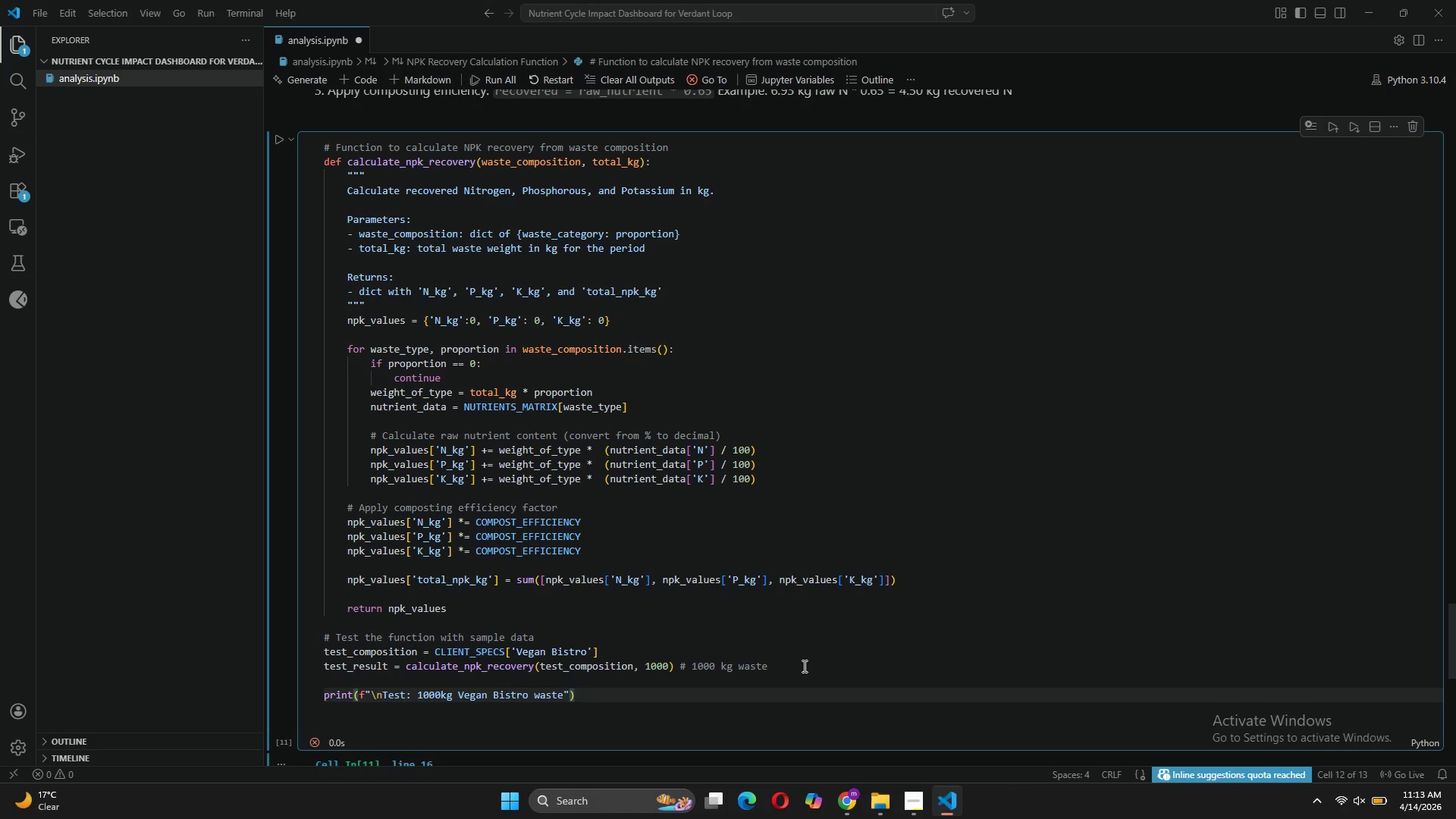 
key(Enter)
 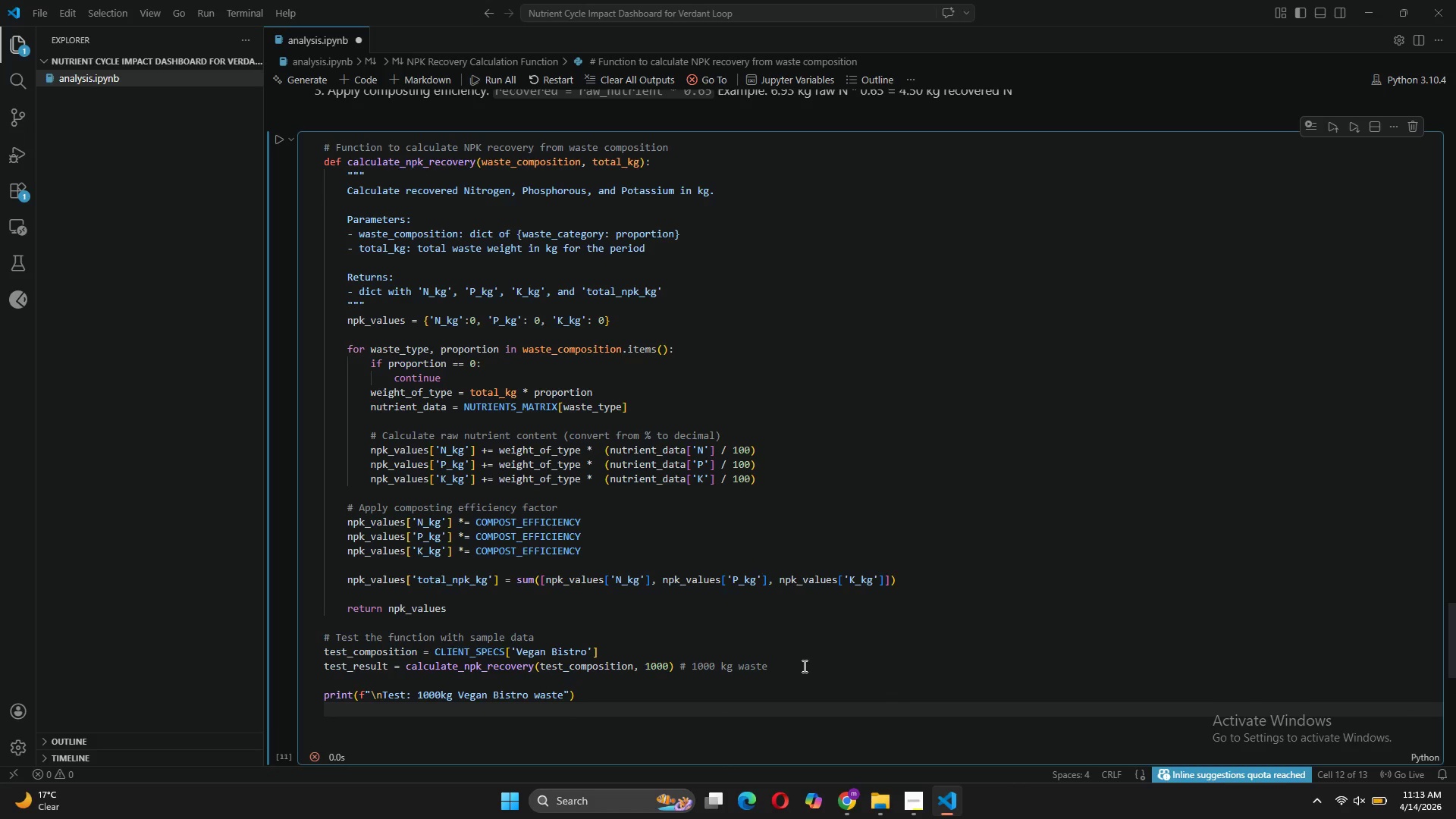 
type(print*)
key(Backspace)
type(()
 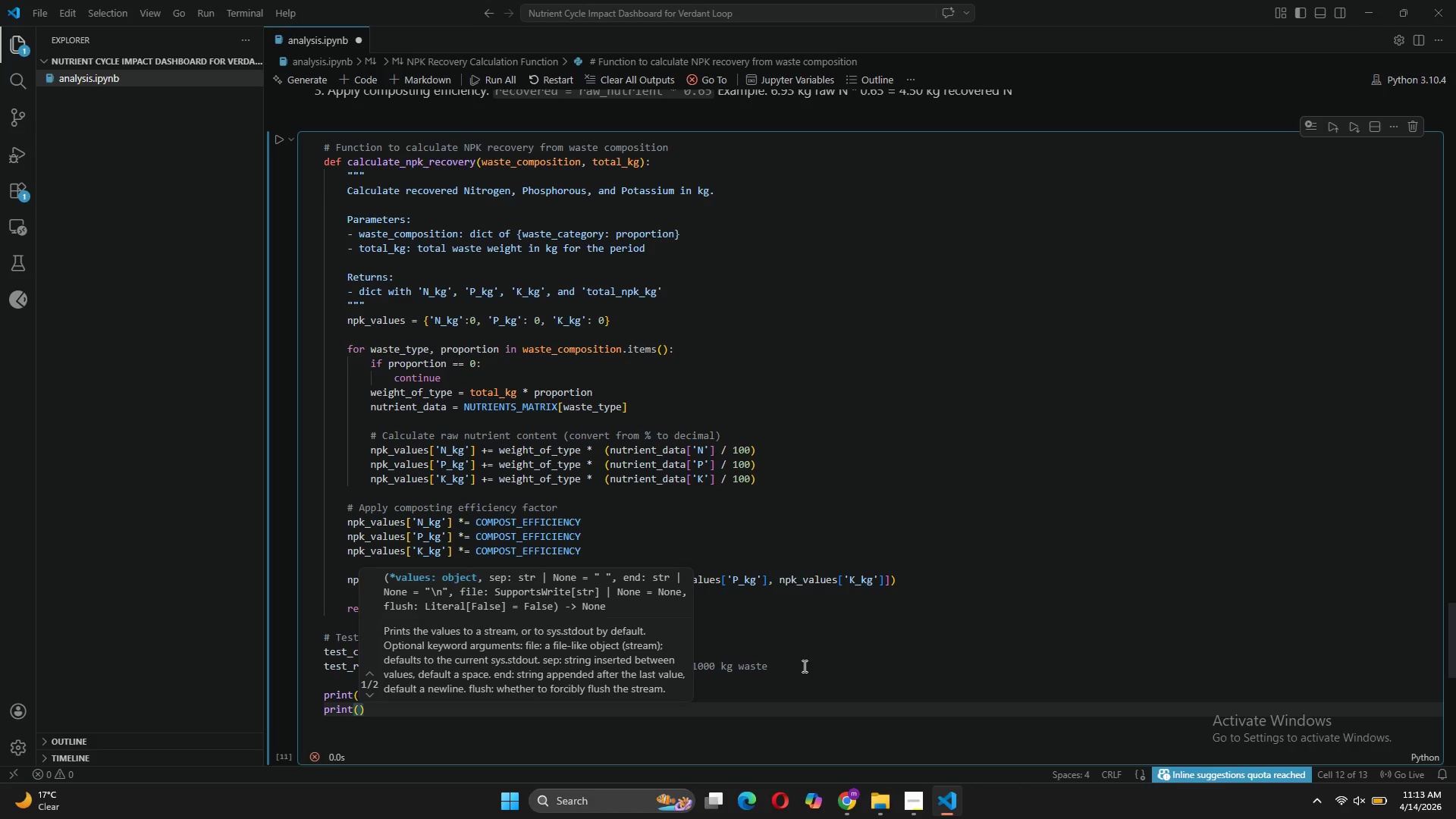 
type(Recovered)
 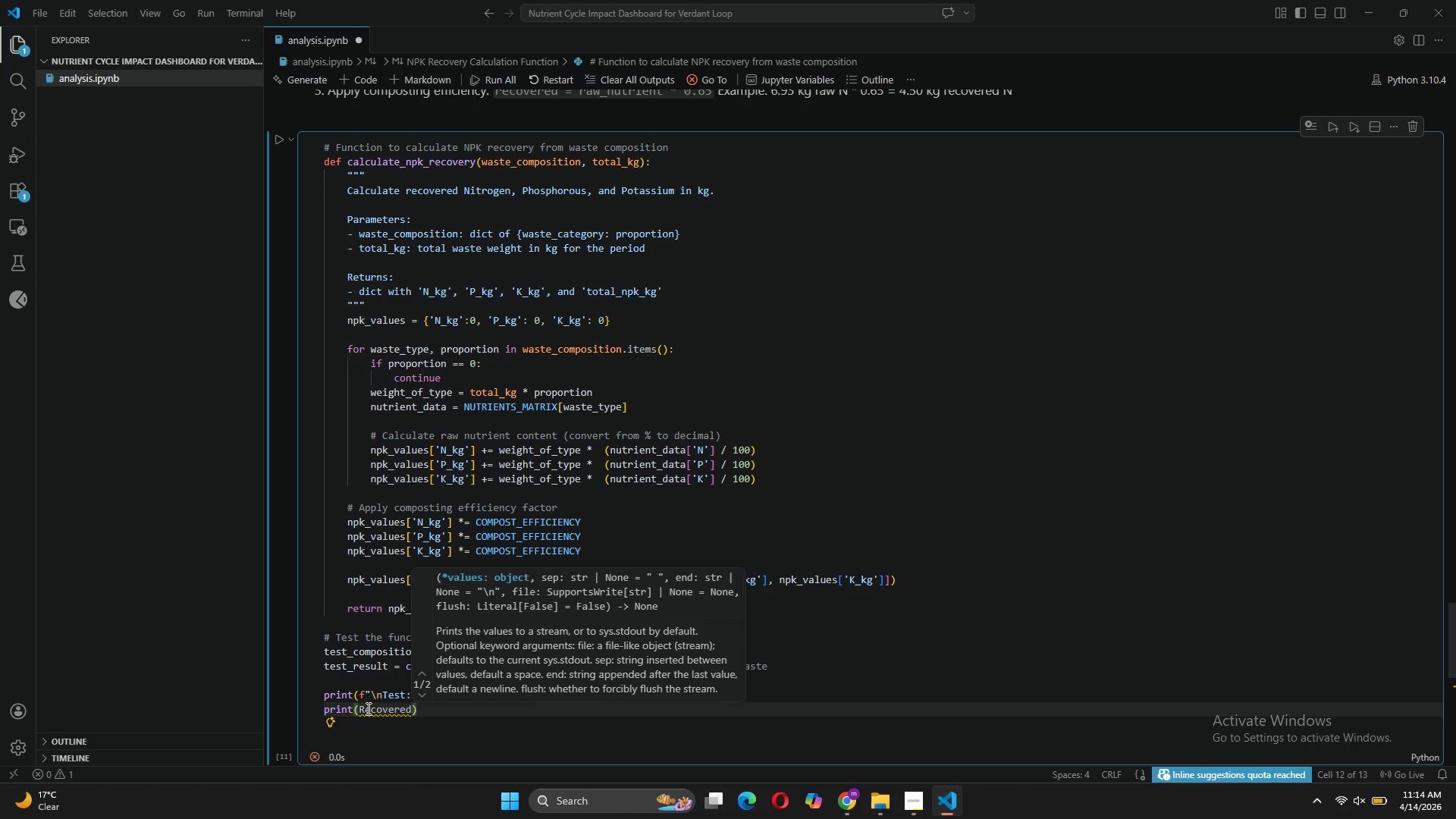 
left_click([359, 708])
 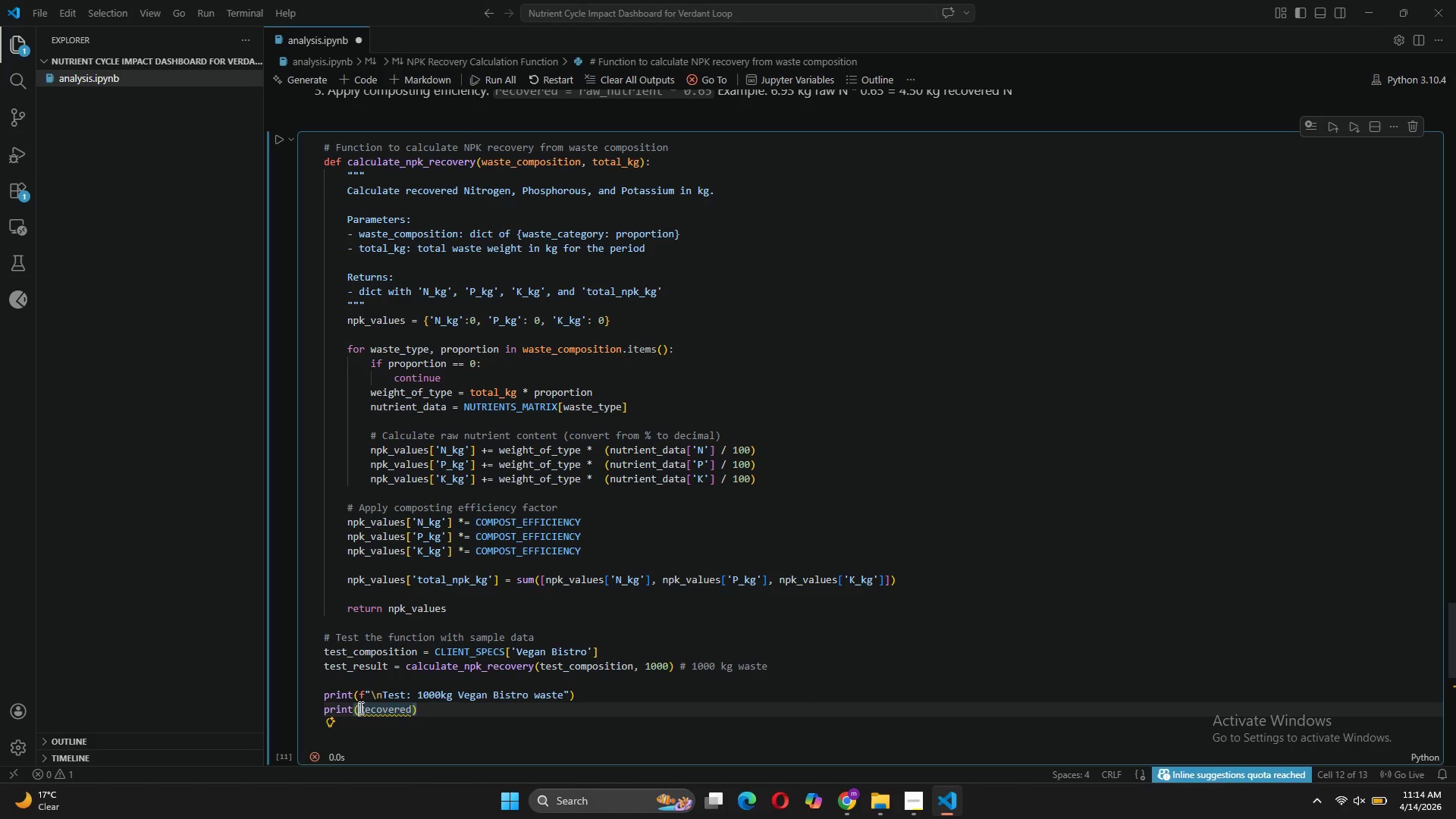 
key(Shift+Quote)
 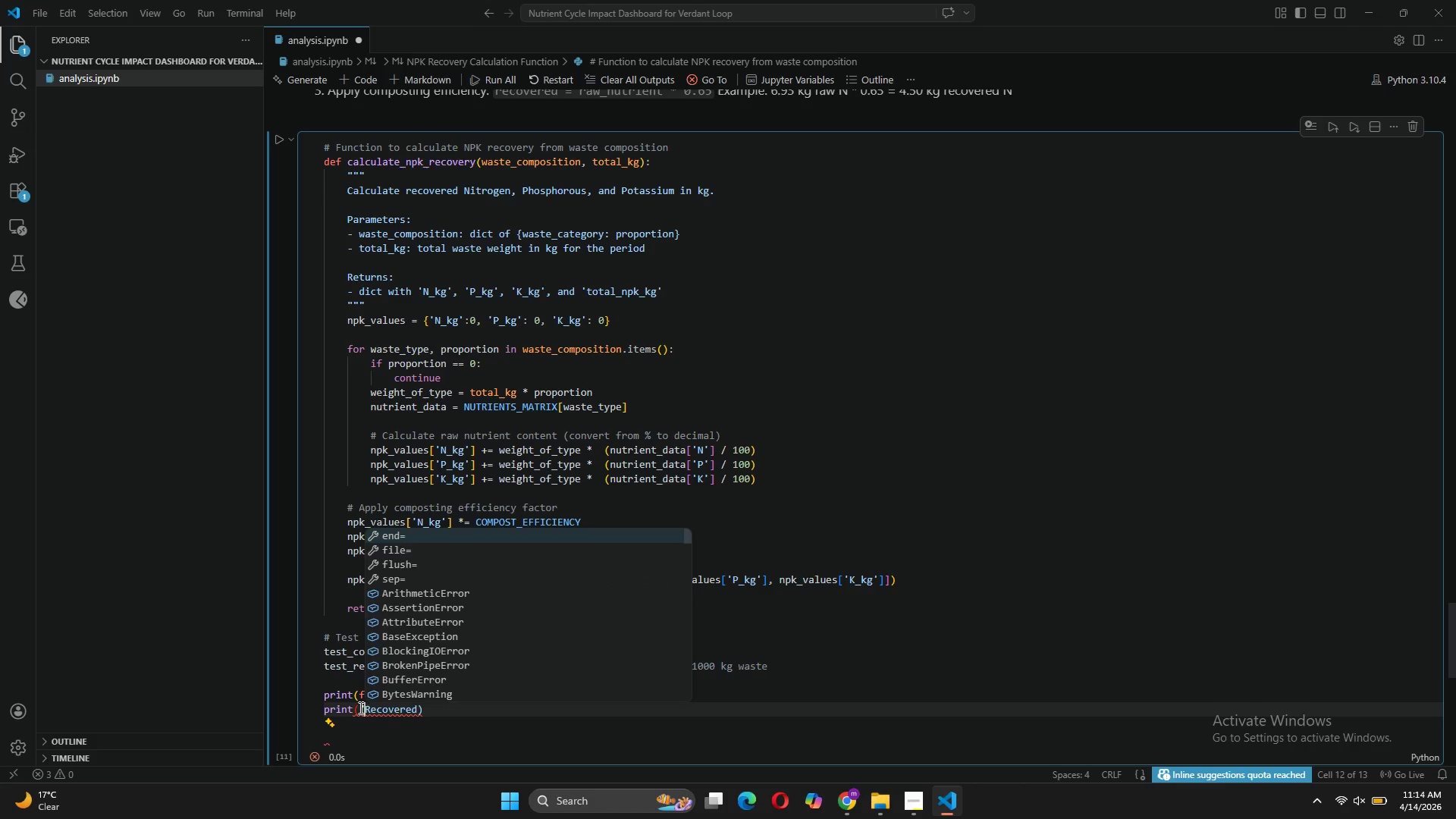 
key(Space)
 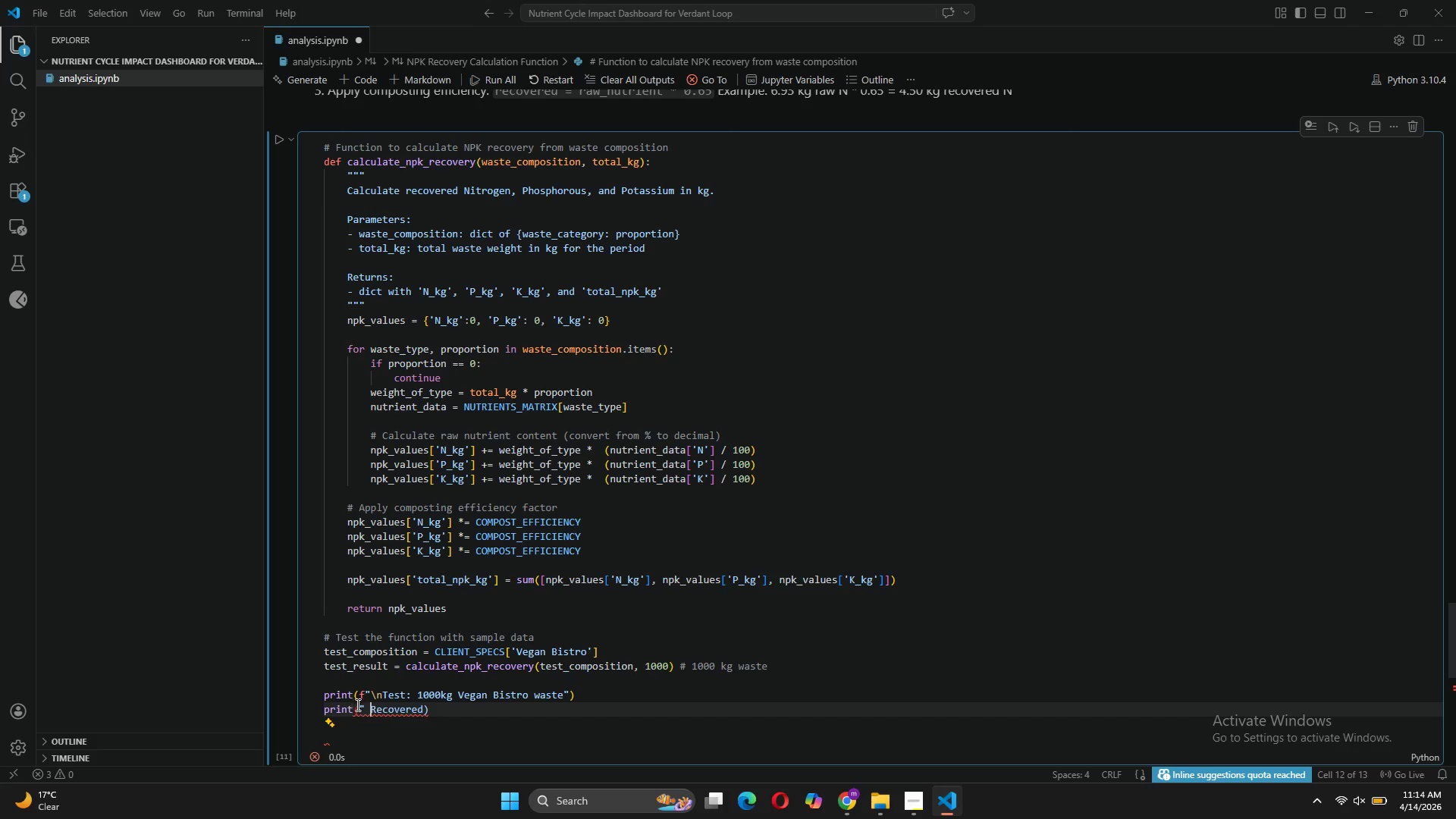 
left_click([359, 706])
 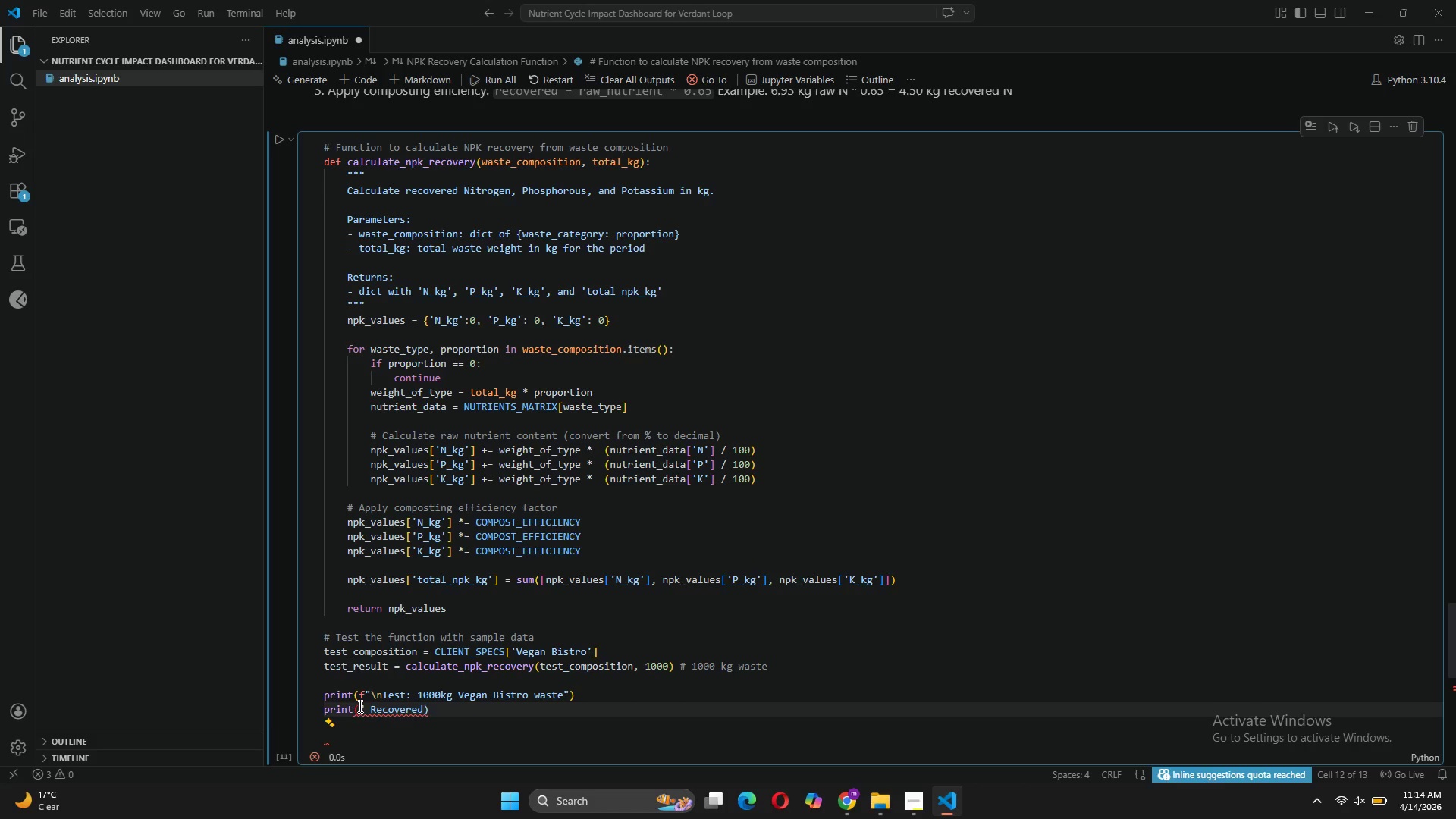 
key(F)
 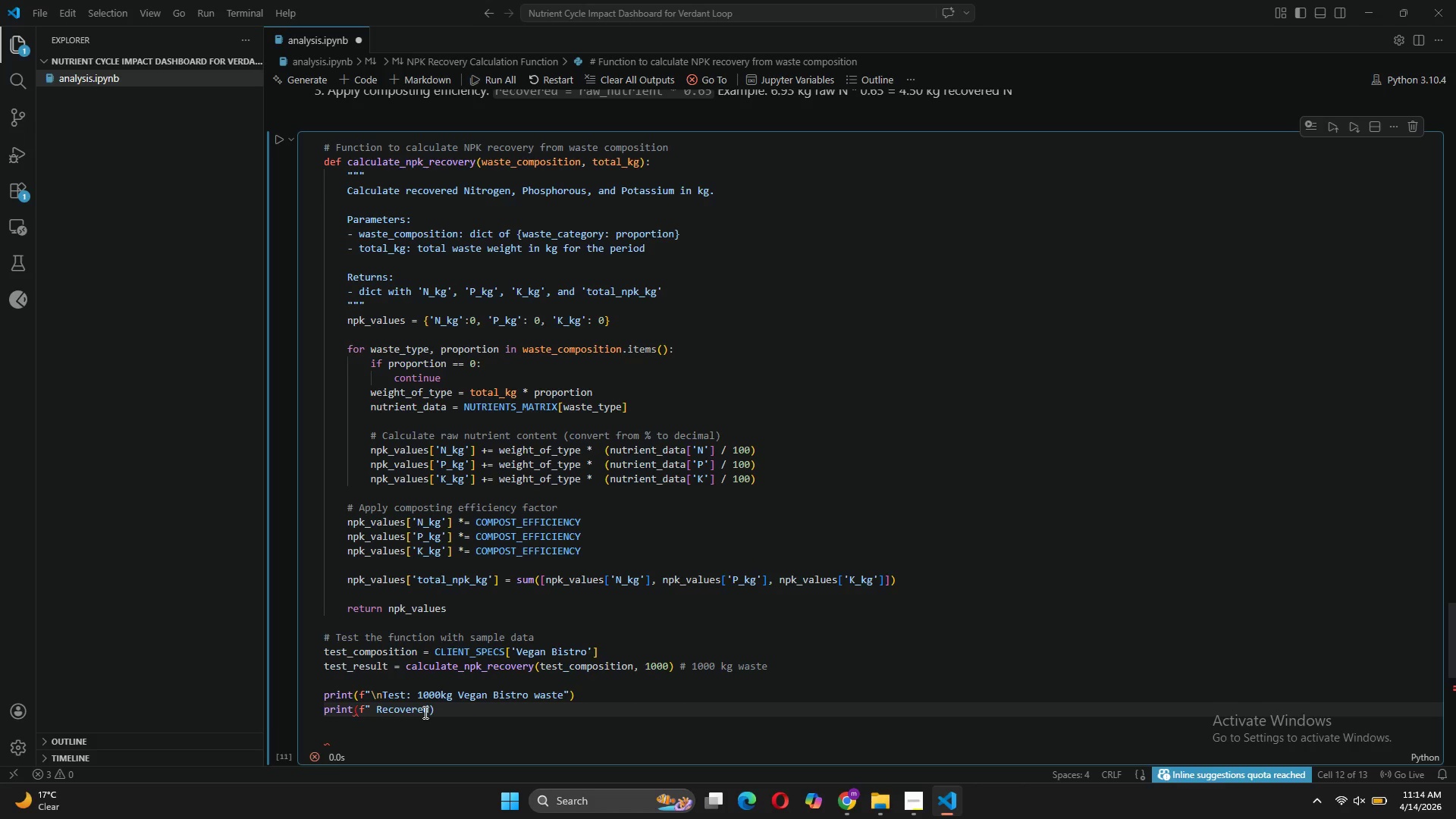 
left_click([431, 708])
 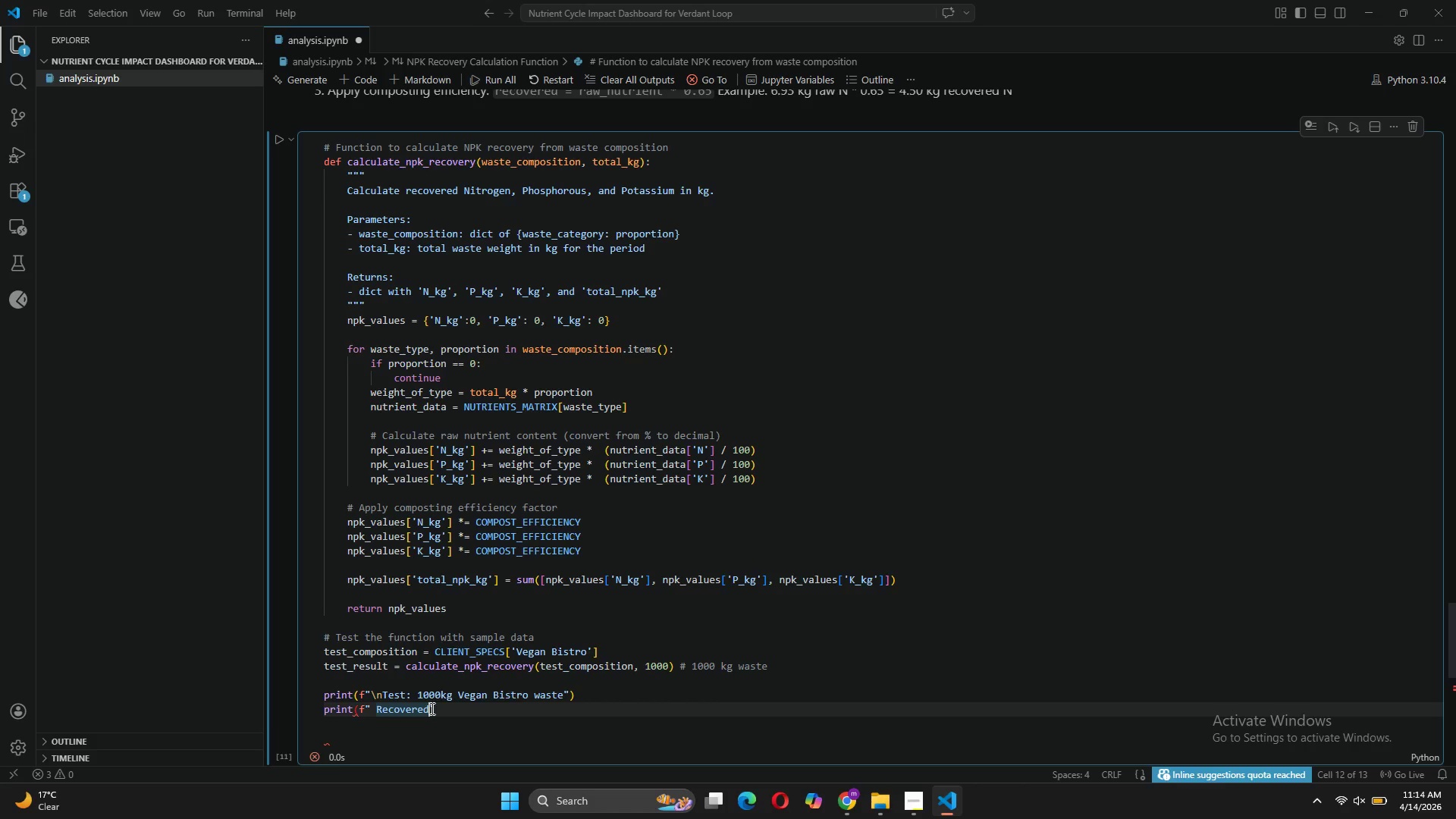 
key(Shift+Quote)
 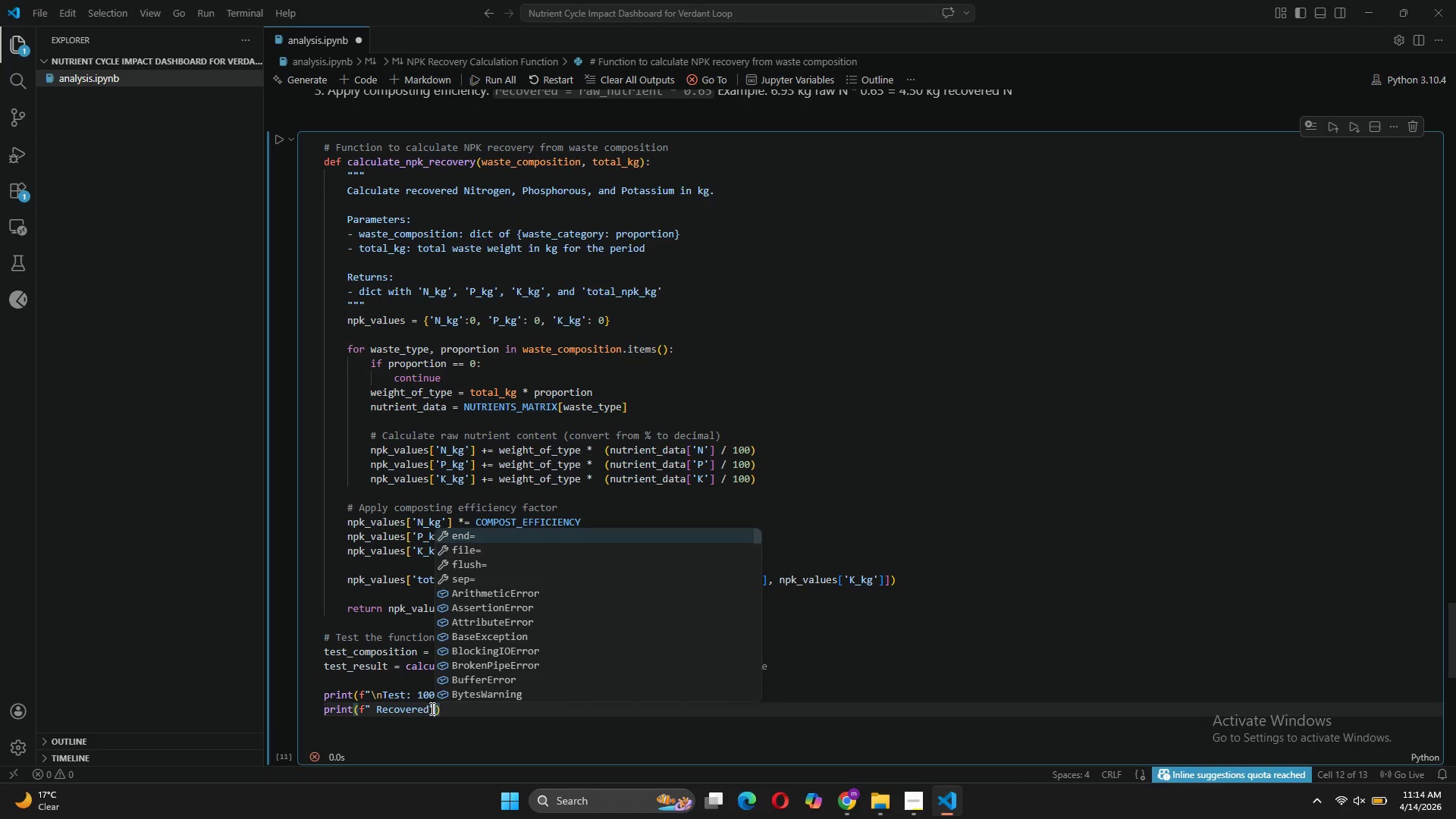 
key(Space)
 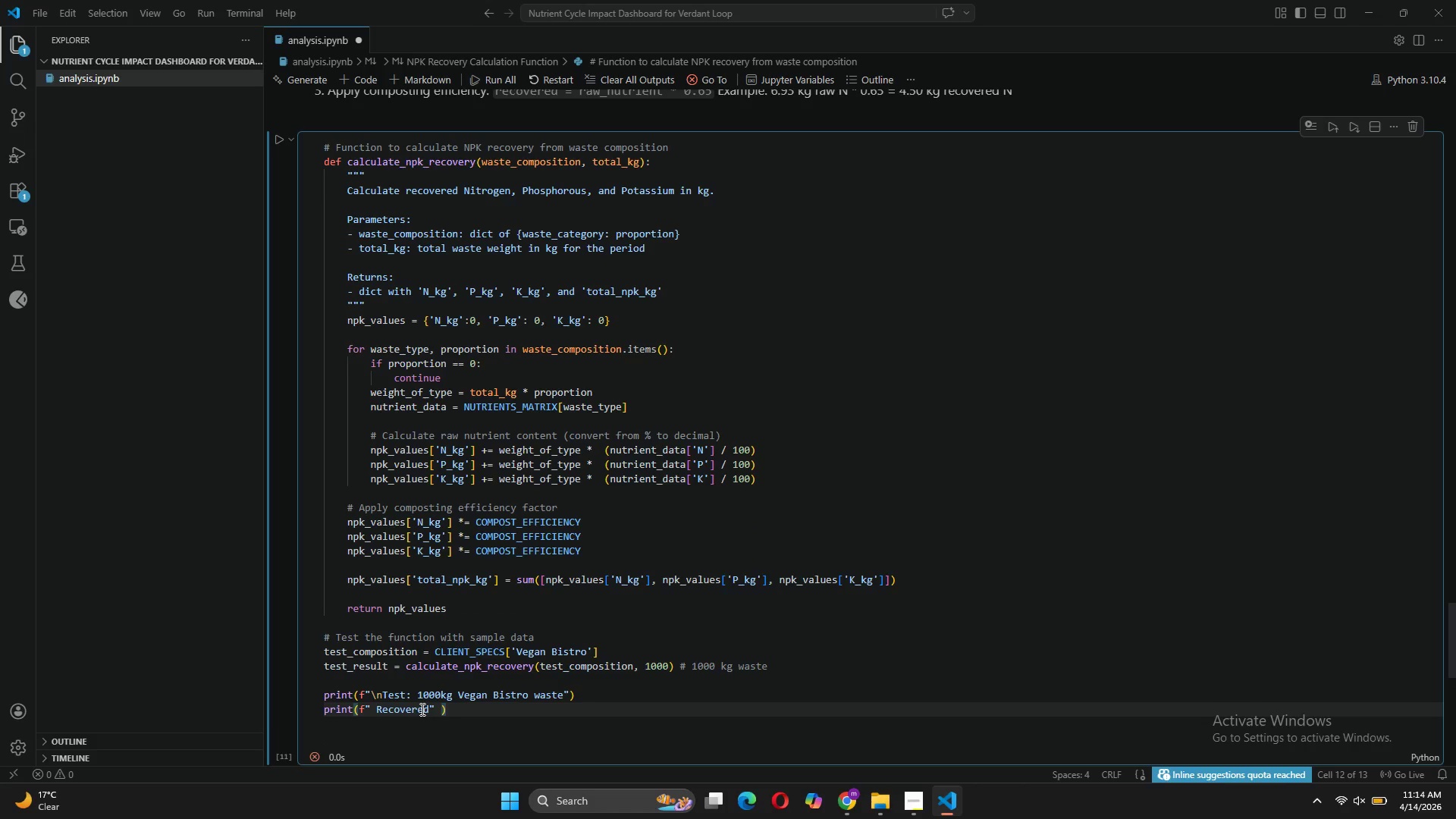 
left_click([431, 704])
 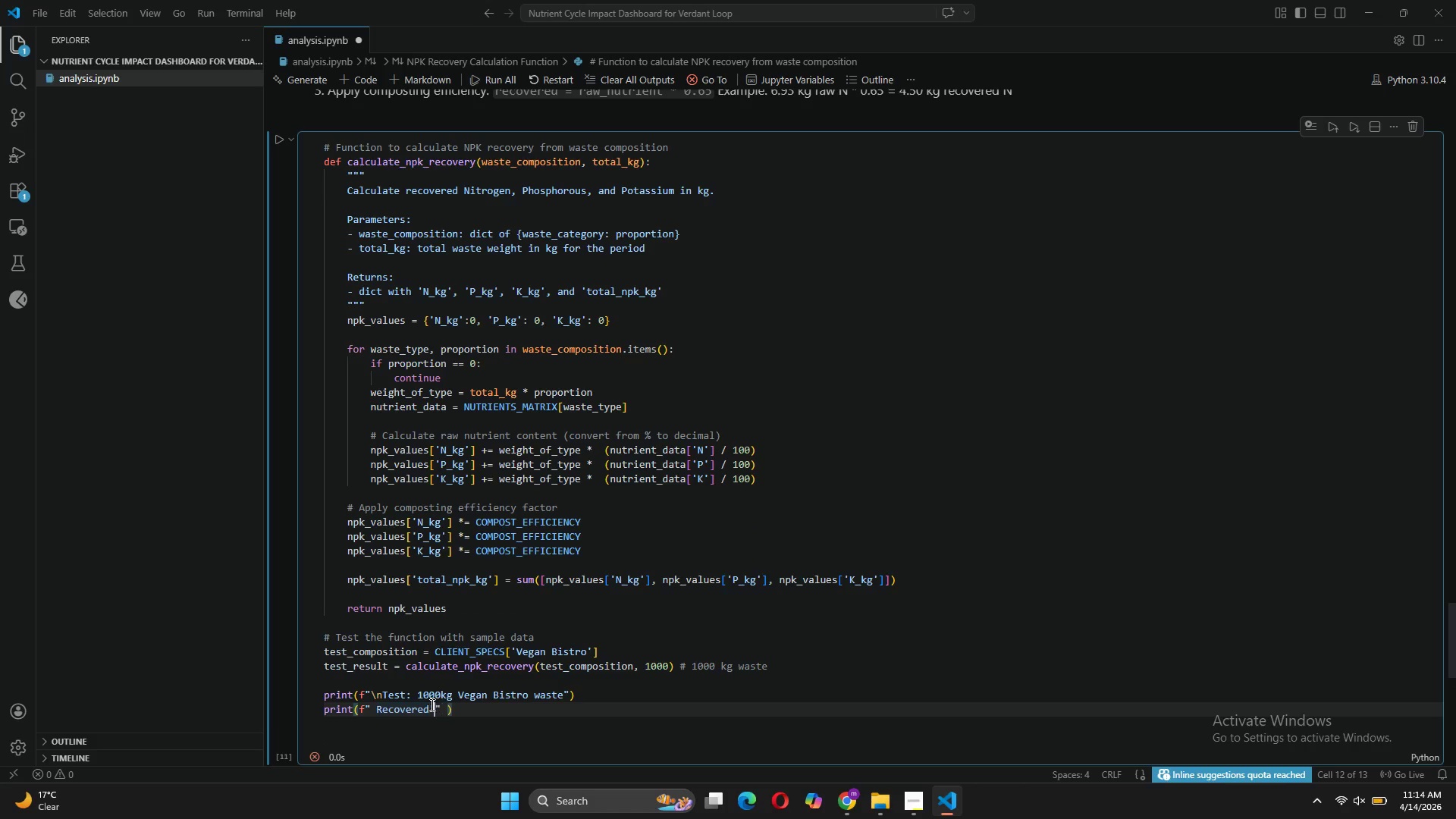 
type( Nitrogen: {test_result['N_kg)
 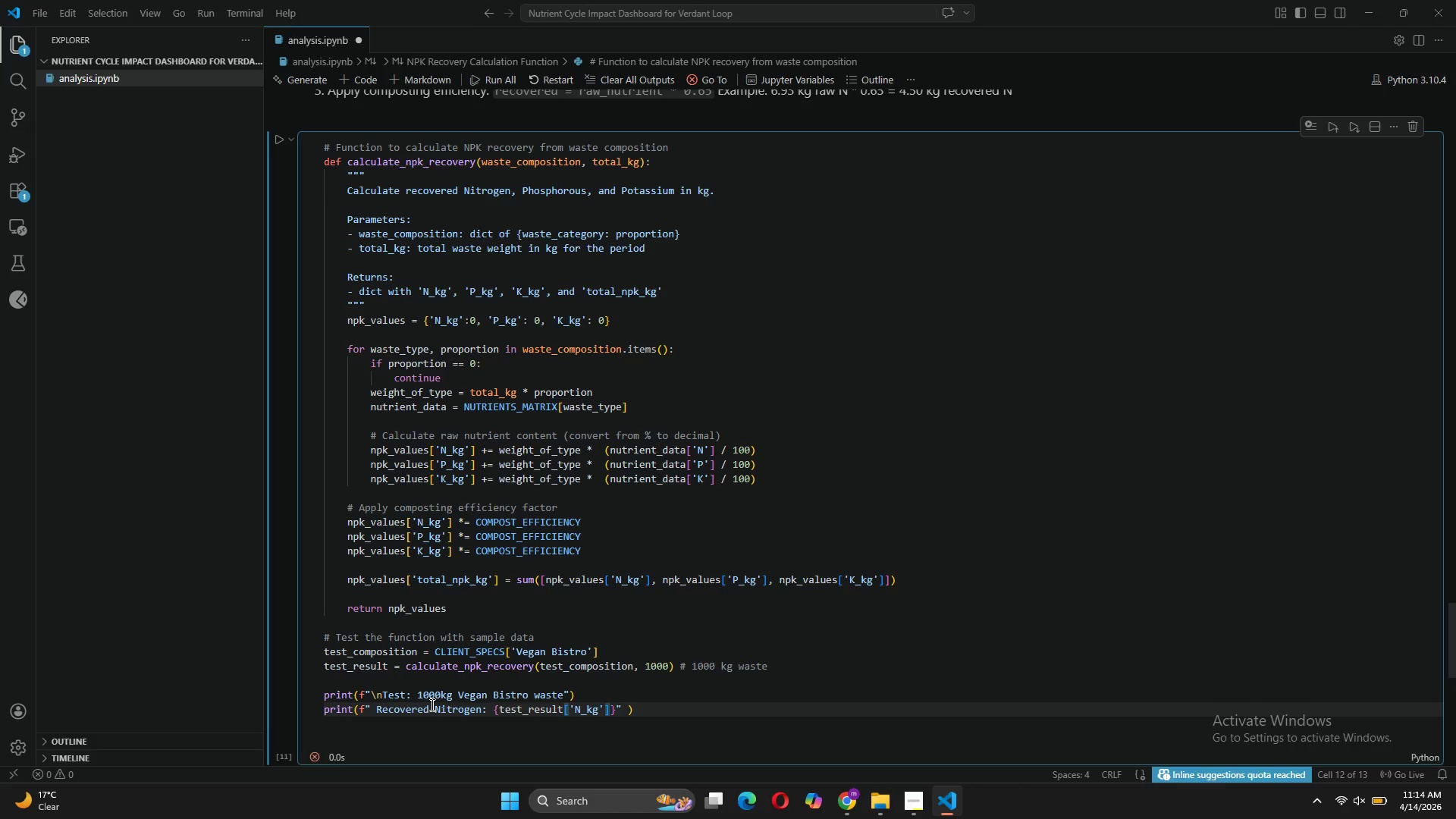 
wait(5.98)
 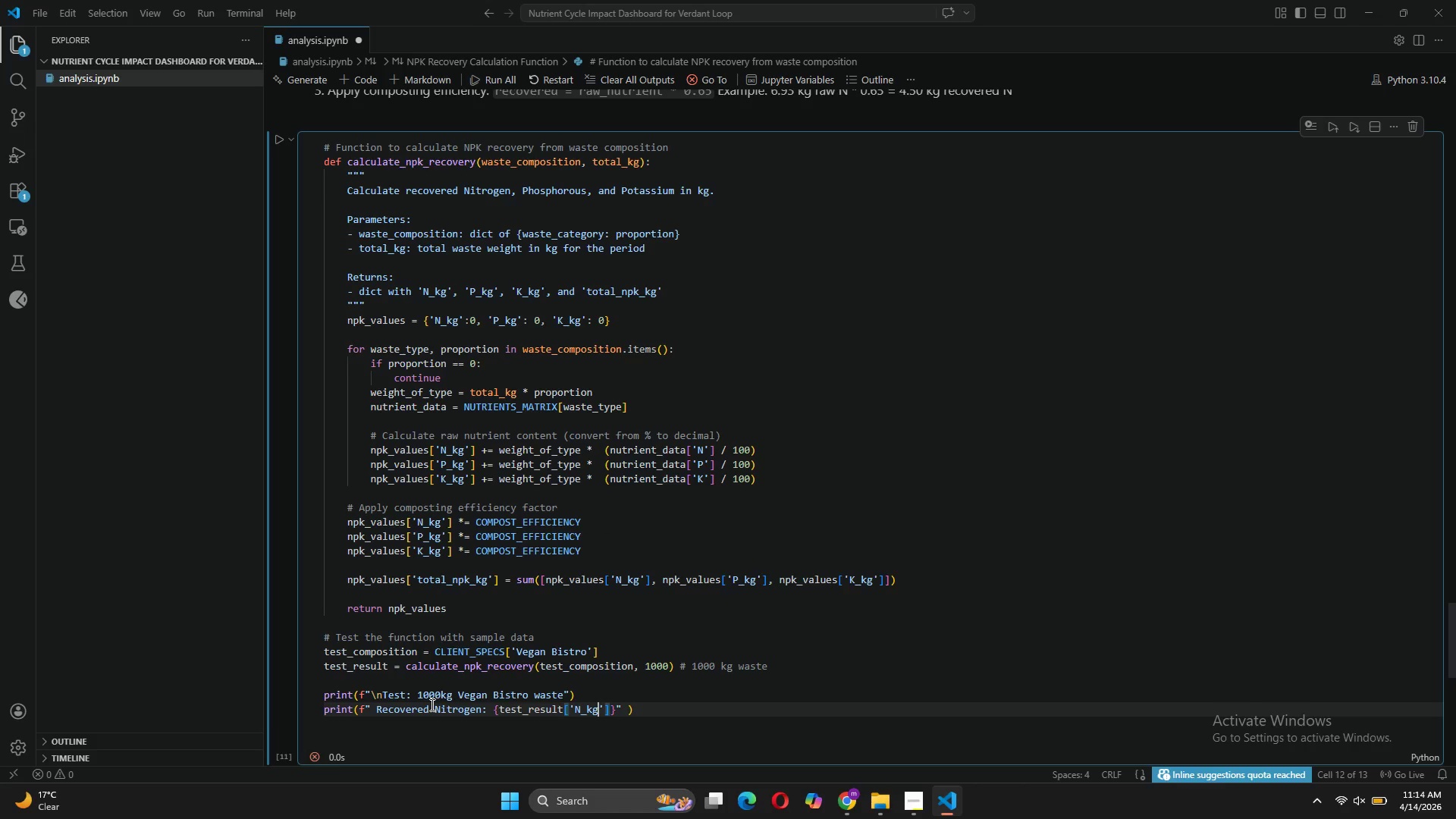 
left_click([611, 709])
 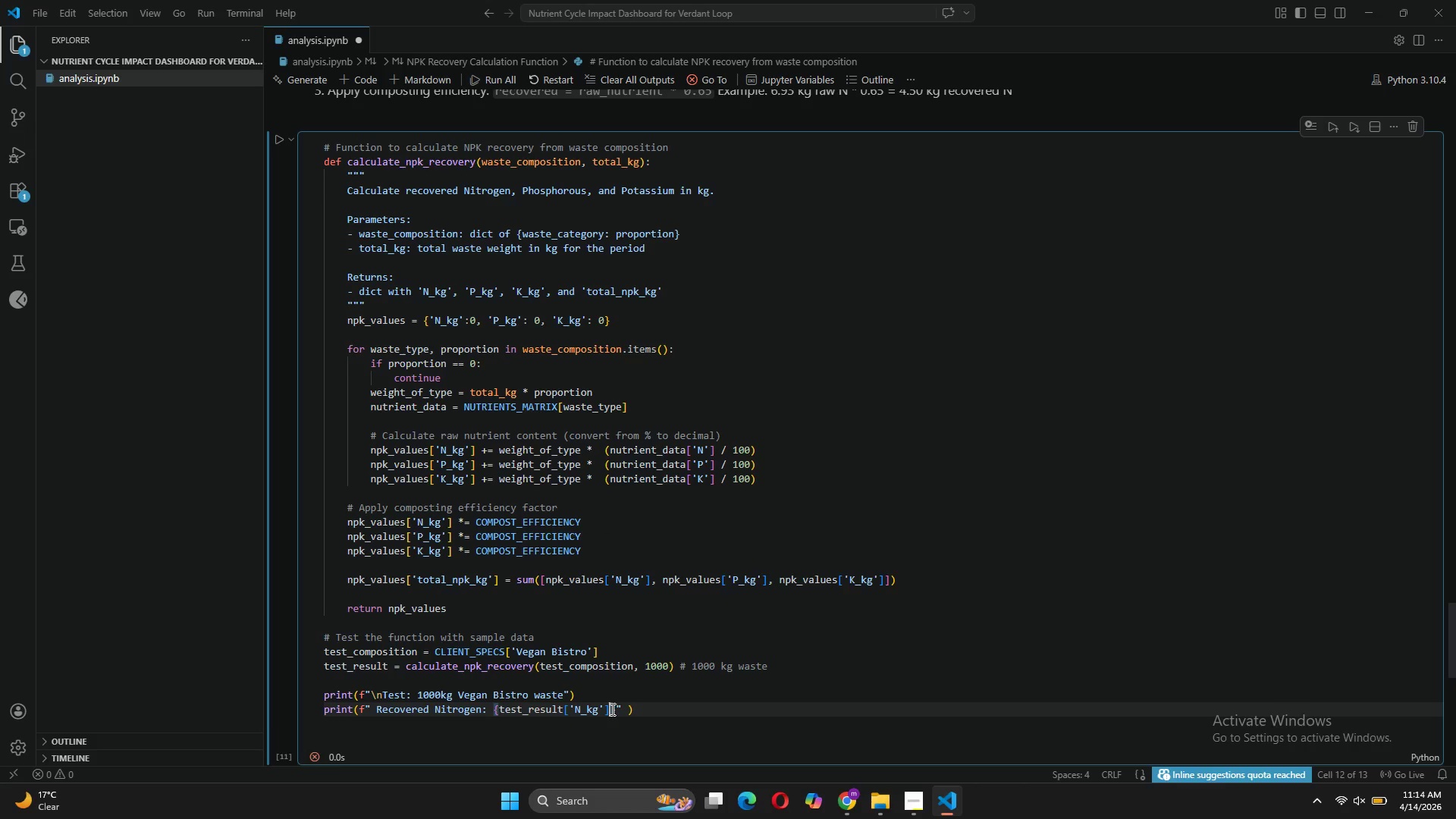 
key(Shift+Semicolon)
 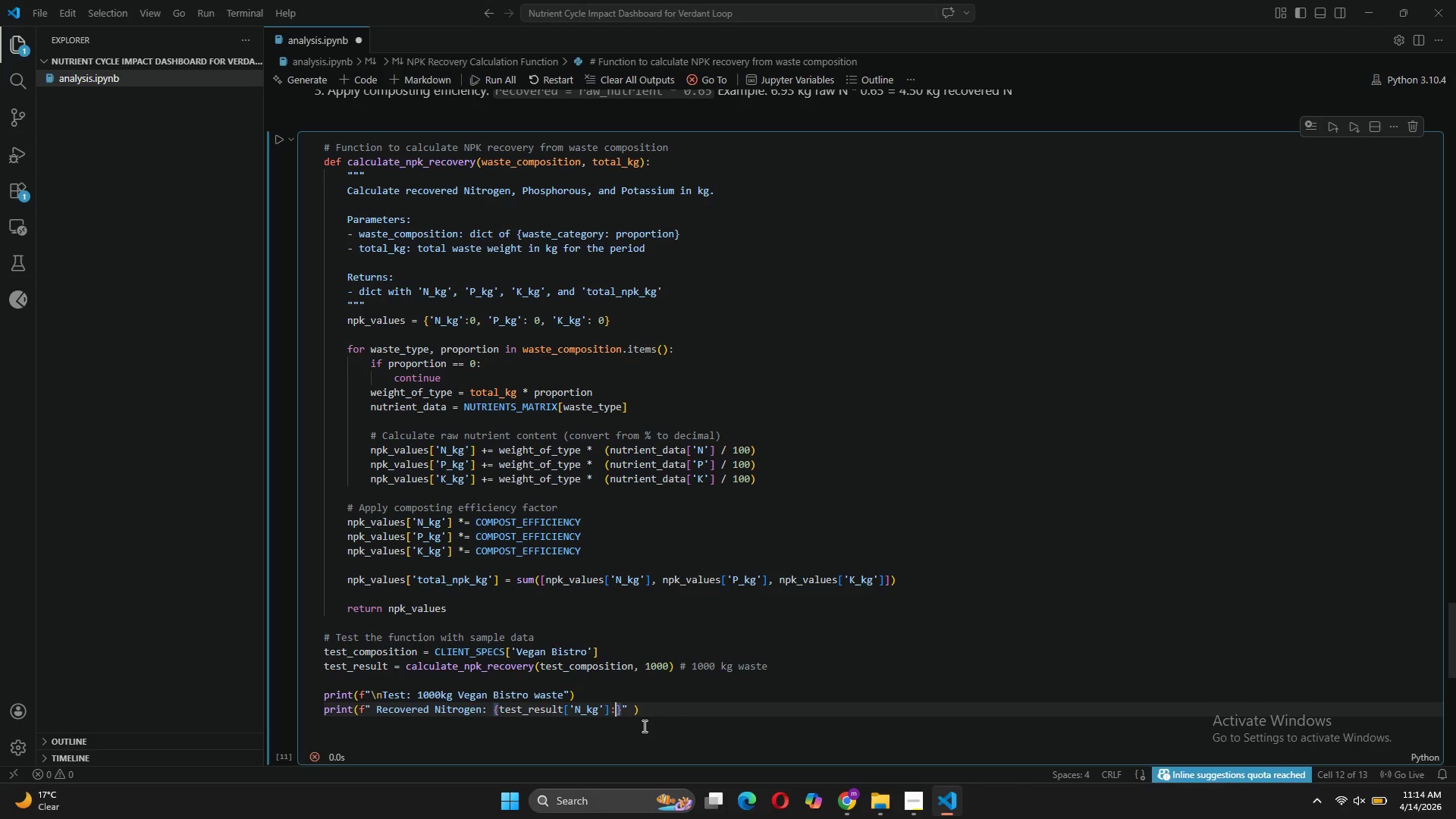 
type(.2f)
 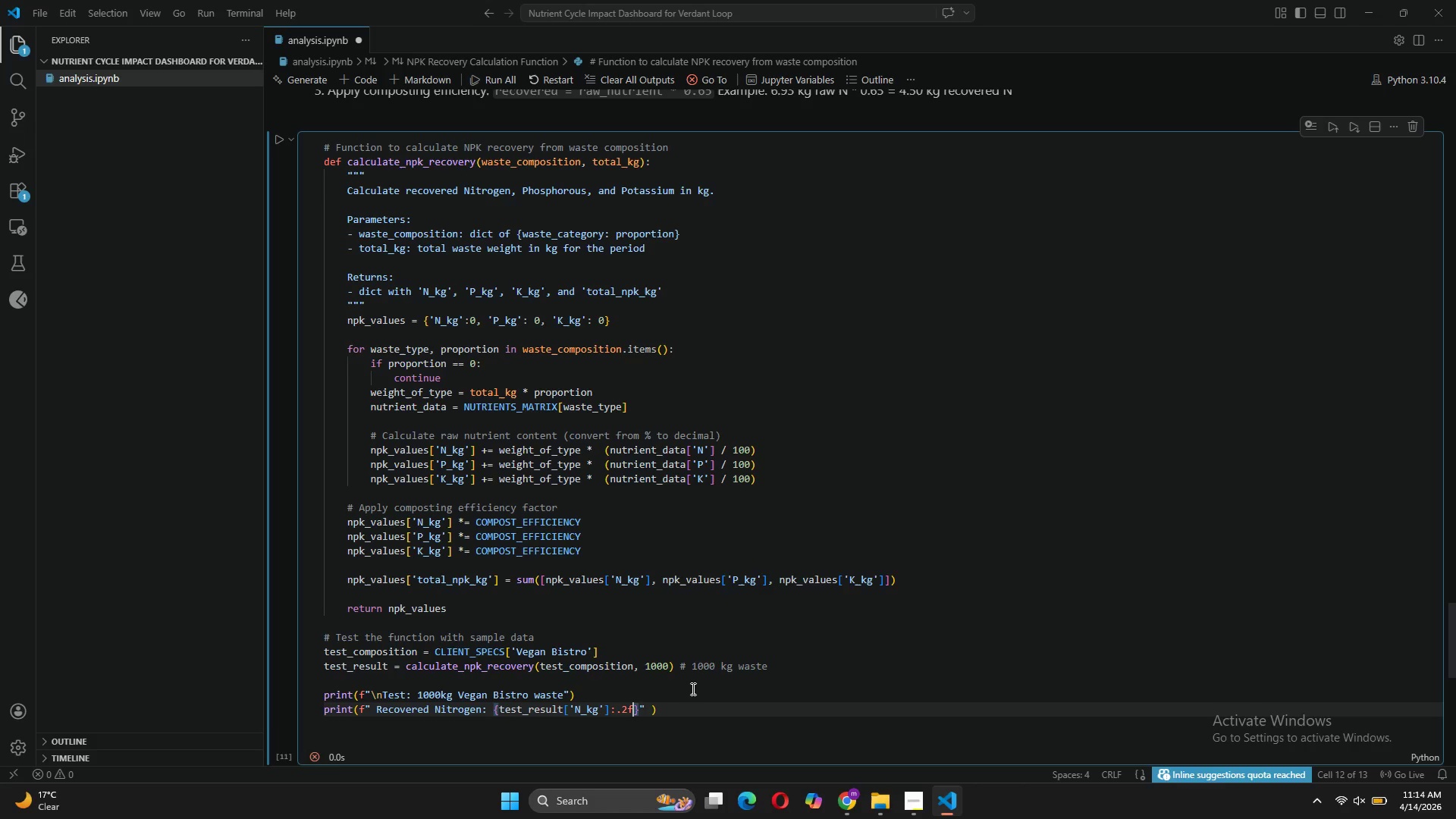 
left_click([690, 705])
 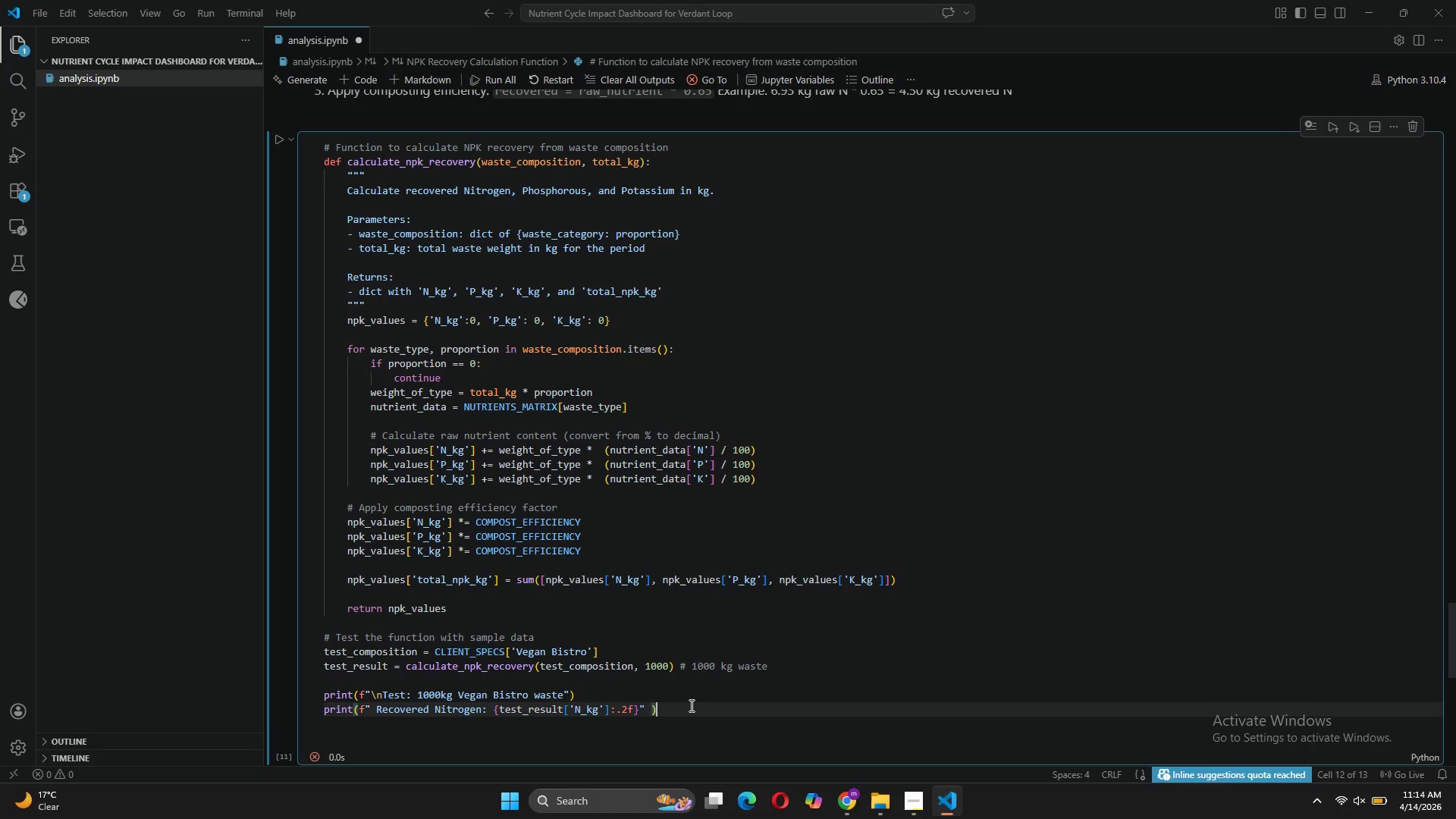 
key(Control+C)
 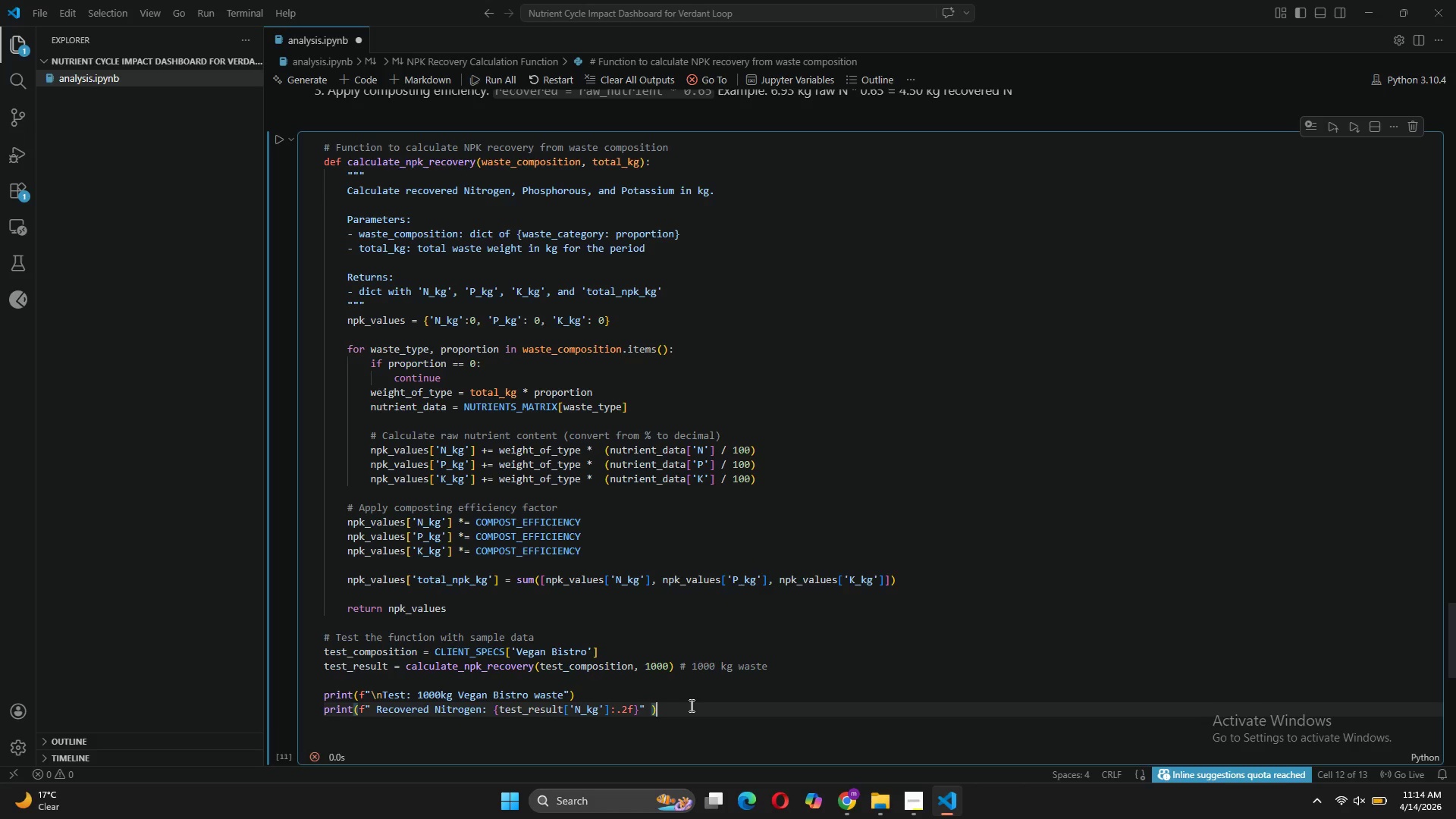 
key(Enter)
 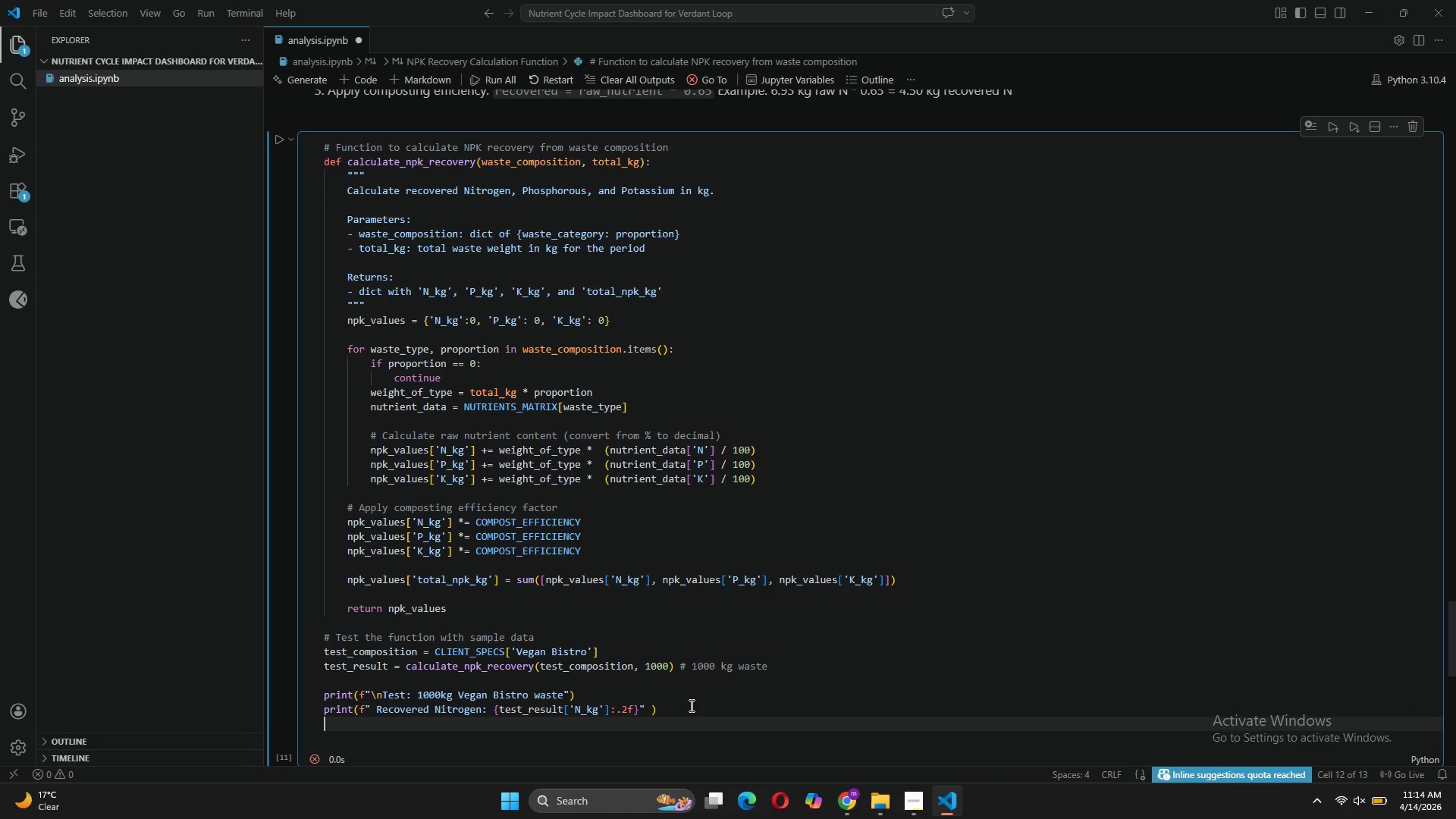 
key(Control+V)
 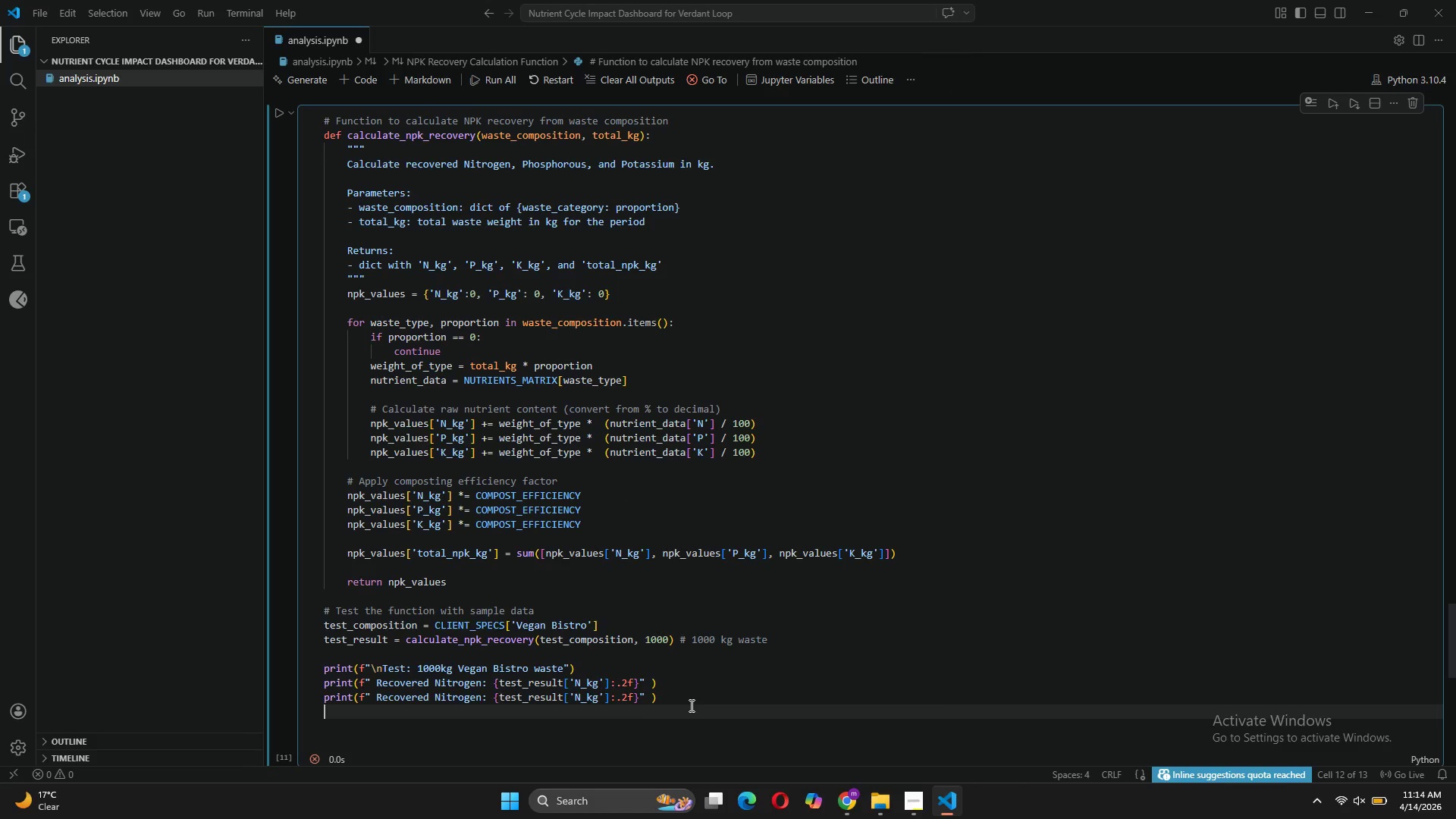 
key(Enter)
 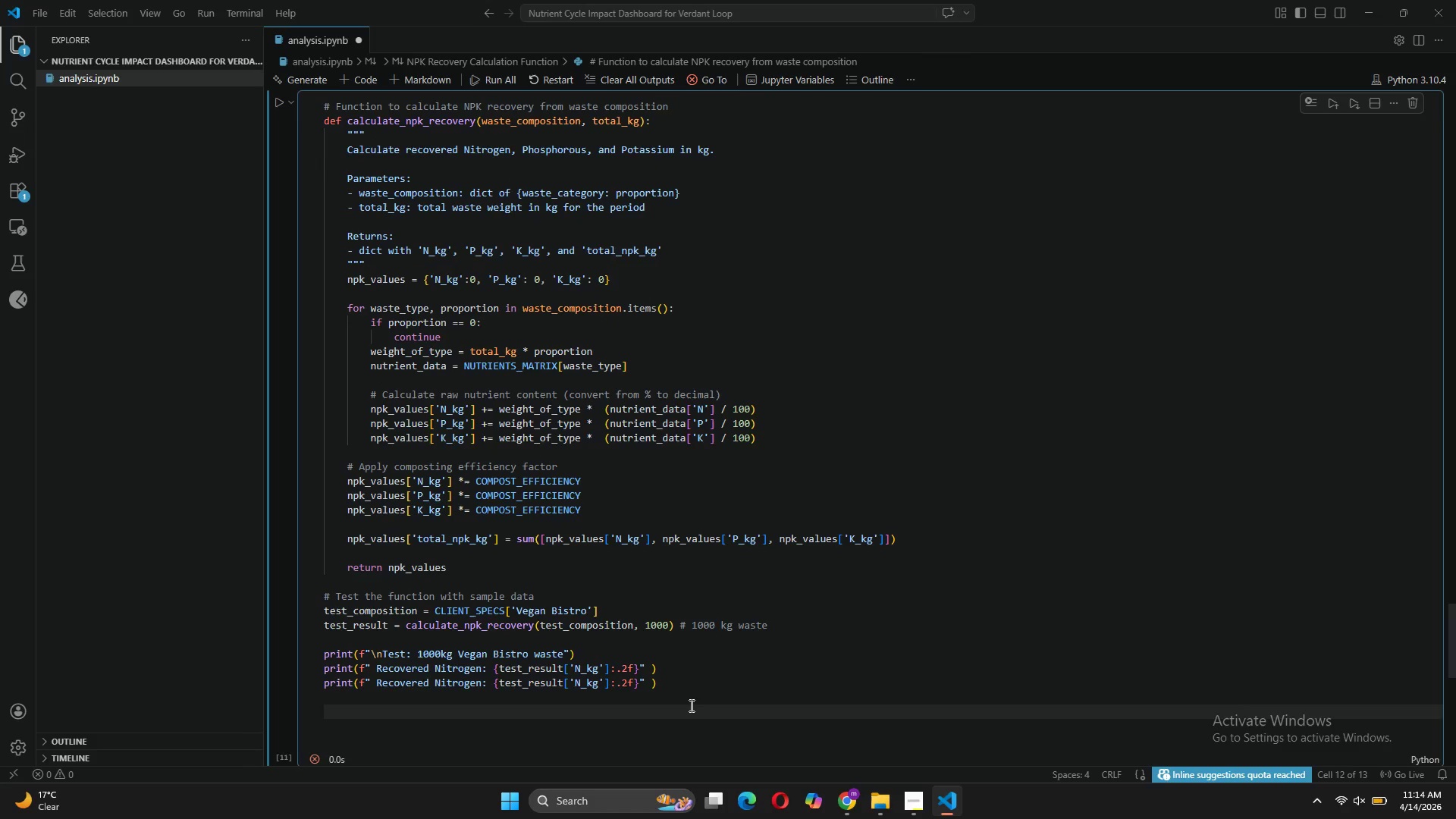 
key(Backspace)
 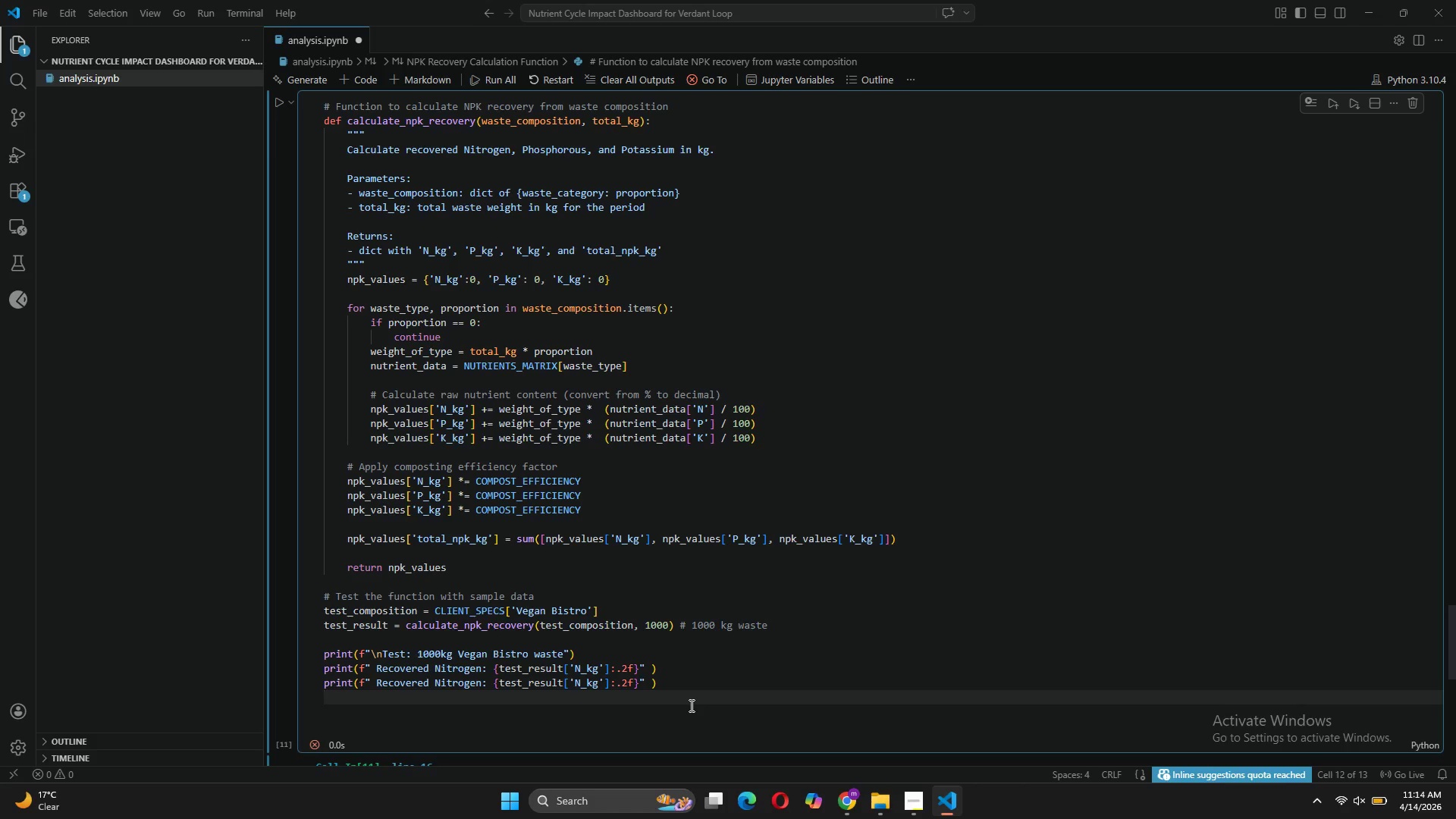 
key(Control+V)
 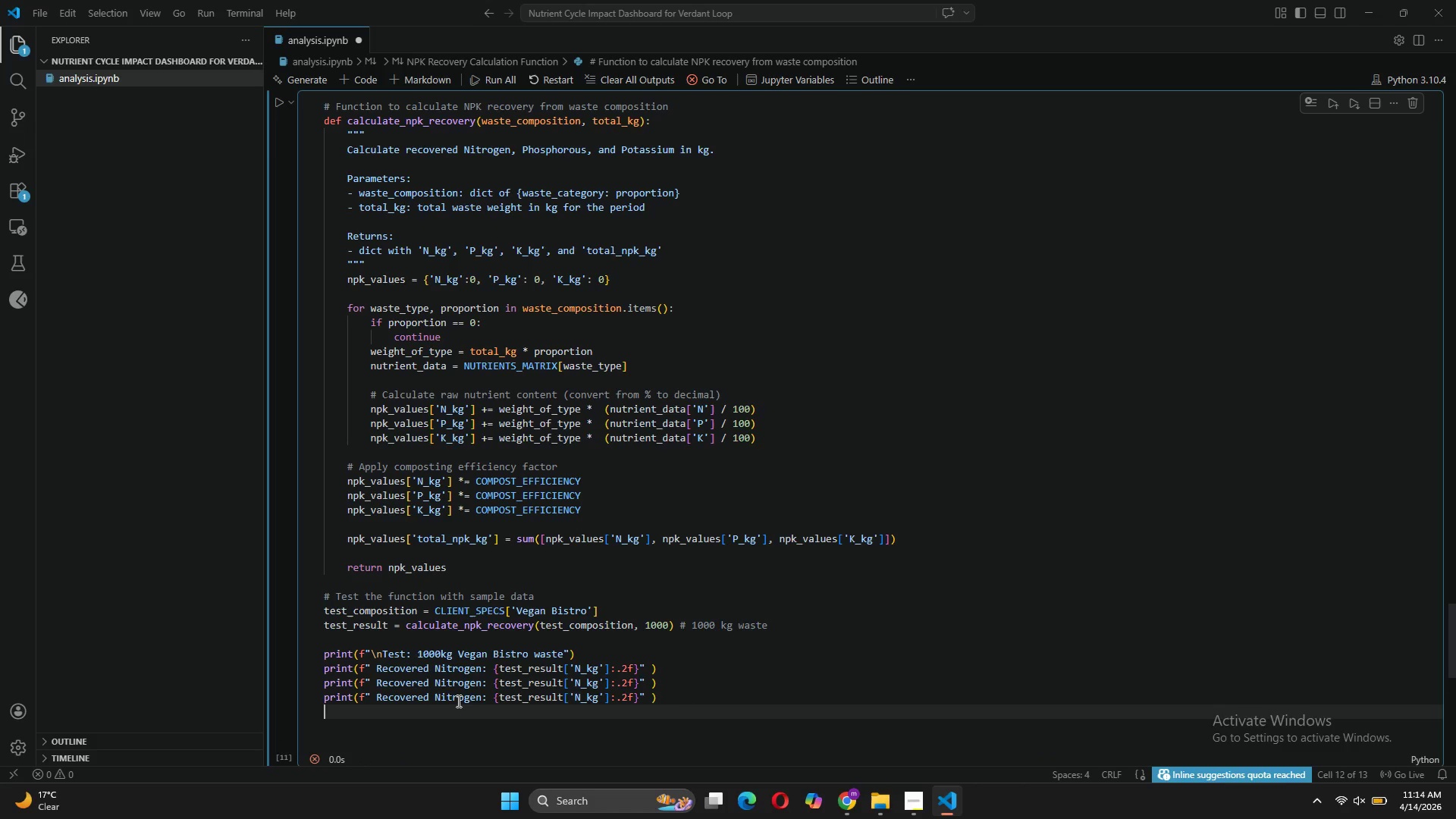 
left_click_drag(start_coordinate=[481, 682], to_coordinate=[436, 686])
 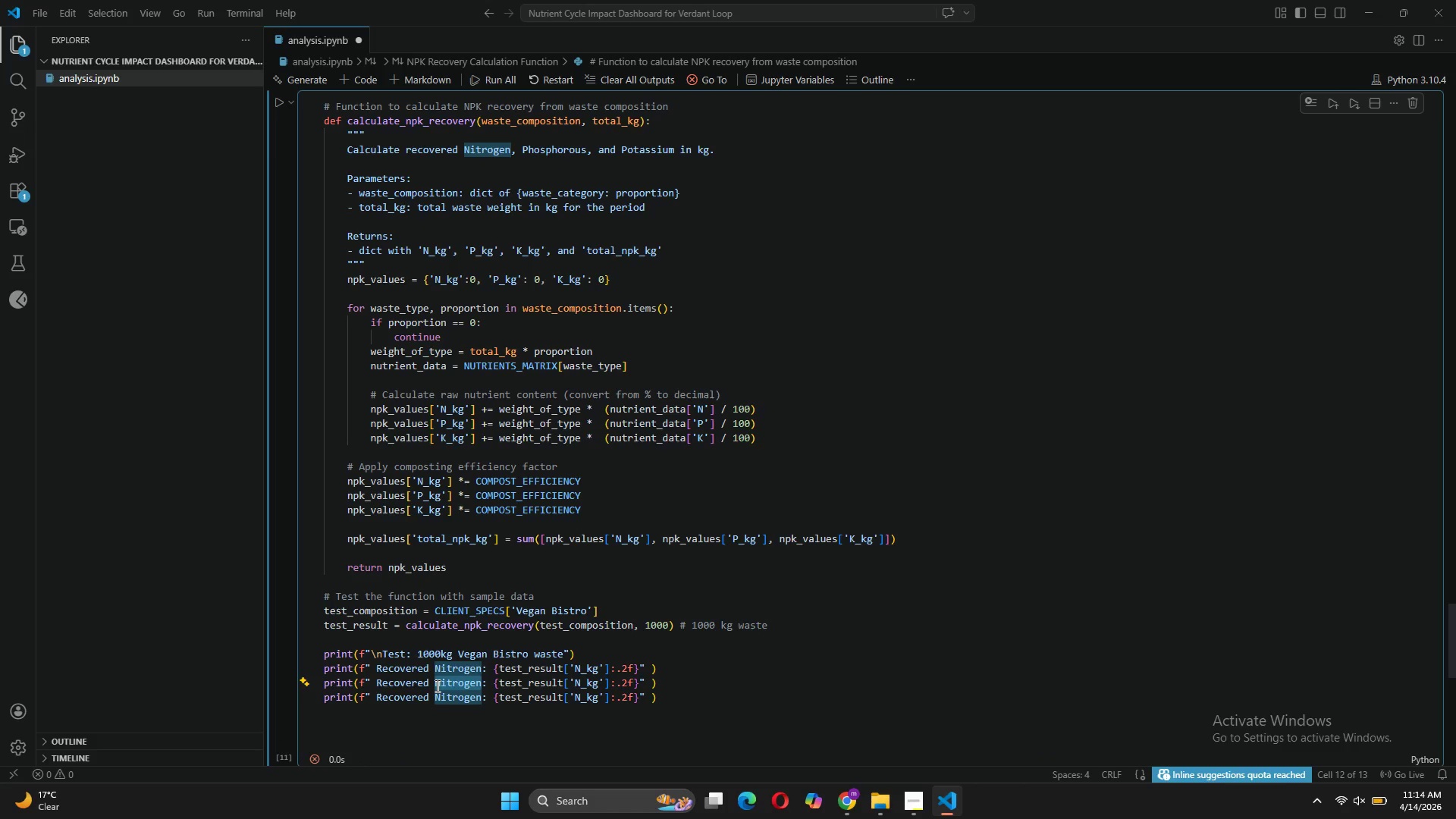 
type(Phosphorous)
 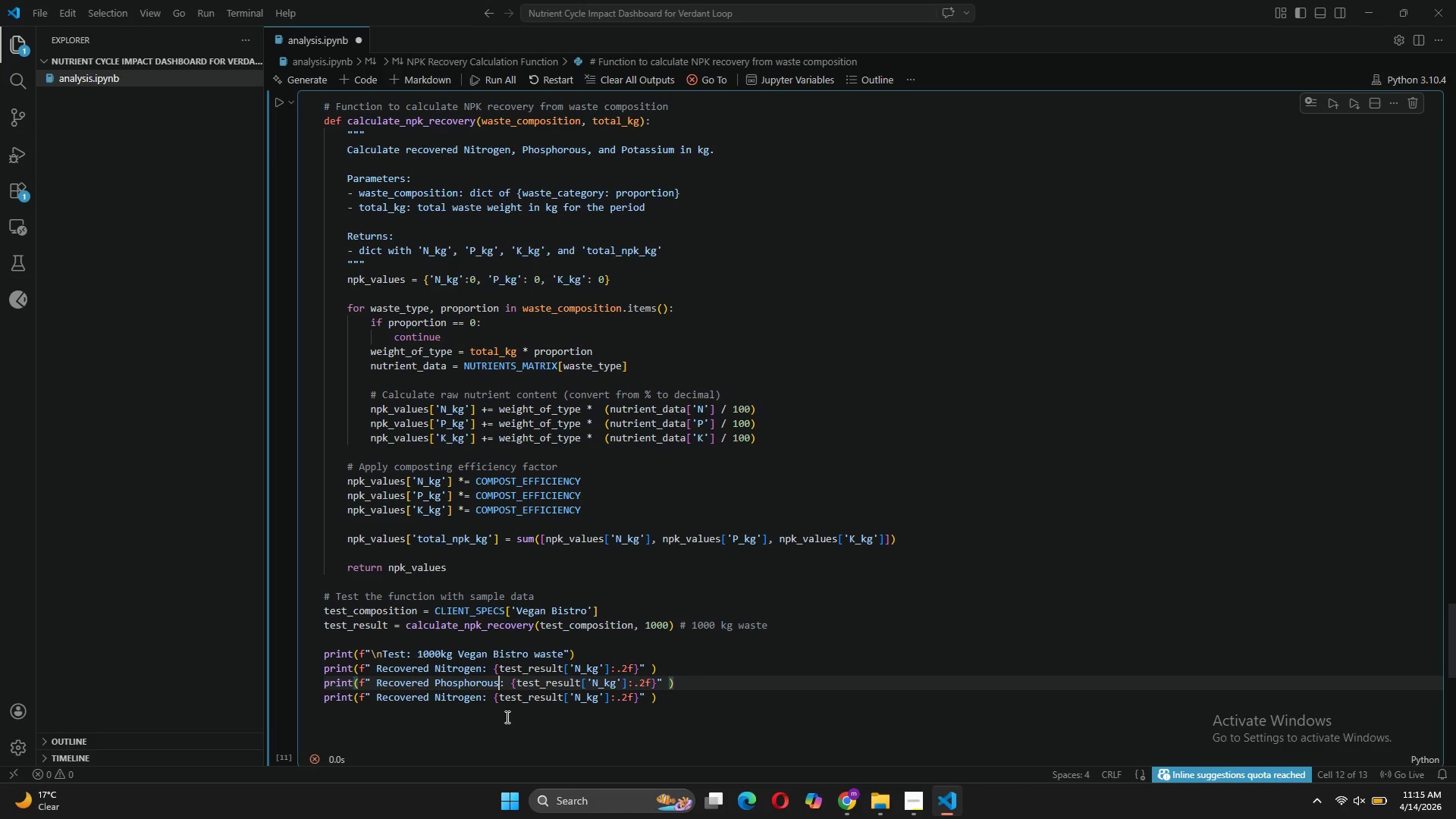 
left_click([485, 701])
 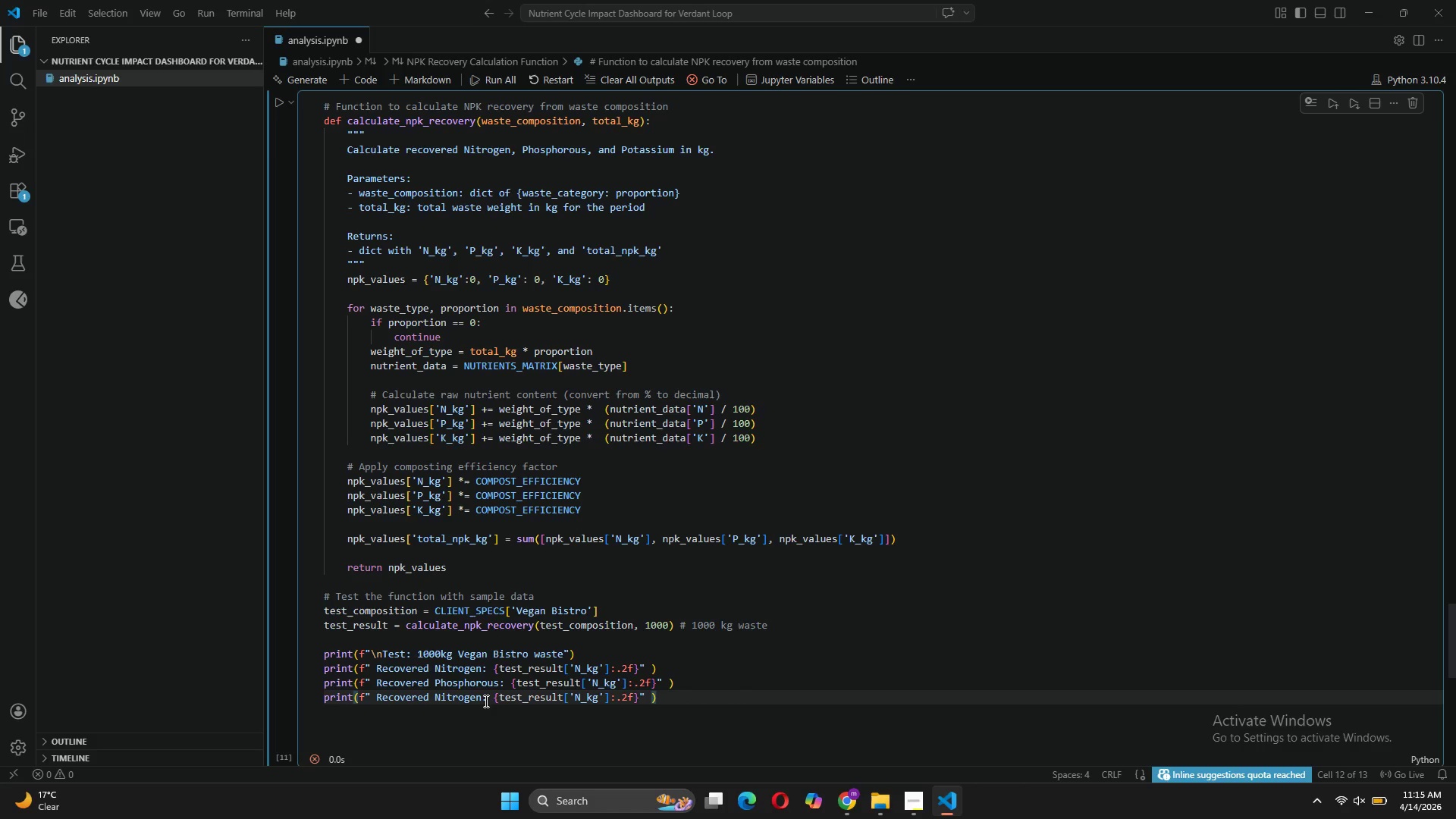 
key(ArrowLeft)
 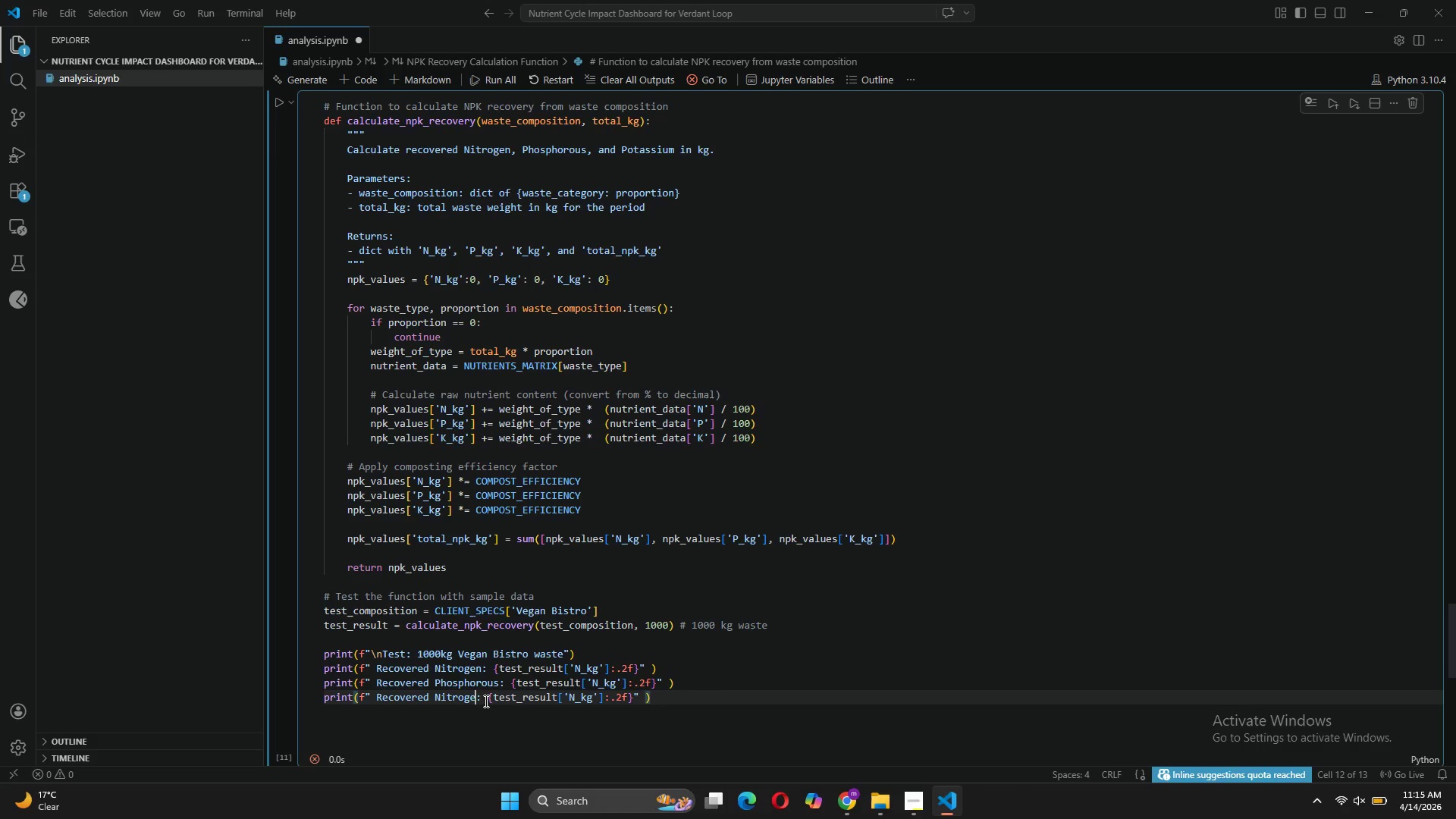 
key(Backspace)
key(Backspace)
key(Backspace)
key(Backspace)
key(Backspace)
key(Backspace)
key(Backspace)
key(Backspace)
type(Potassium)
 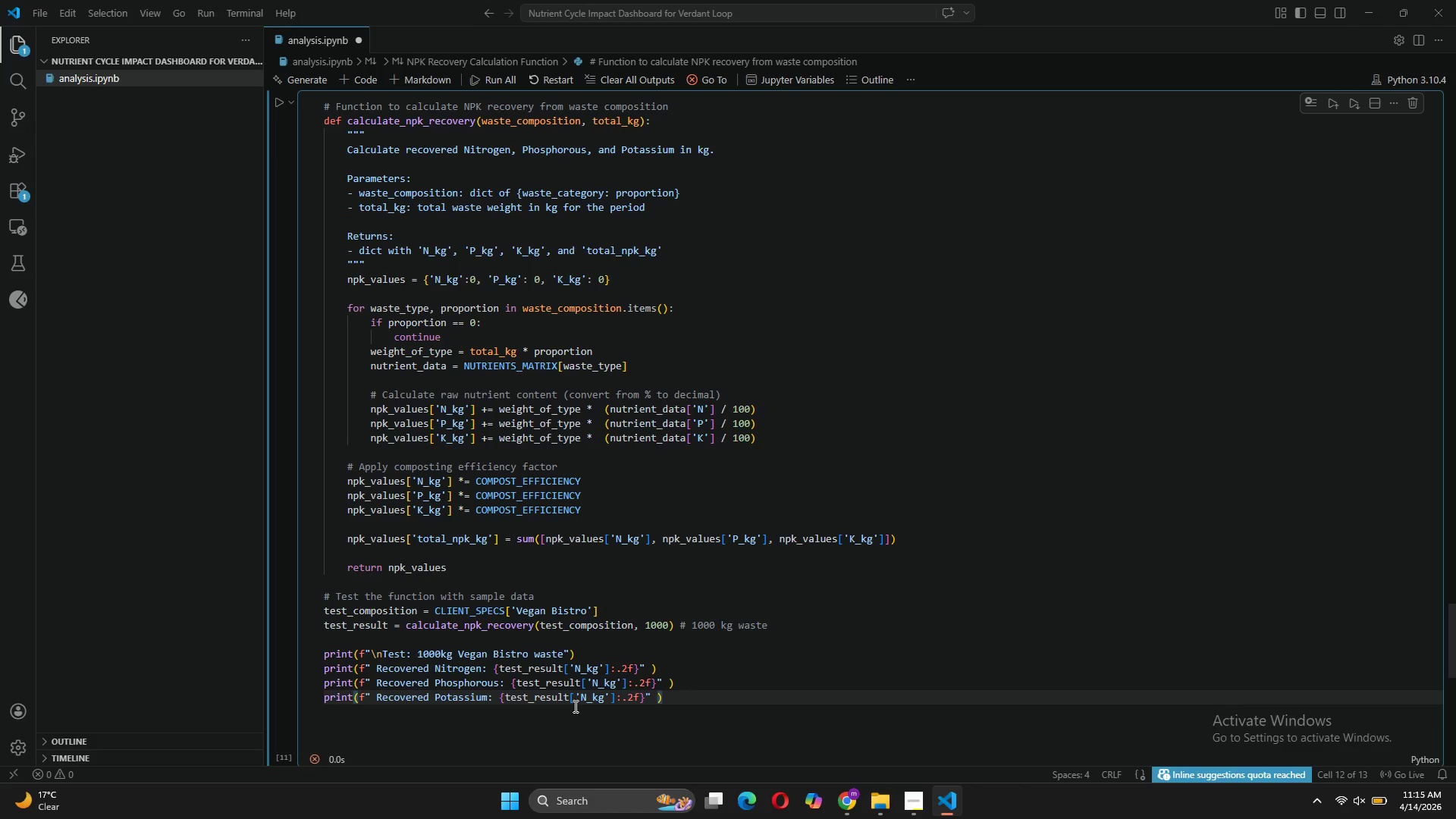 
wait(6.0)
 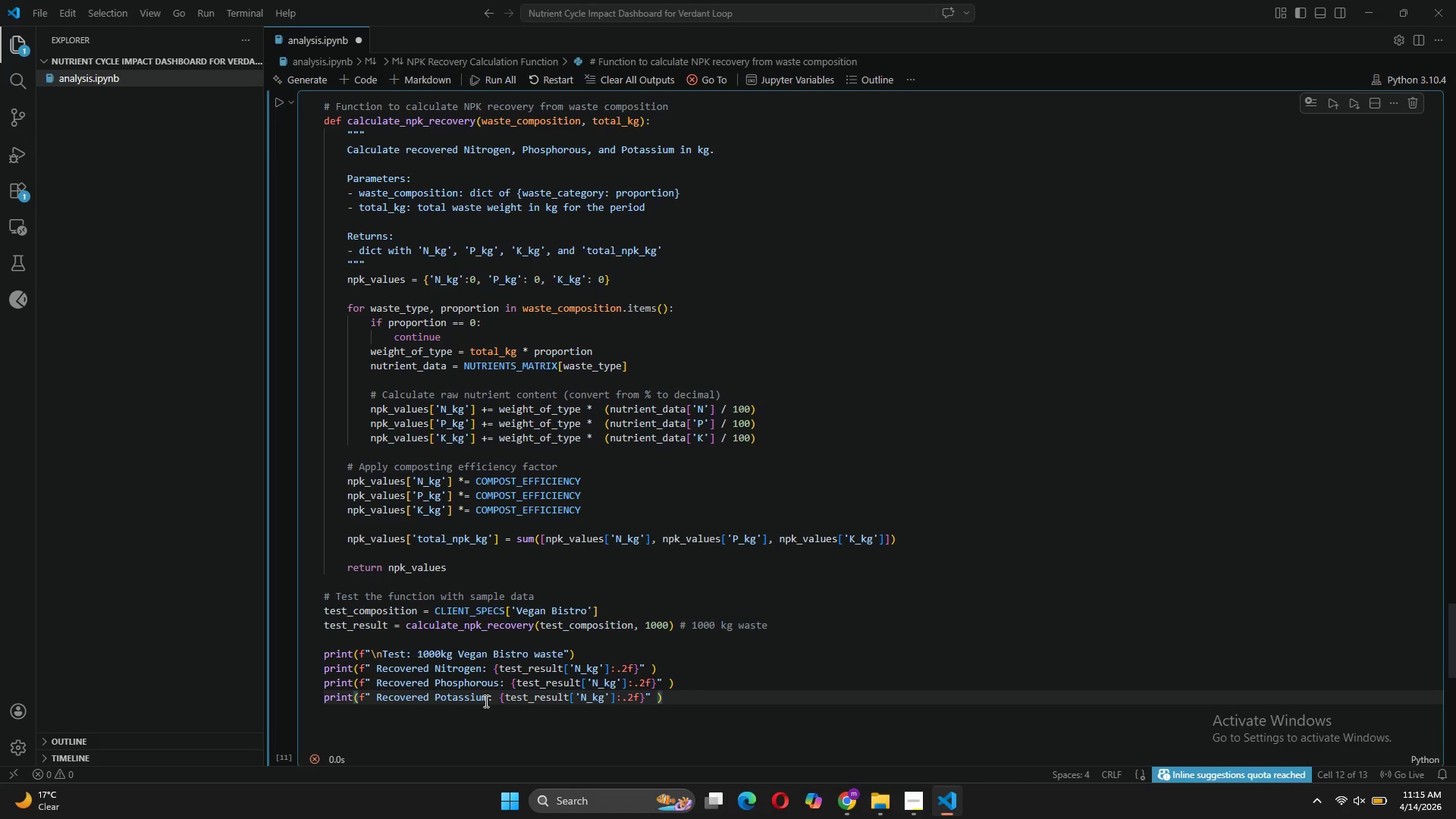 
left_click([599, 687])
 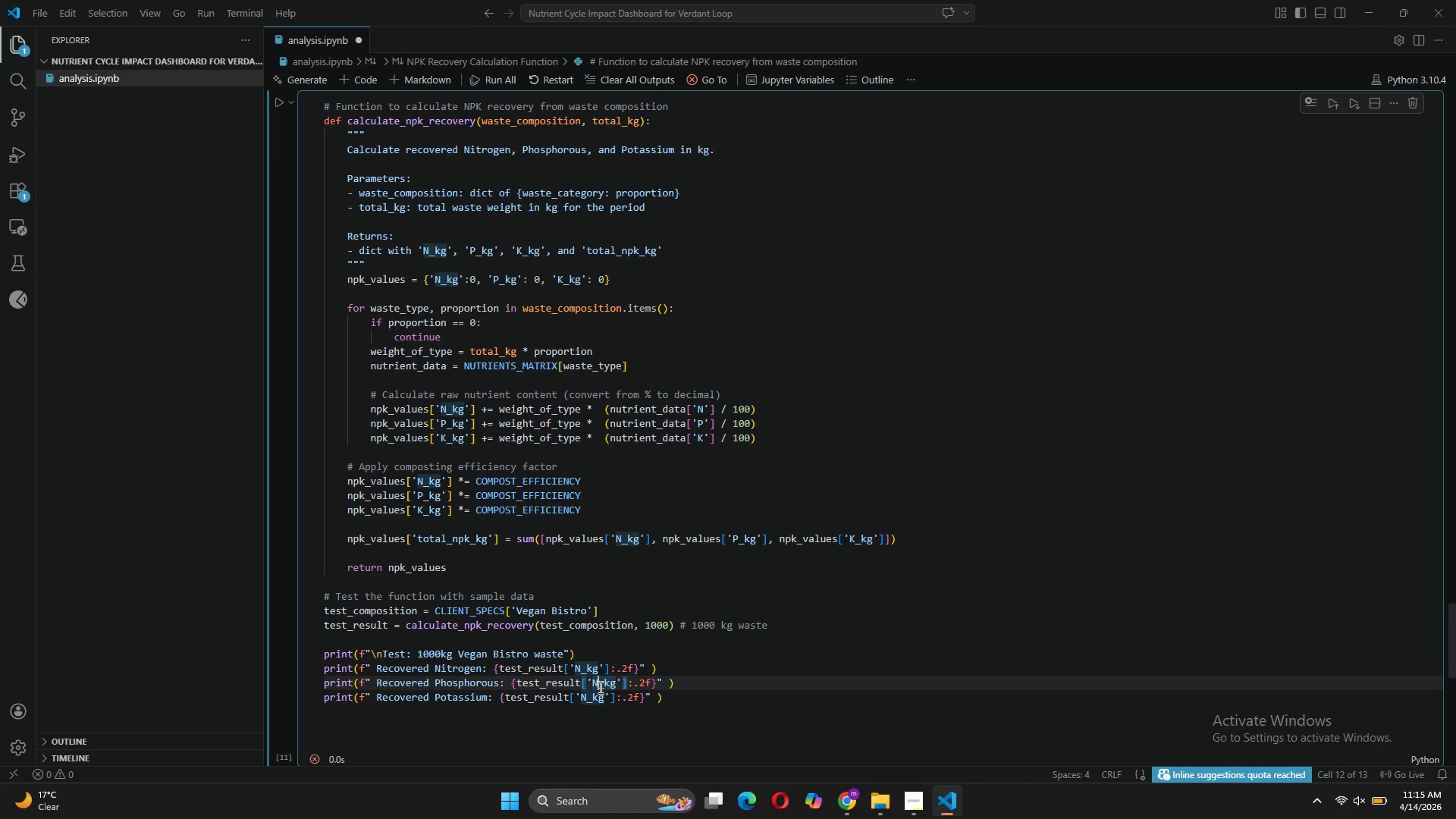 
key(Backspace)
 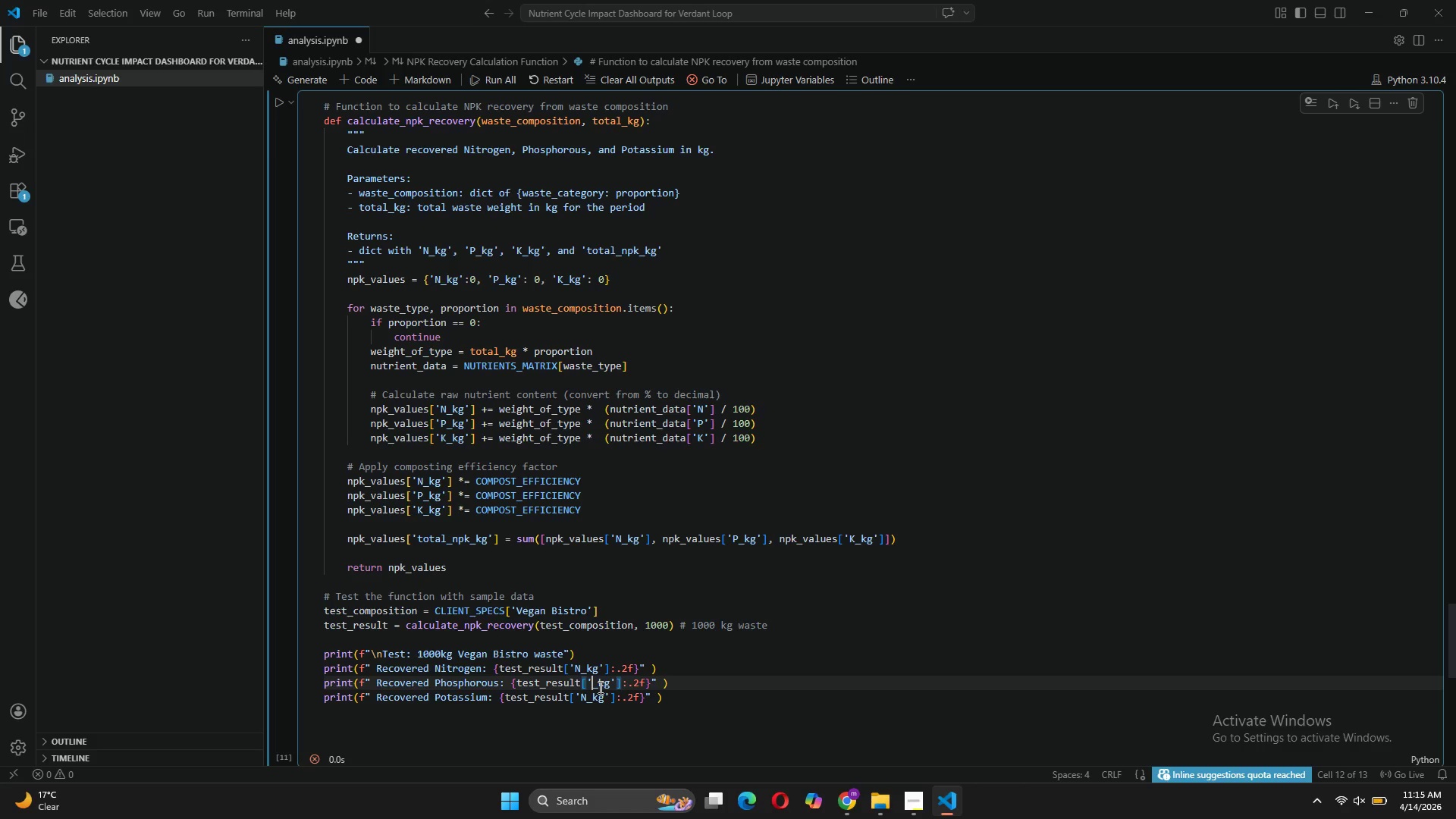 
key(CapsLock)
 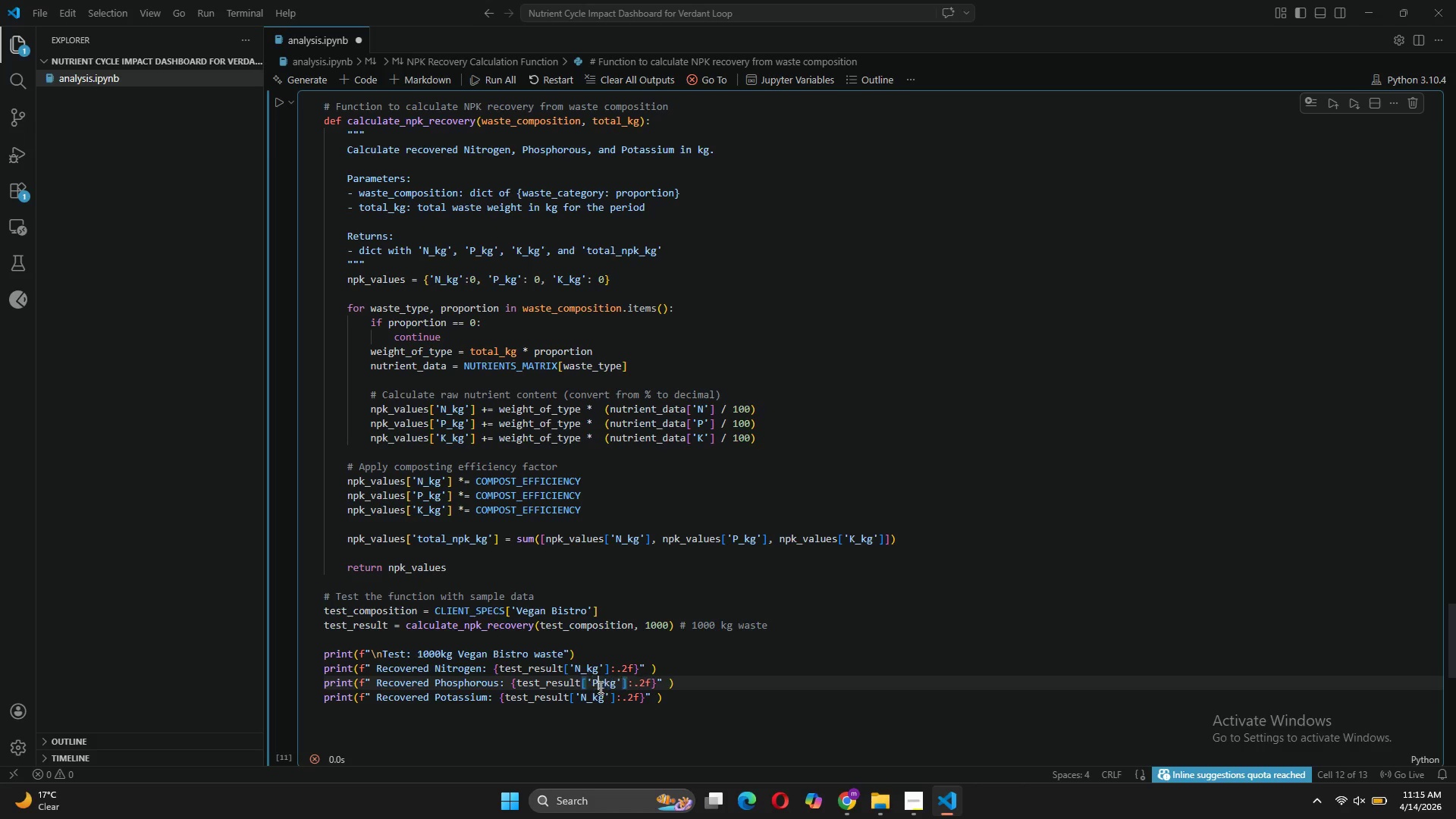 
key(P)
 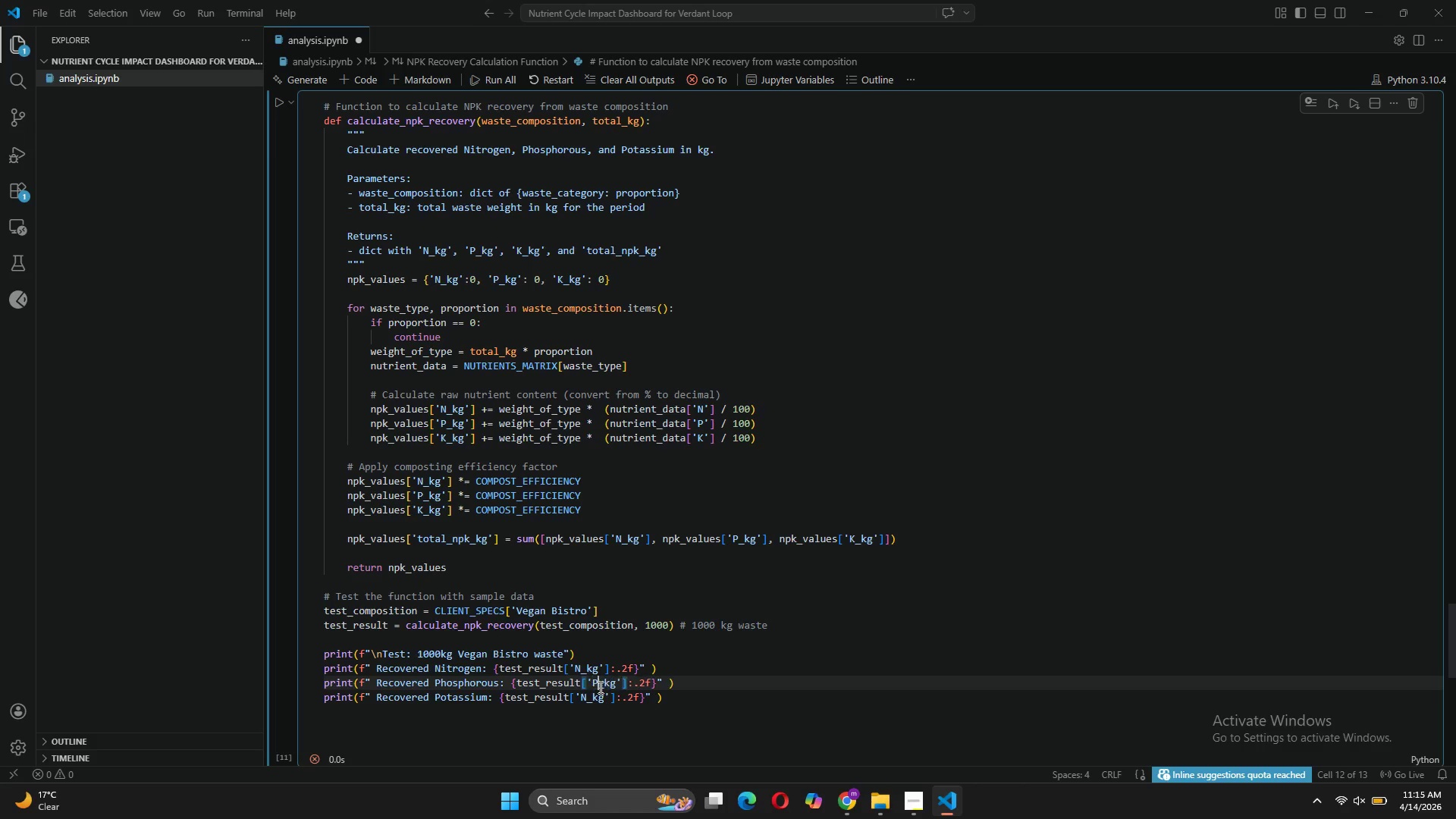 
key(CapsLock)
 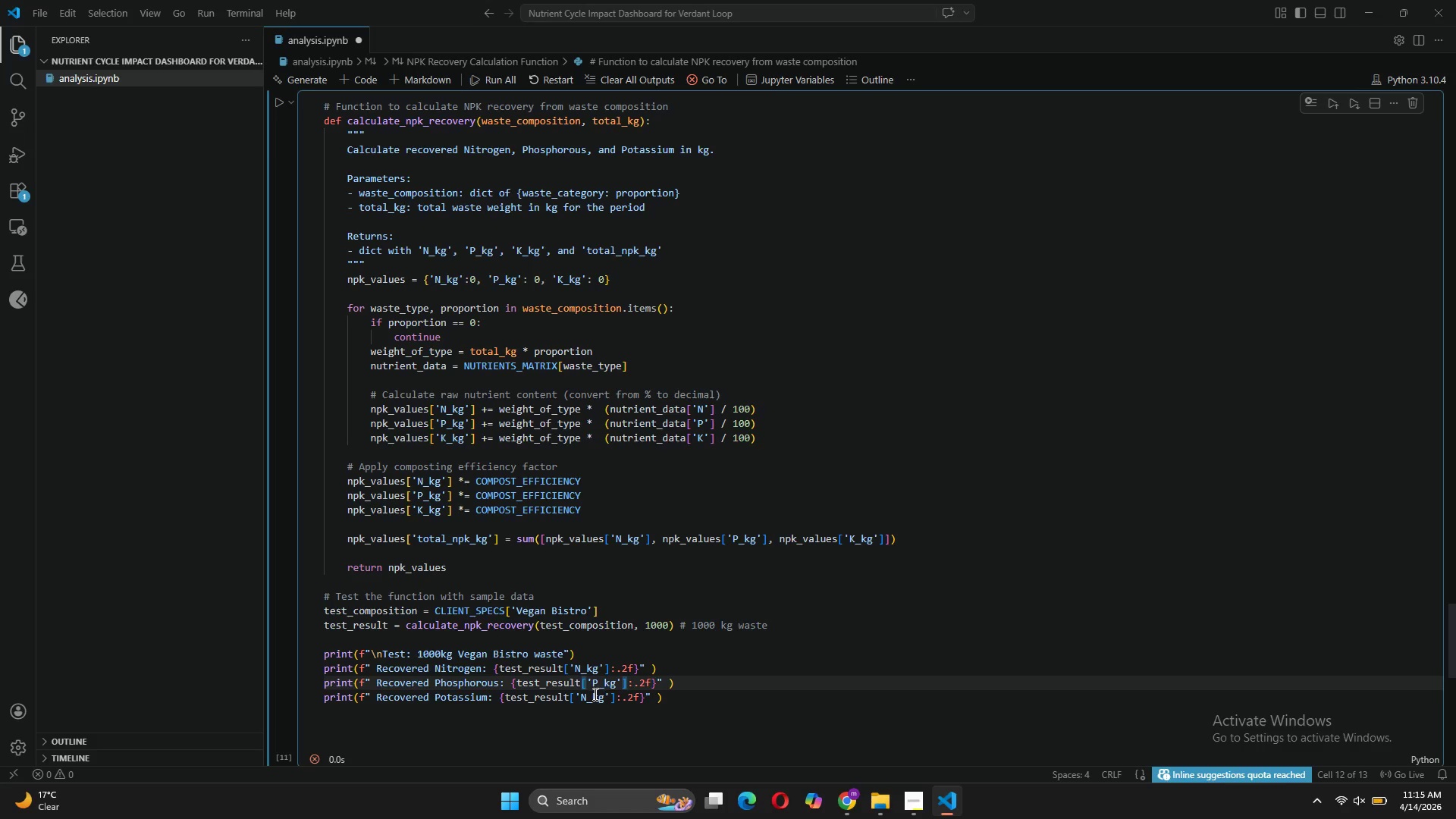 
left_click([587, 696])
 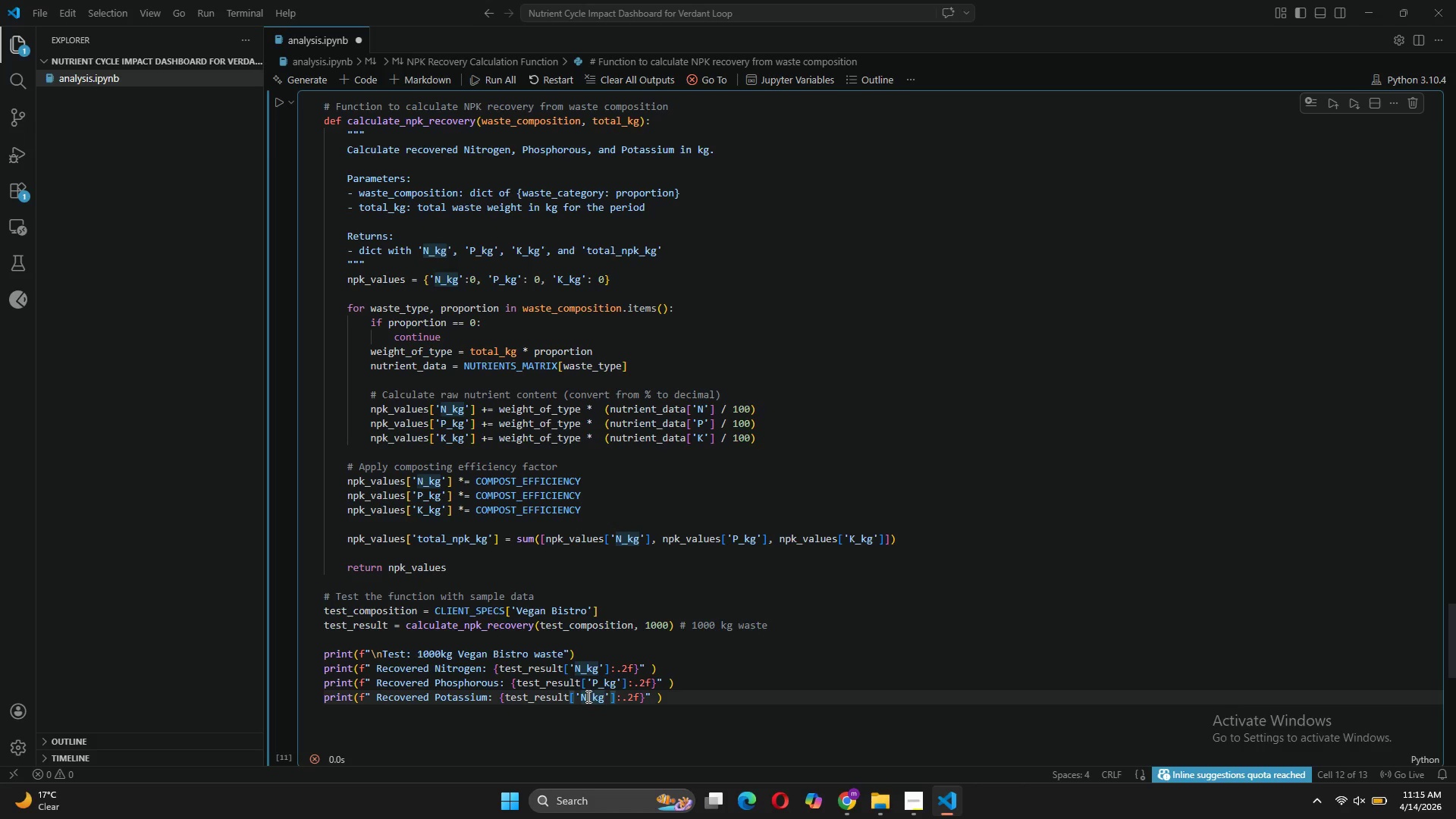 
key(Backspace)
 